 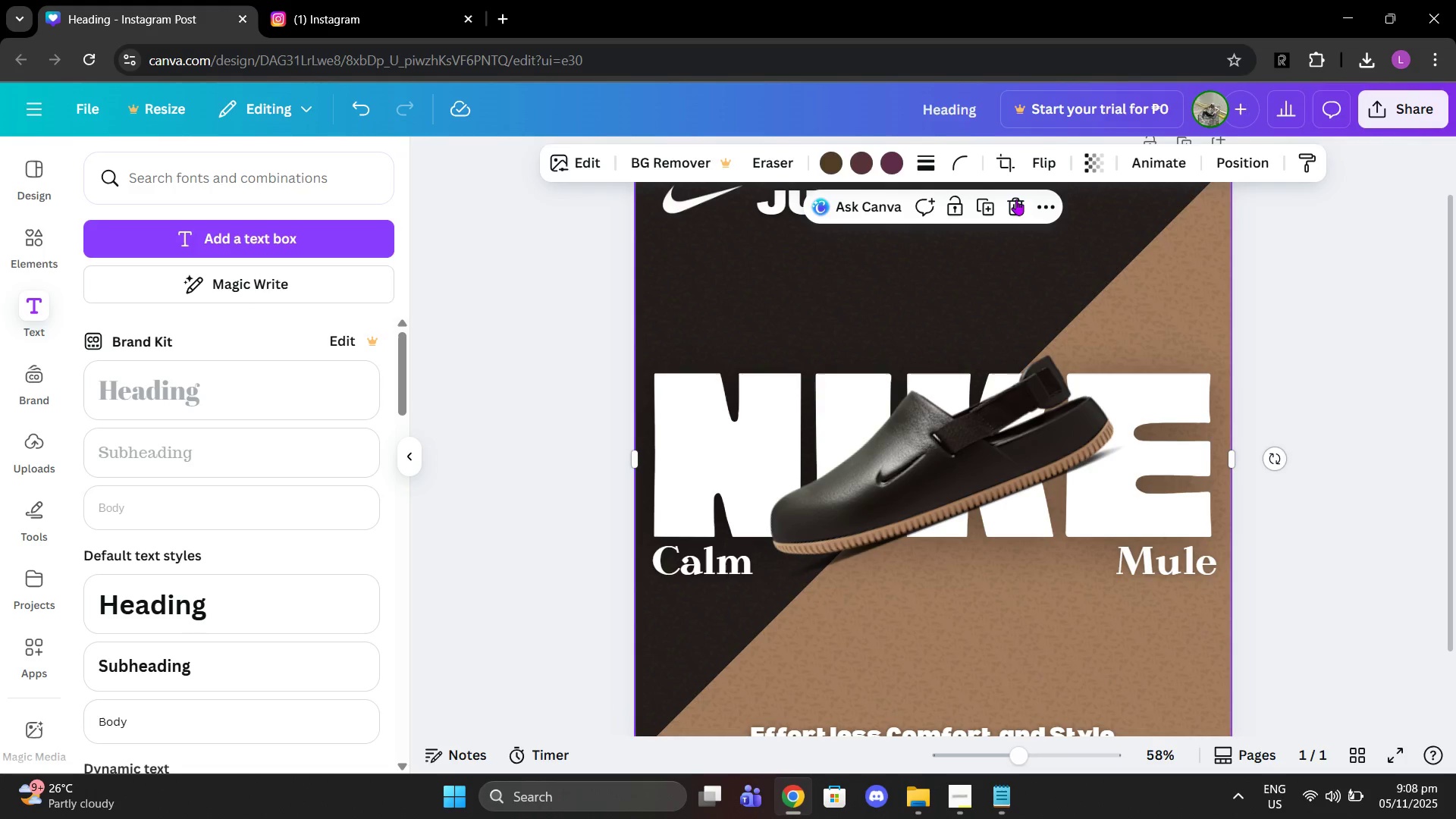 
left_click_drag(start_coordinate=[1014, 199], to_coordinate=[1010, 199])
 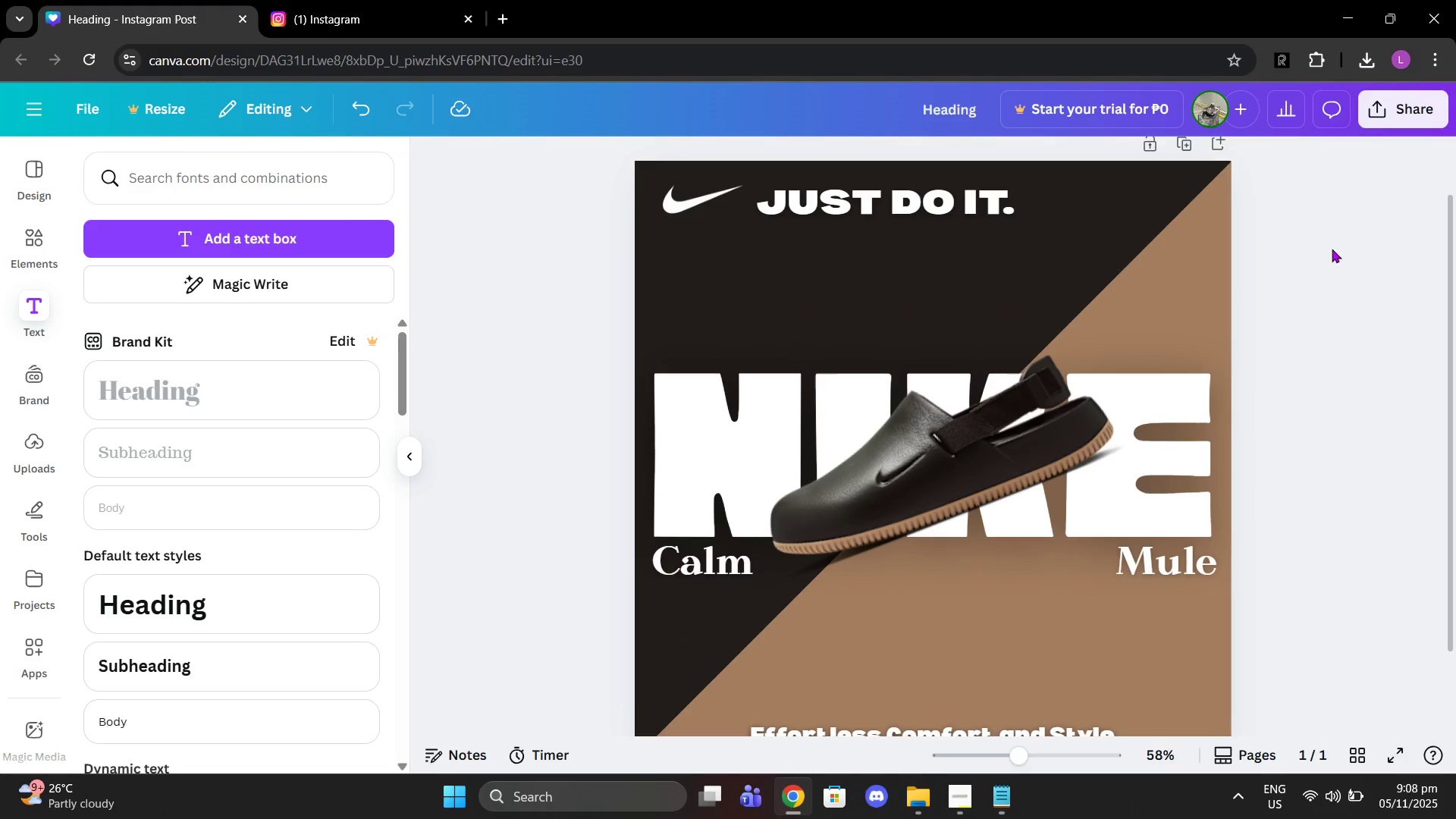 
key(Control+Z)
 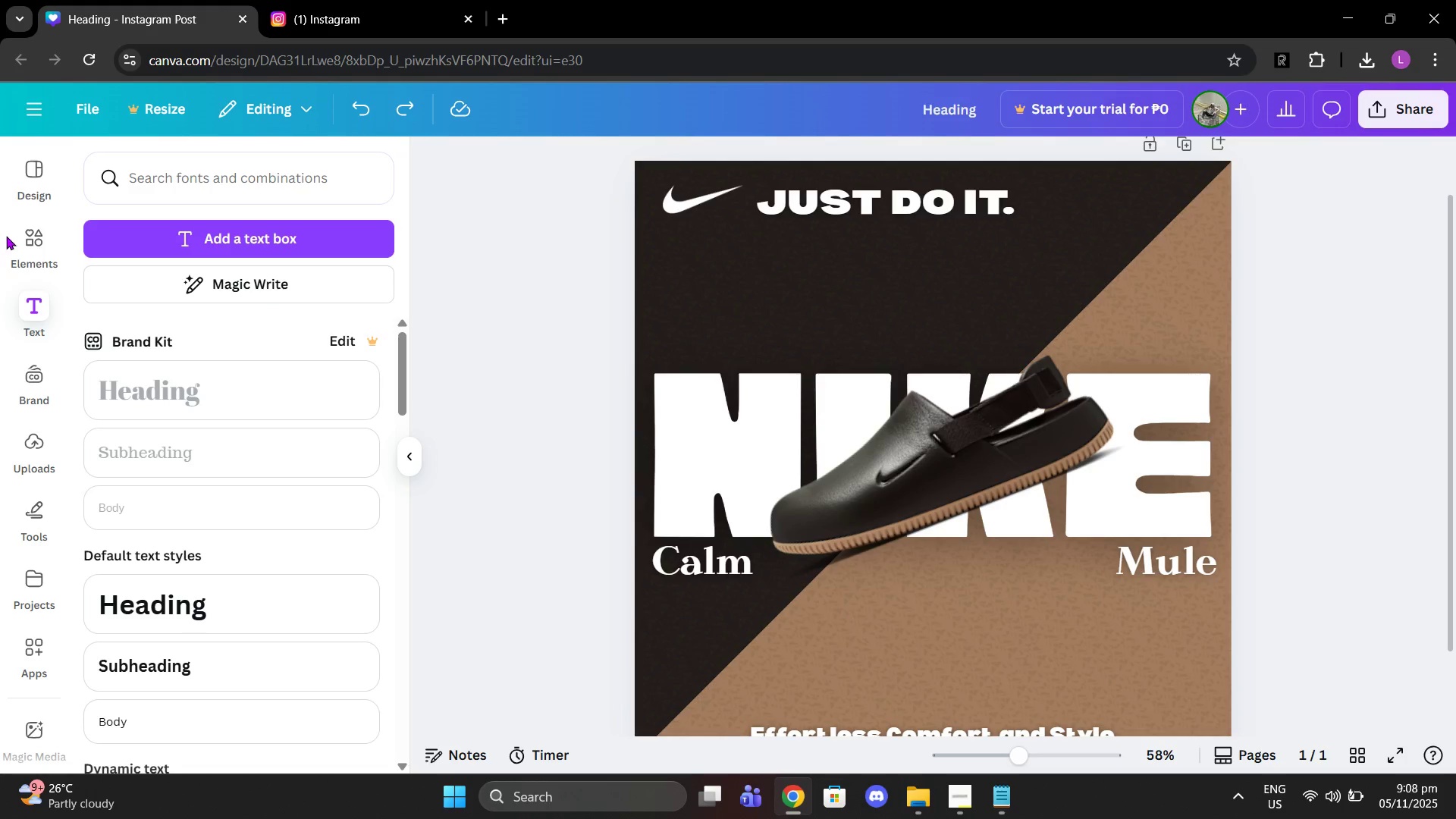 
left_click([14, 237])
 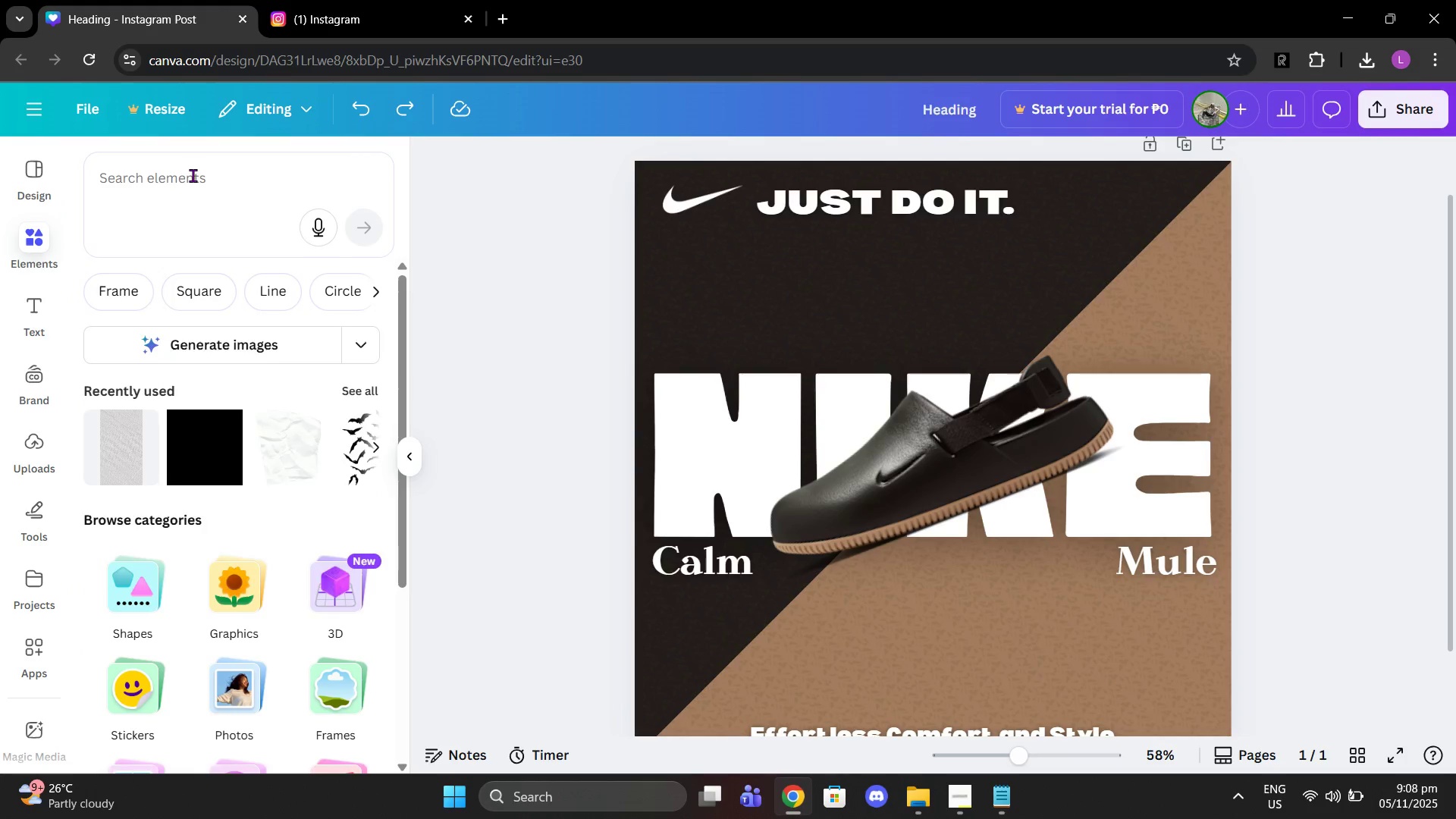 
left_click([193, 175])
 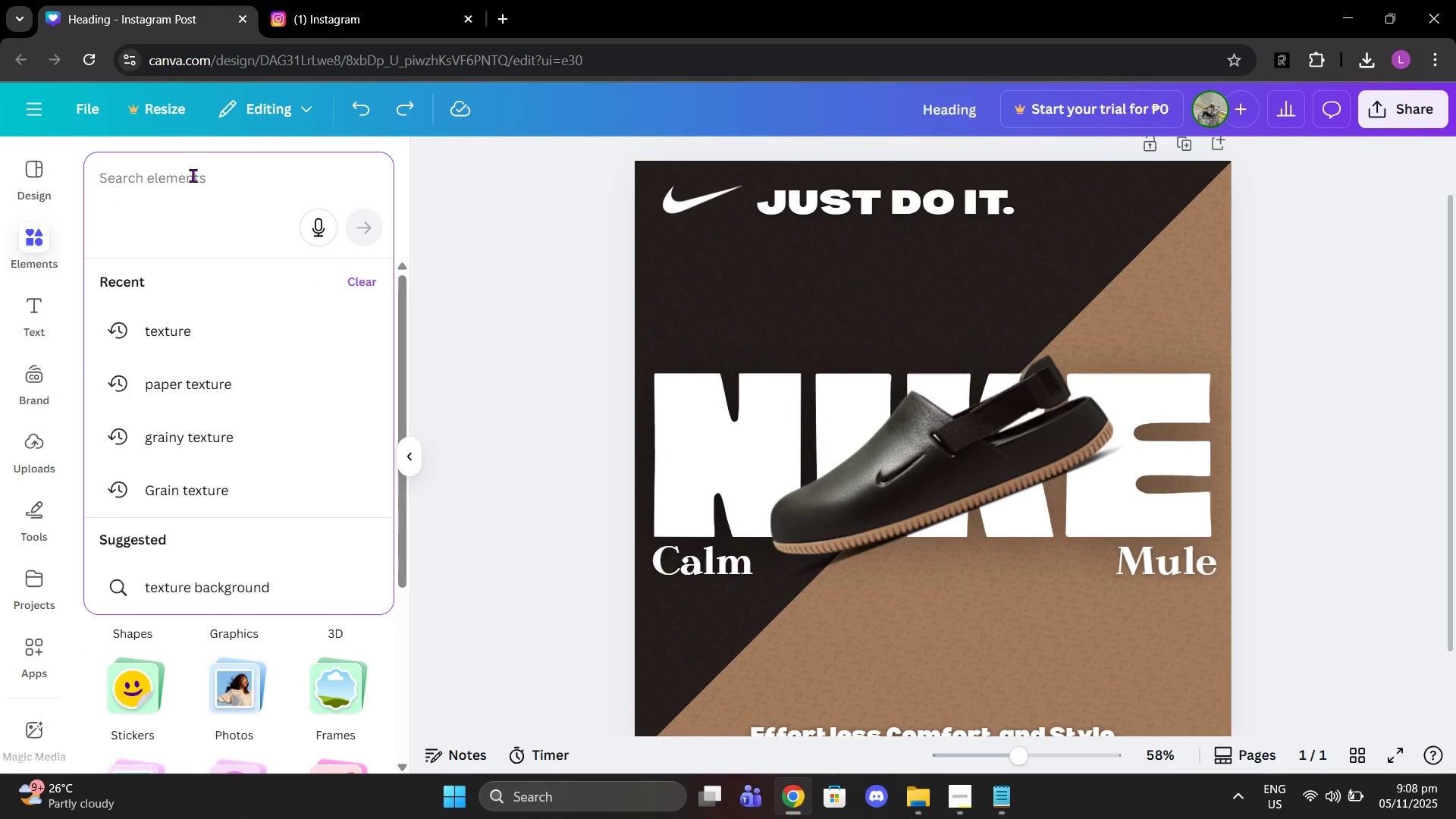 
type(tes)
key(Backspace)
type(xture)
 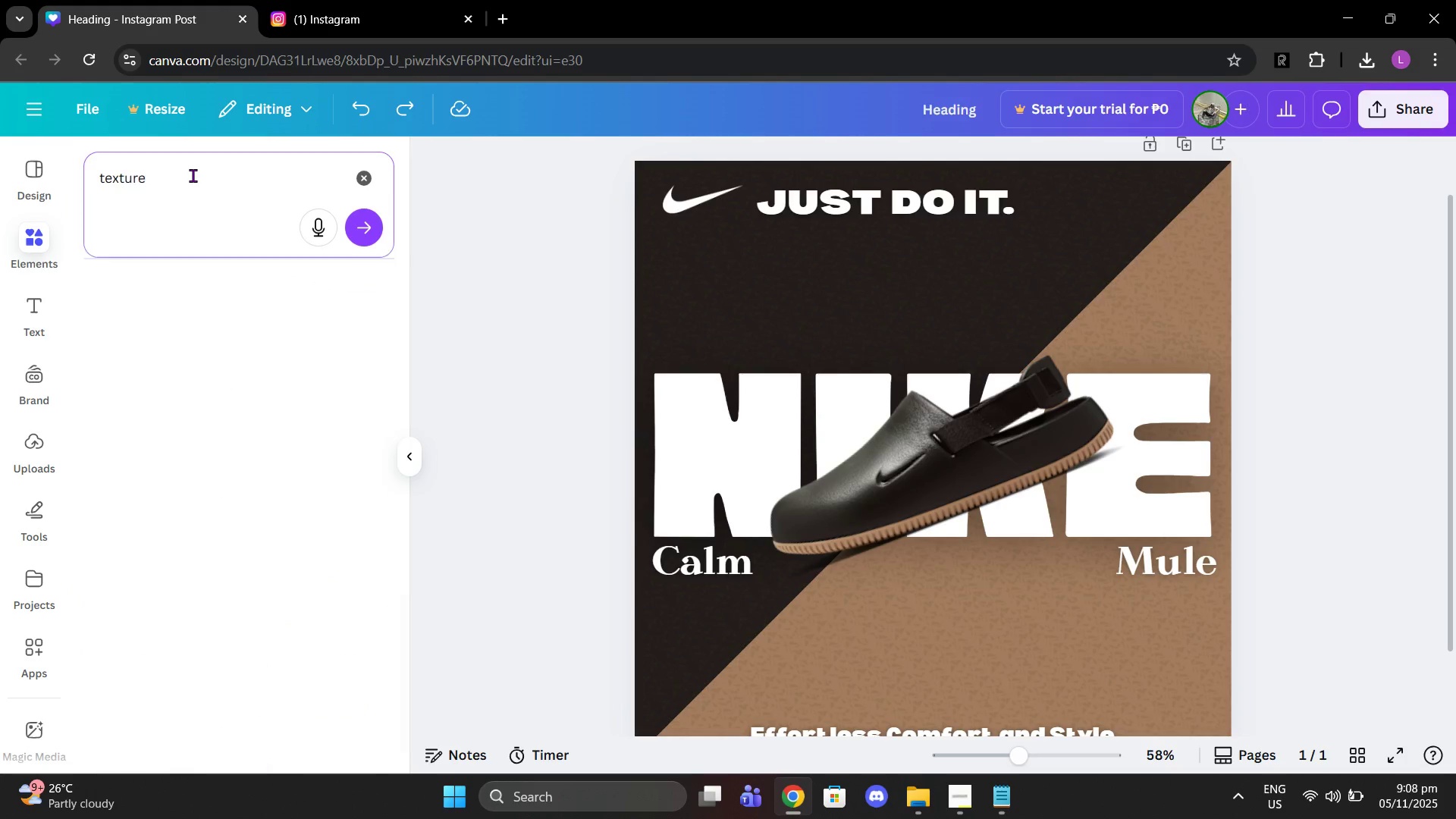 
key(Enter)
 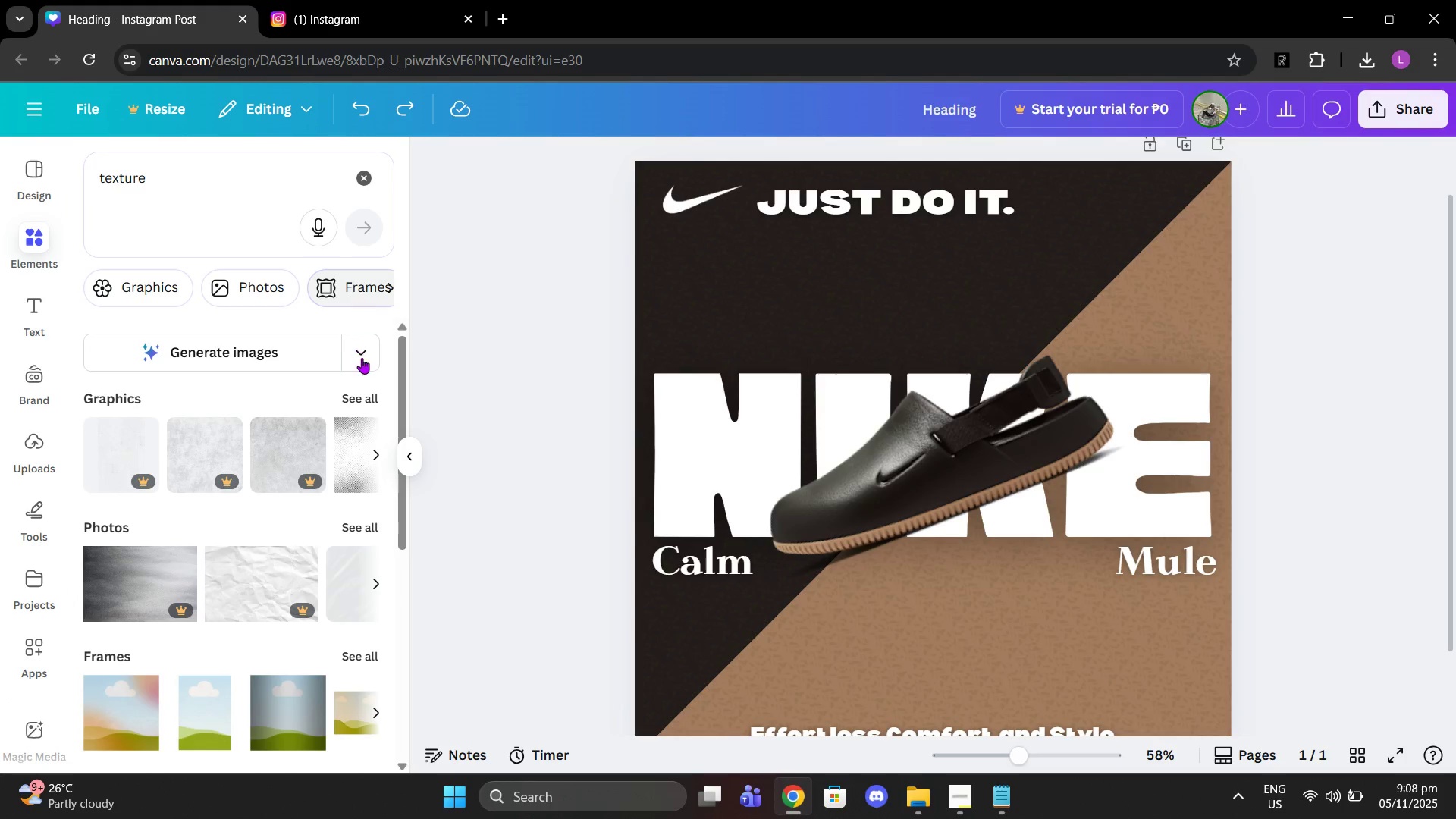 
left_click([363, 360])
 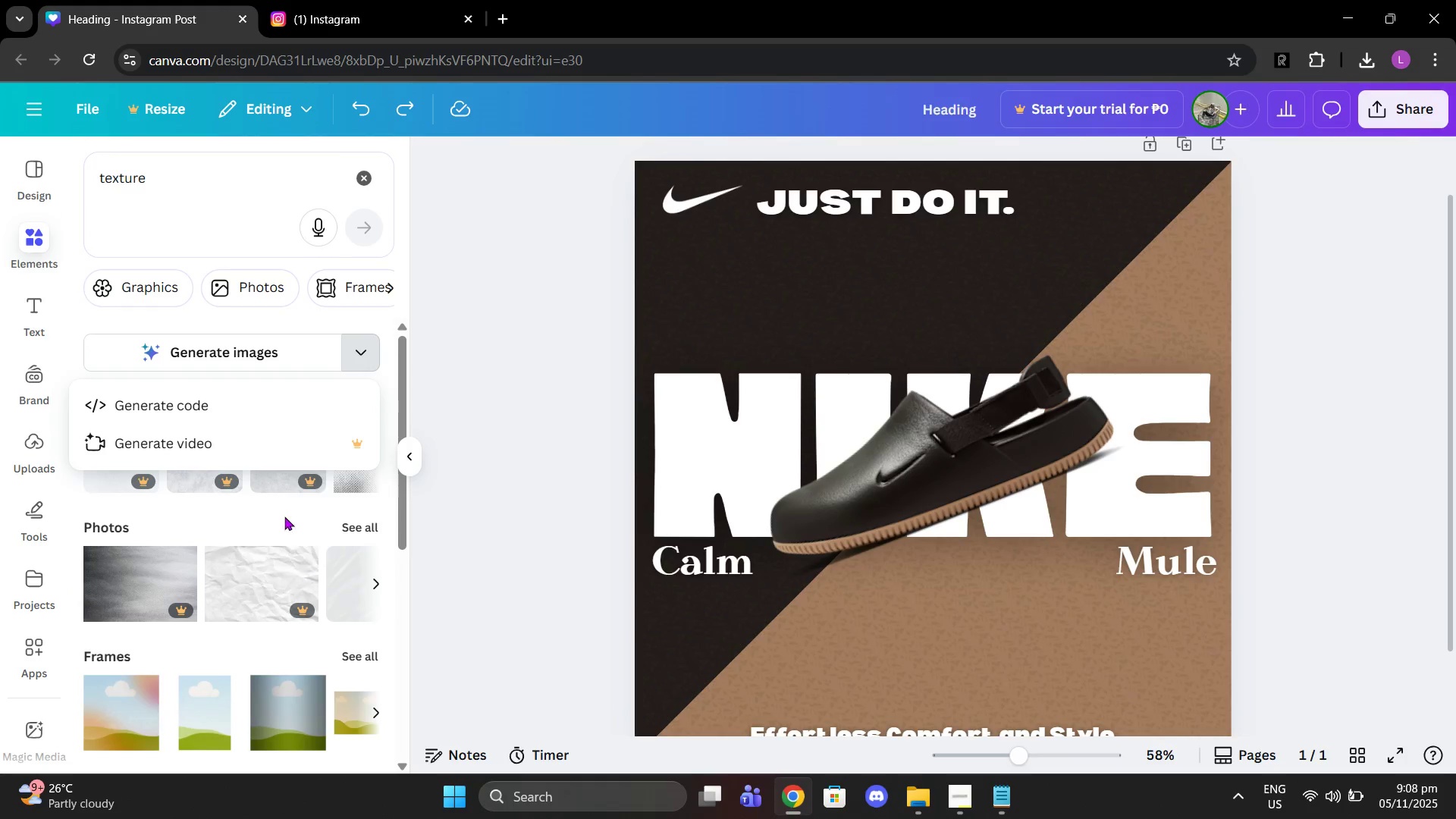 
left_click([284, 516])
 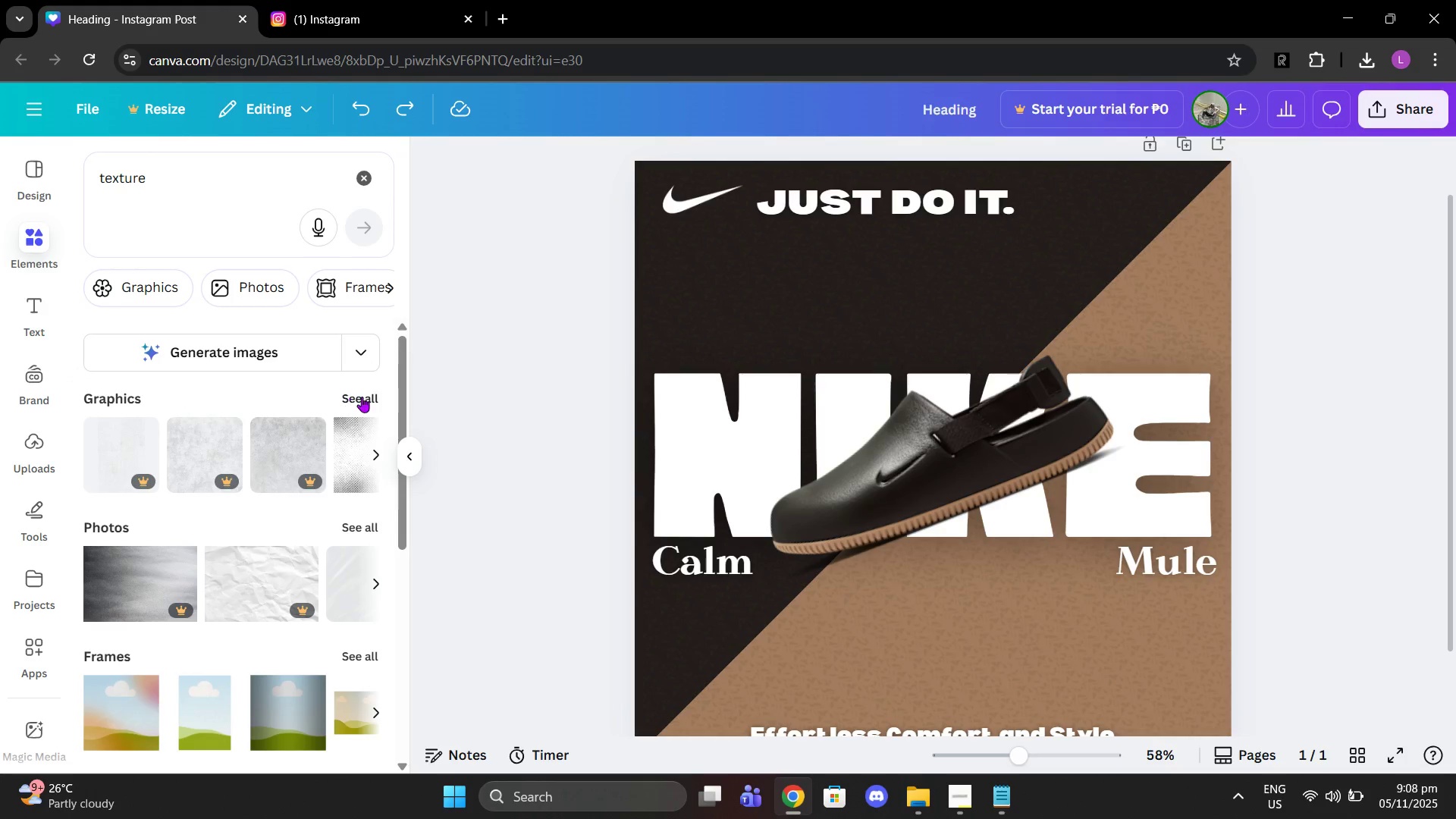 
left_click([362, 397])
 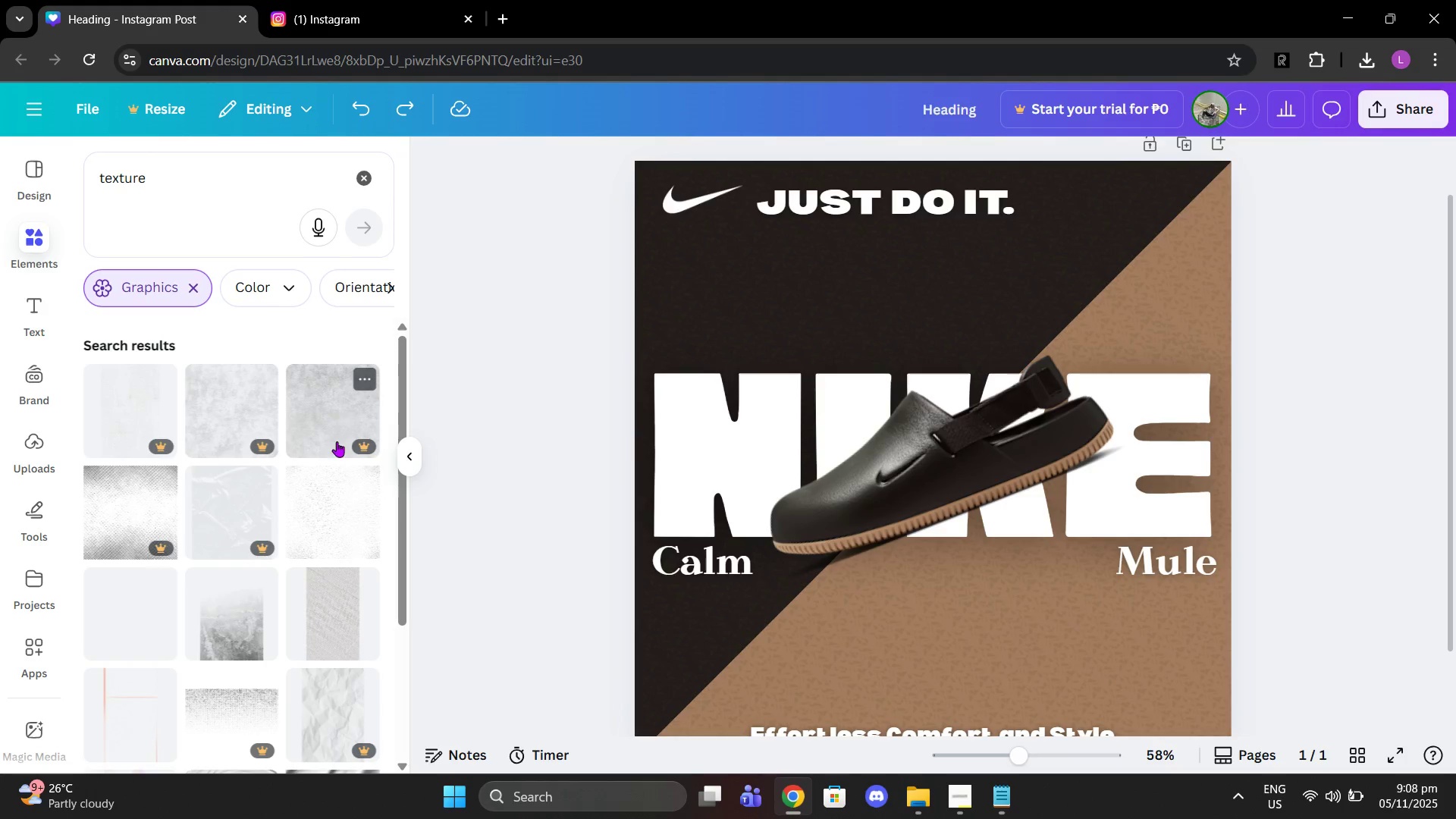 
scroll: coordinate [287, 507], scroll_direction: down, amount: 4.0
 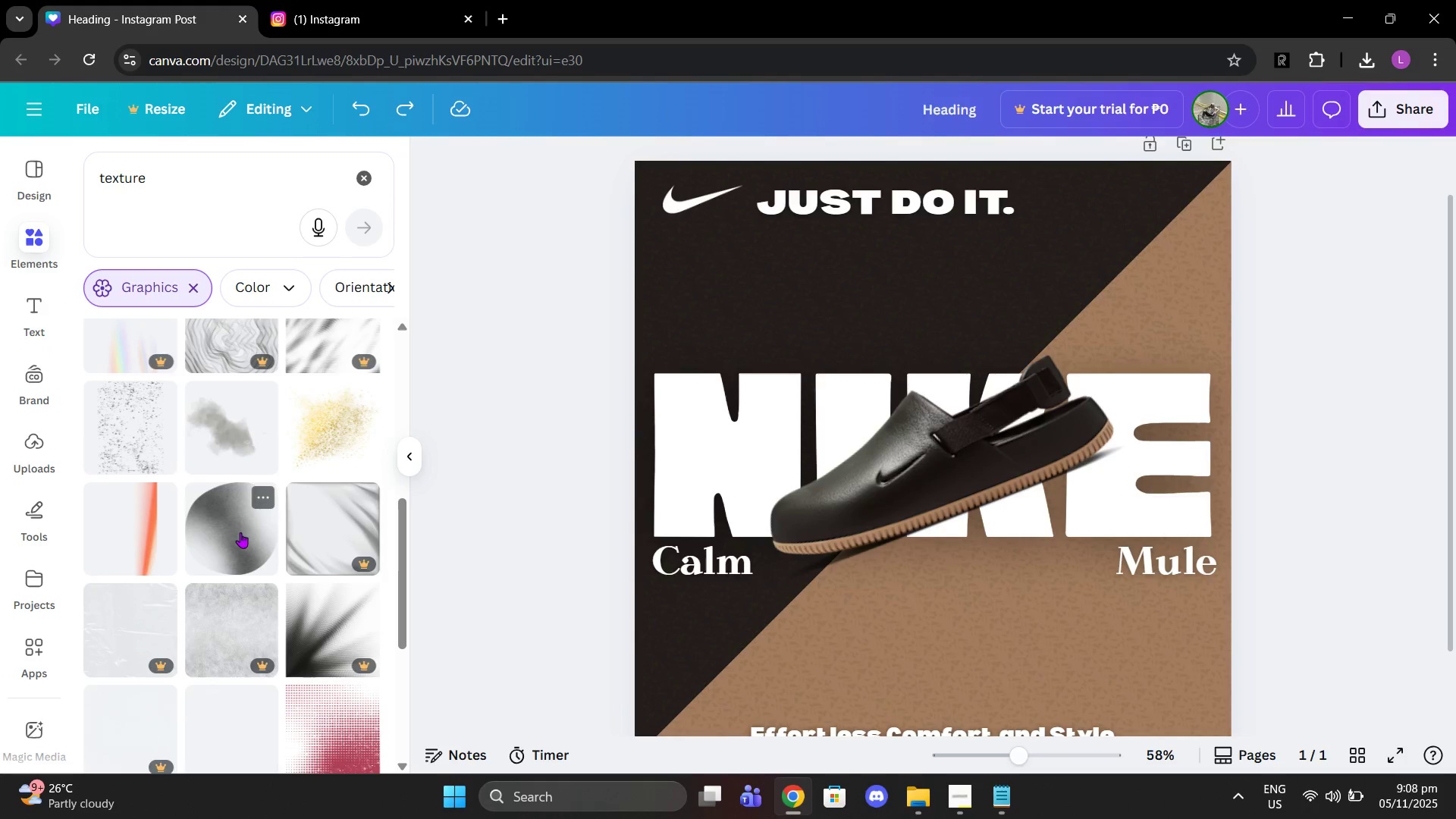 
left_click([240, 533])
 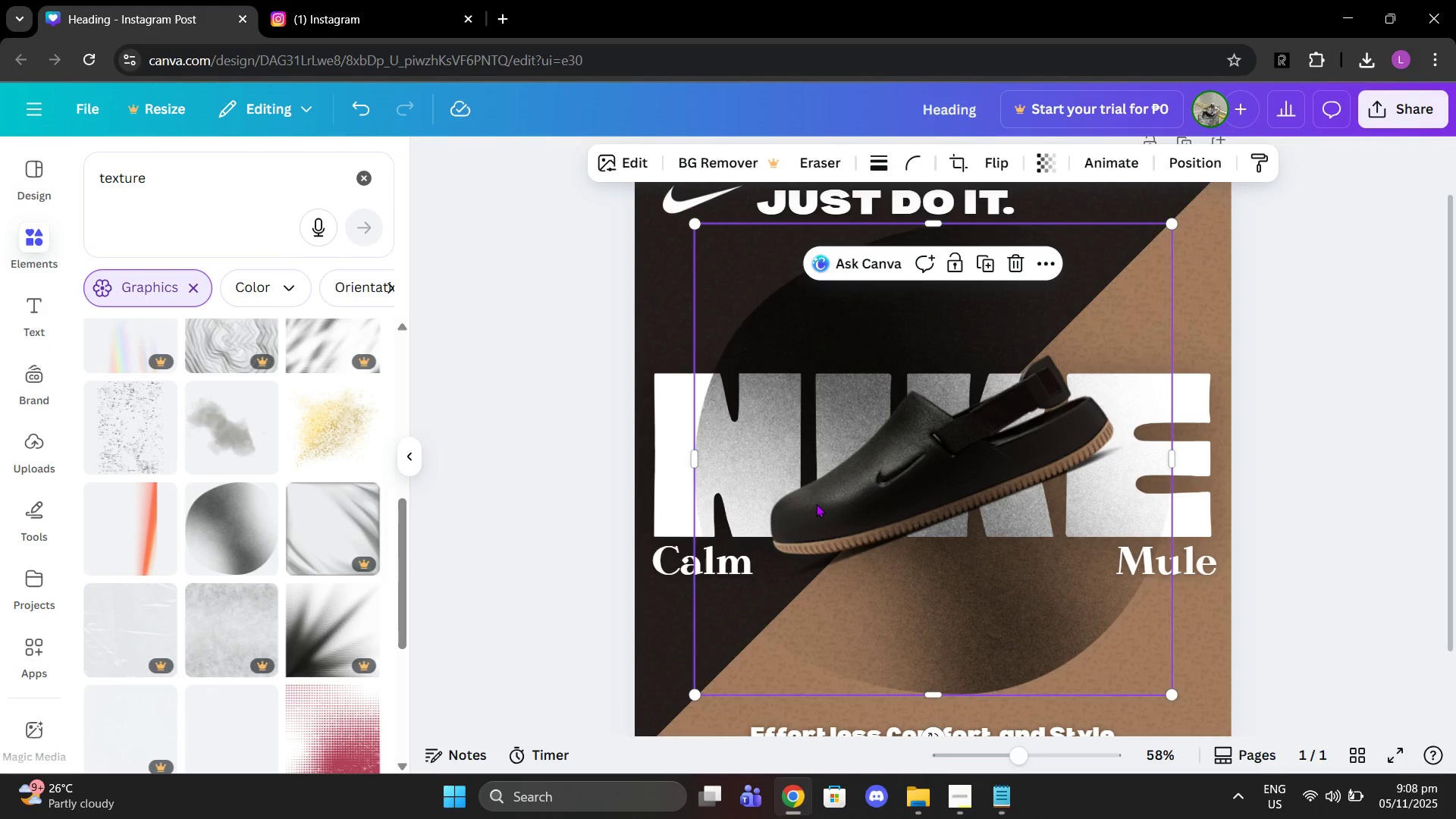 
left_click_drag(start_coordinate=[816, 504], to_coordinate=[708, 447])
 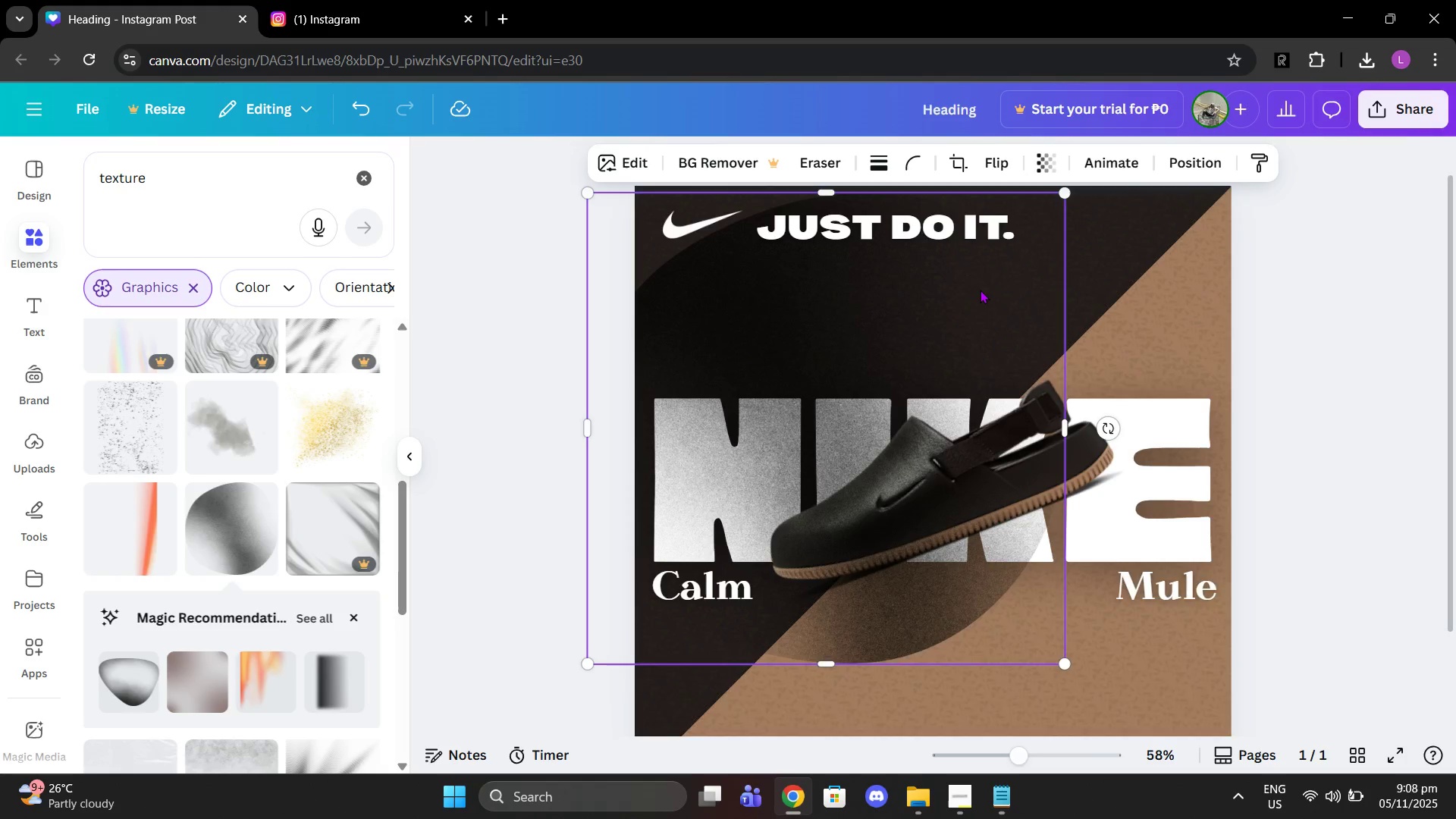 
scroll: coordinate [980, 290], scroll_direction: up, amount: 2.0
 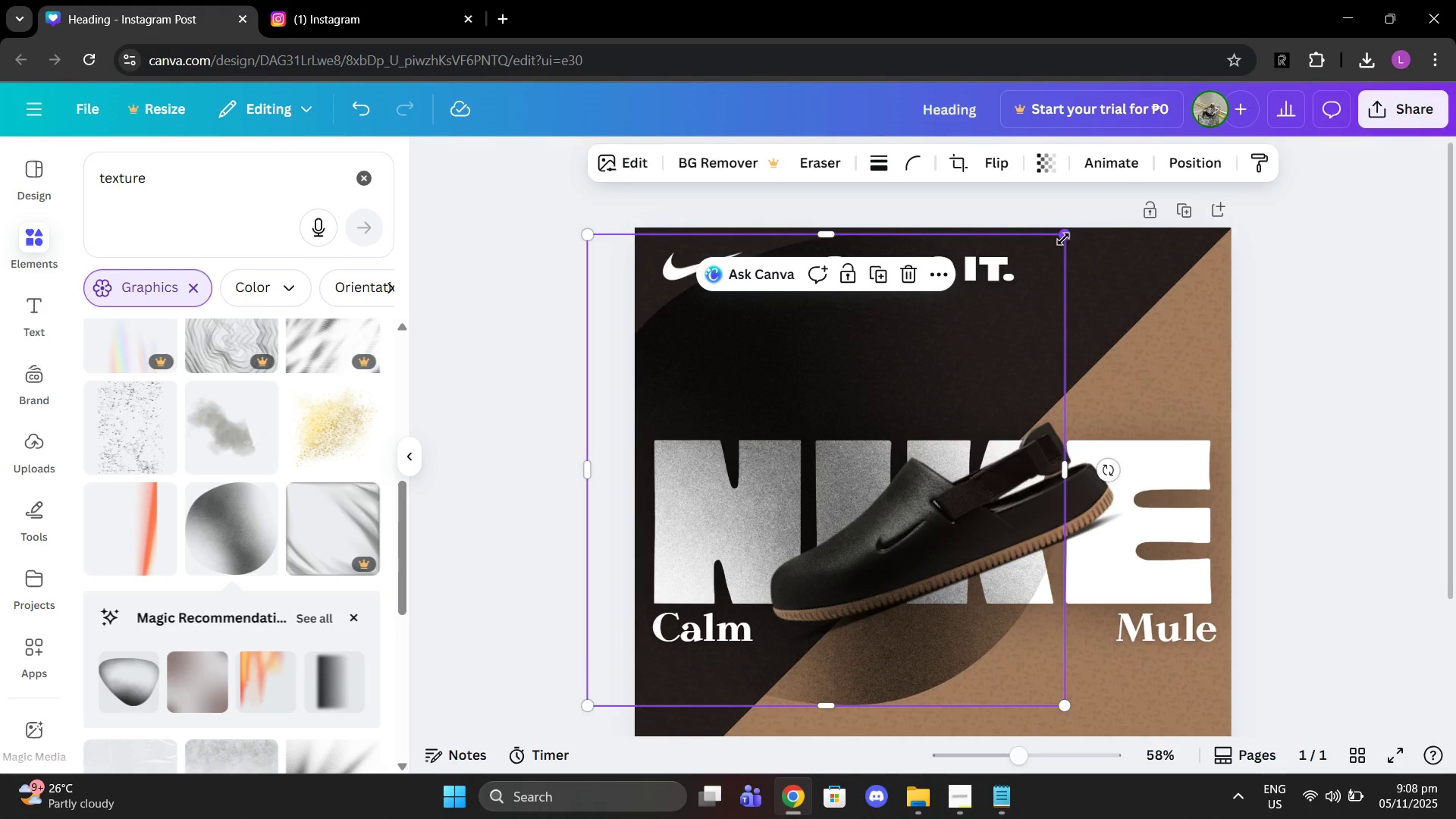 
left_click_drag(start_coordinate=[1063, 239], to_coordinate=[1273, 213])
 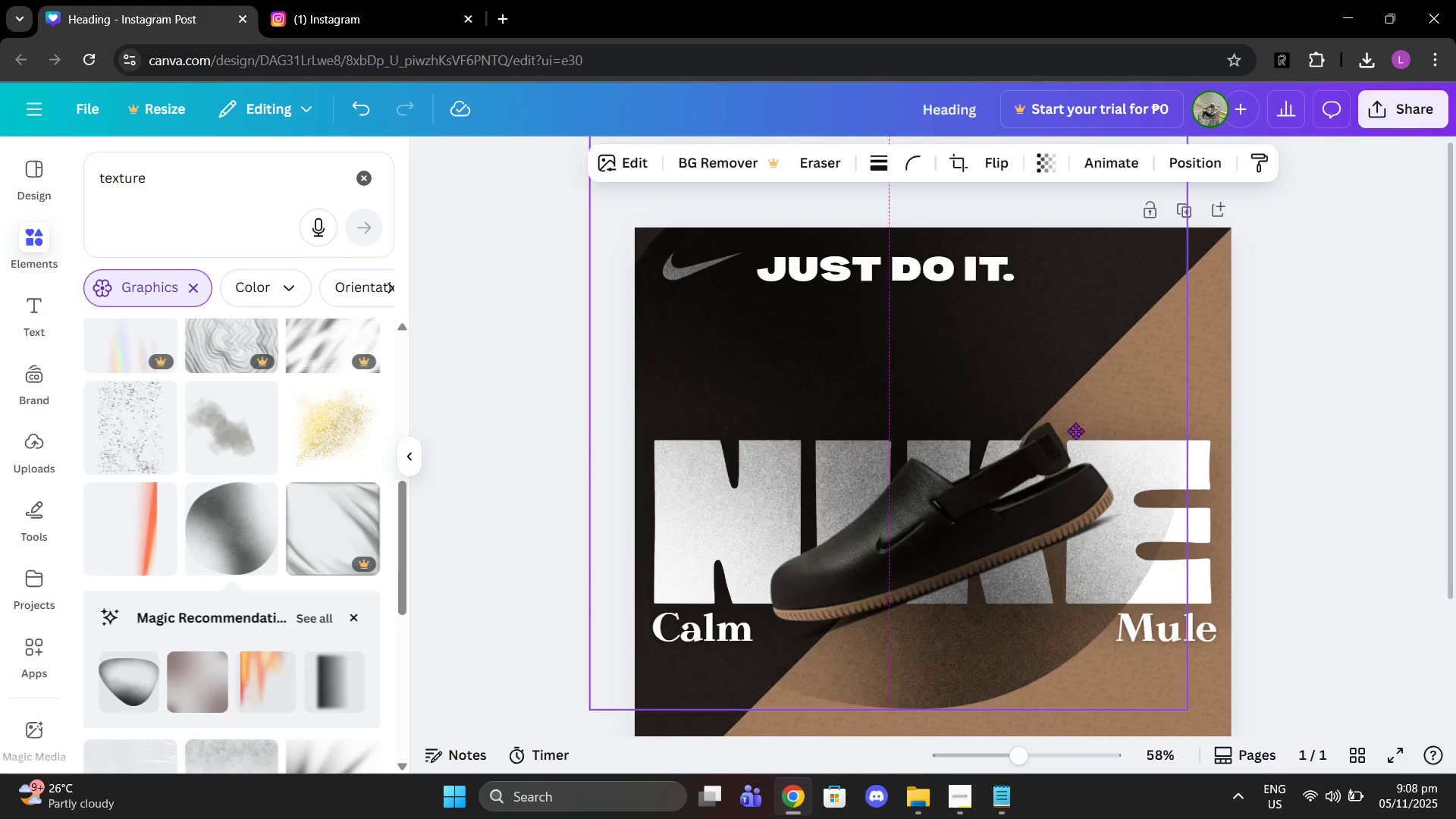 
left_click_drag(start_coordinate=[1028, 369], to_coordinate=[1046, 449])
 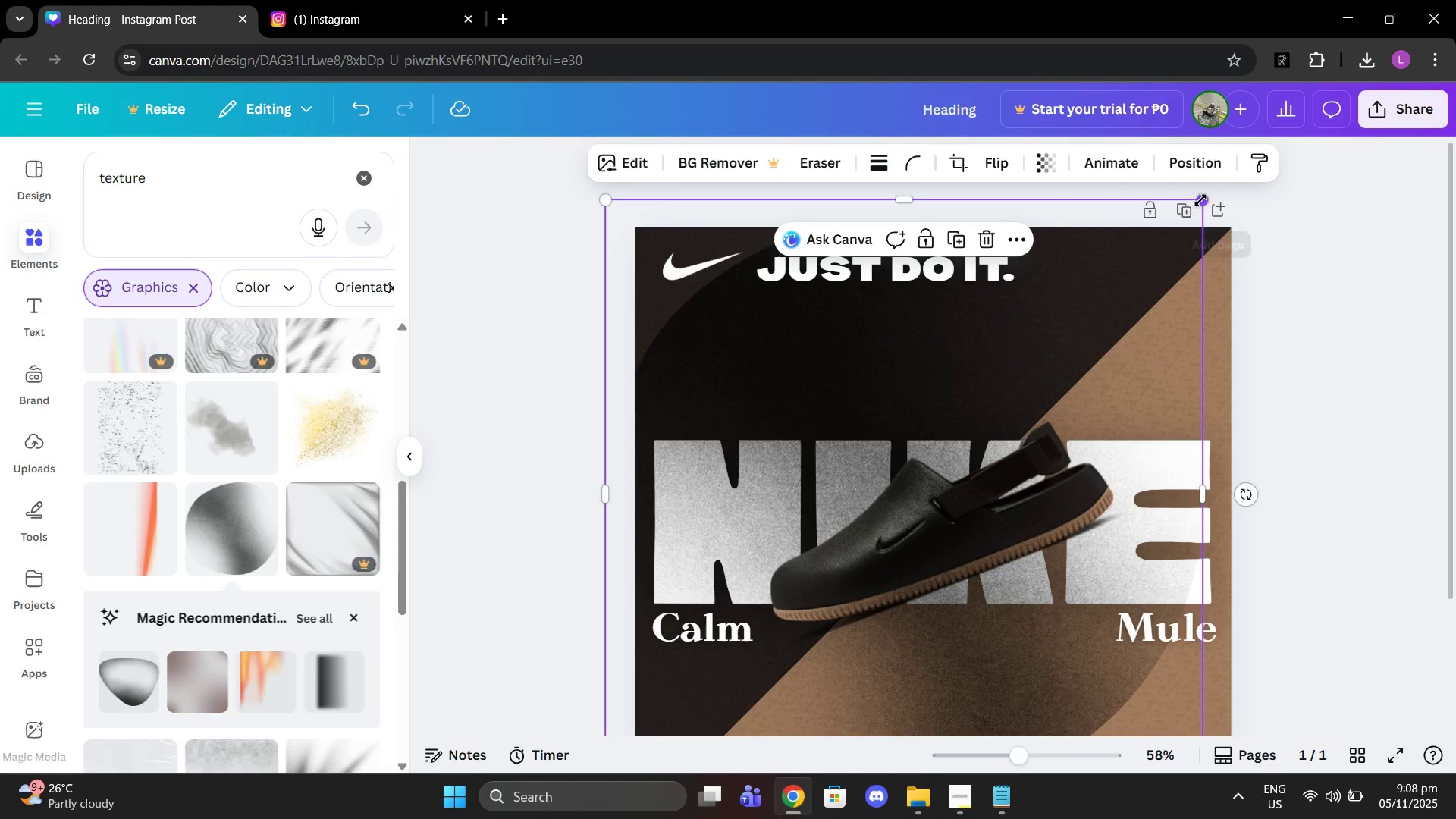 
left_click_drag(start_coordinate=[1200, 201], to_coordinate=[1314, 163])
 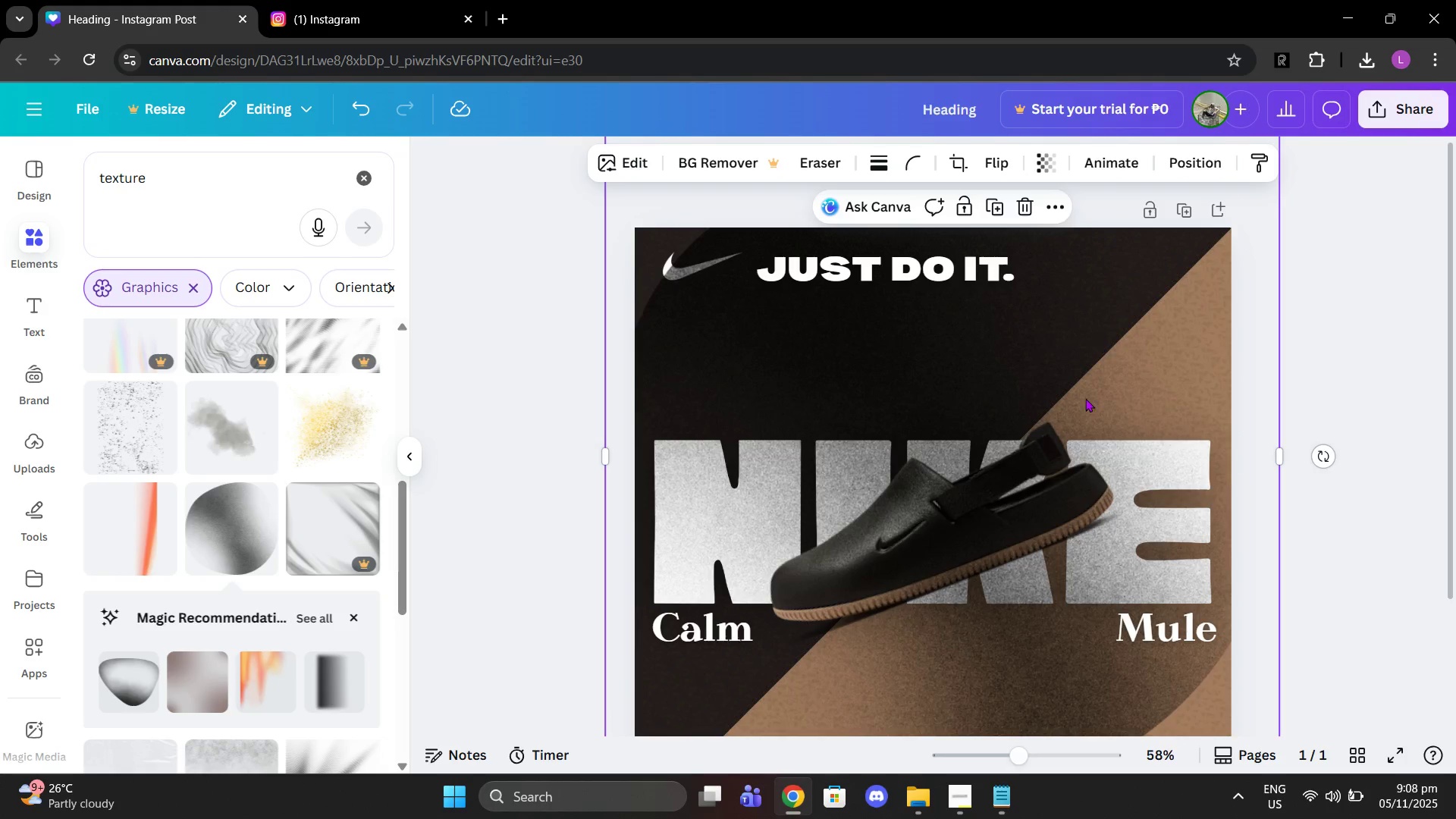 
left_click_drag(start_coordinate=[1098, 343], to_coordinate=[998, 579])
 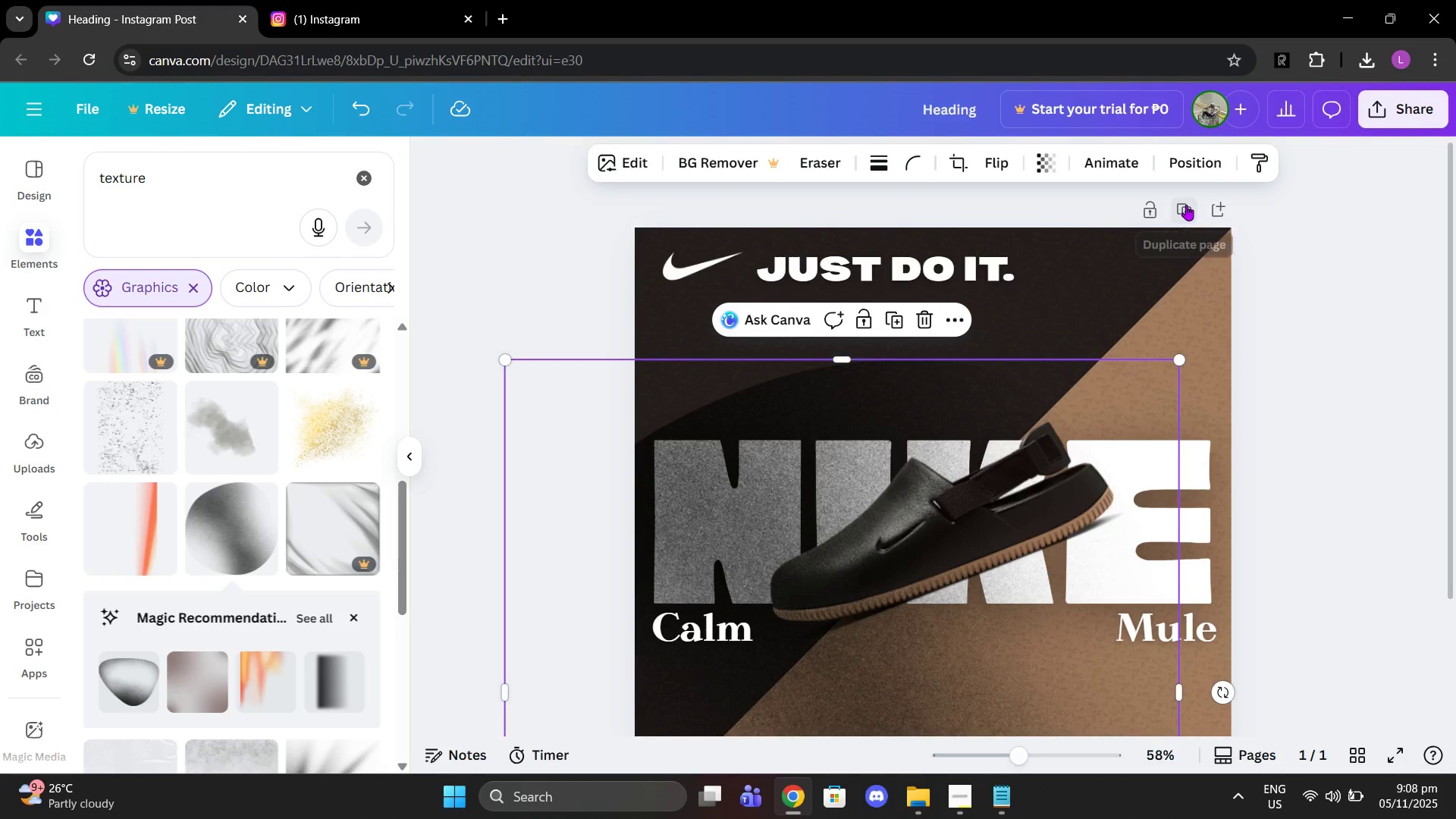 
left_click([1186, 205])
 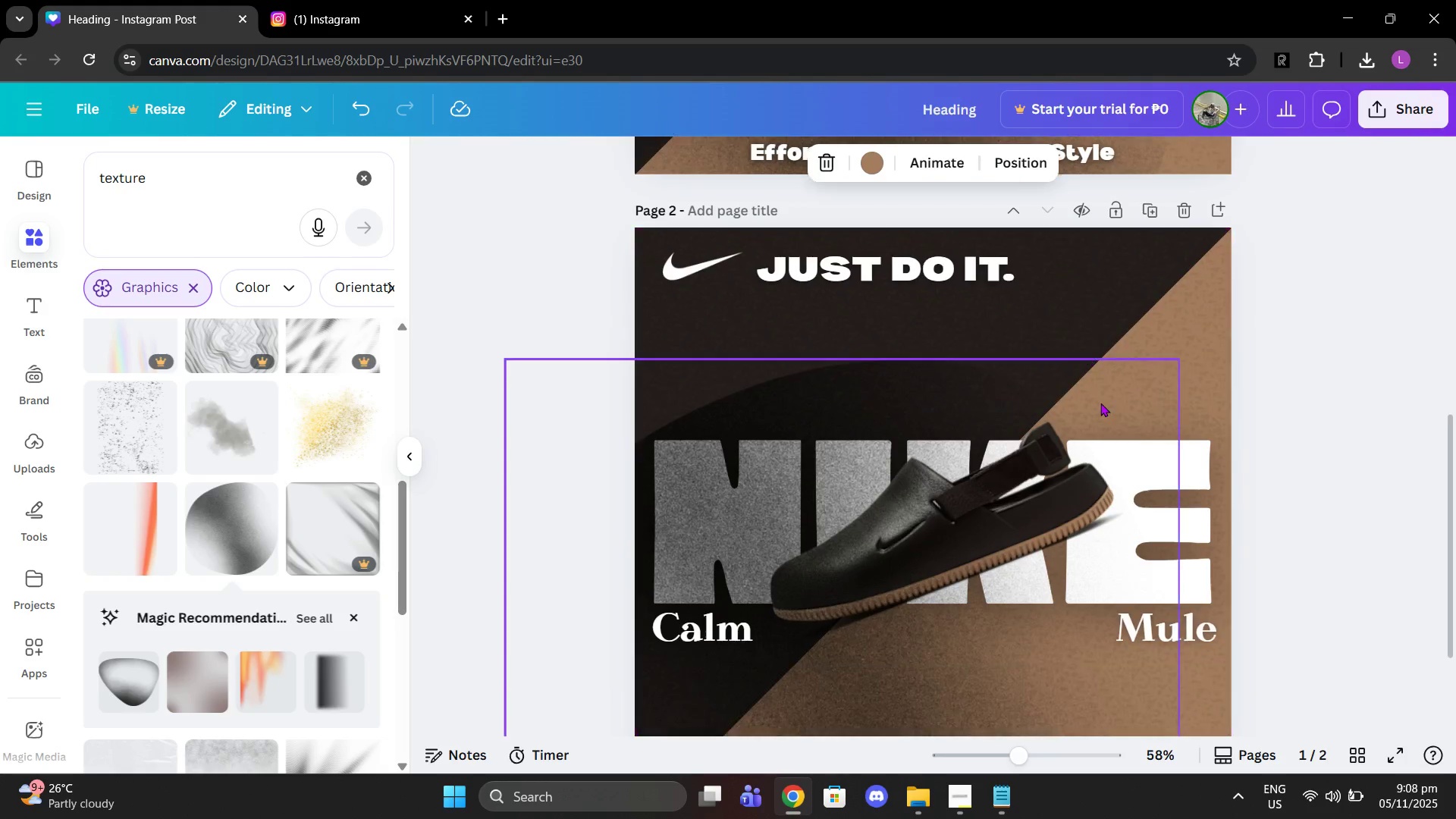 
scroll: coordinate [1100, 403], scroll_direction: down, amount: 2.0
 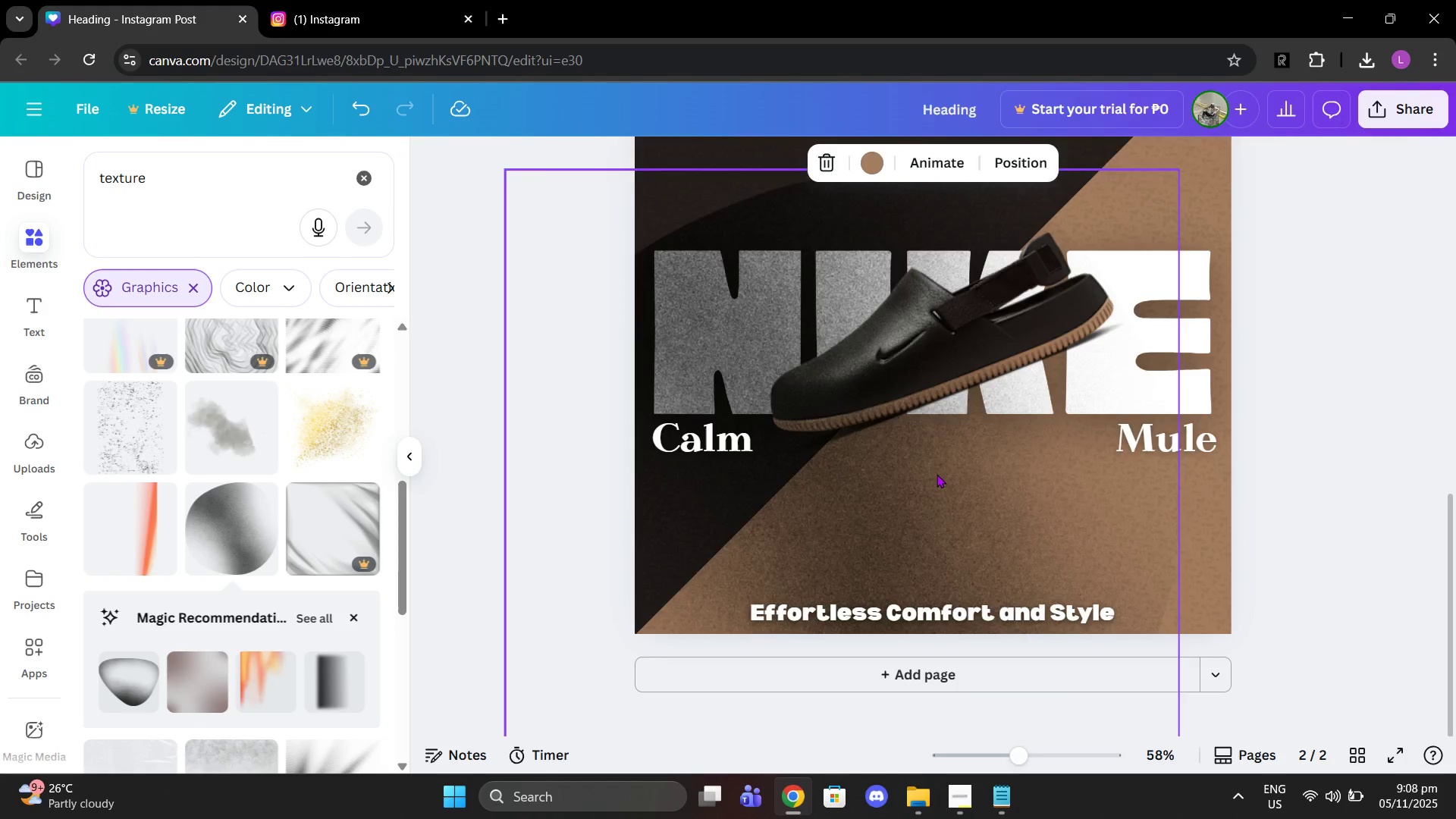 
left_click_drag(start_coordinate=[952, 447], to_coordinate=[895, 535])
 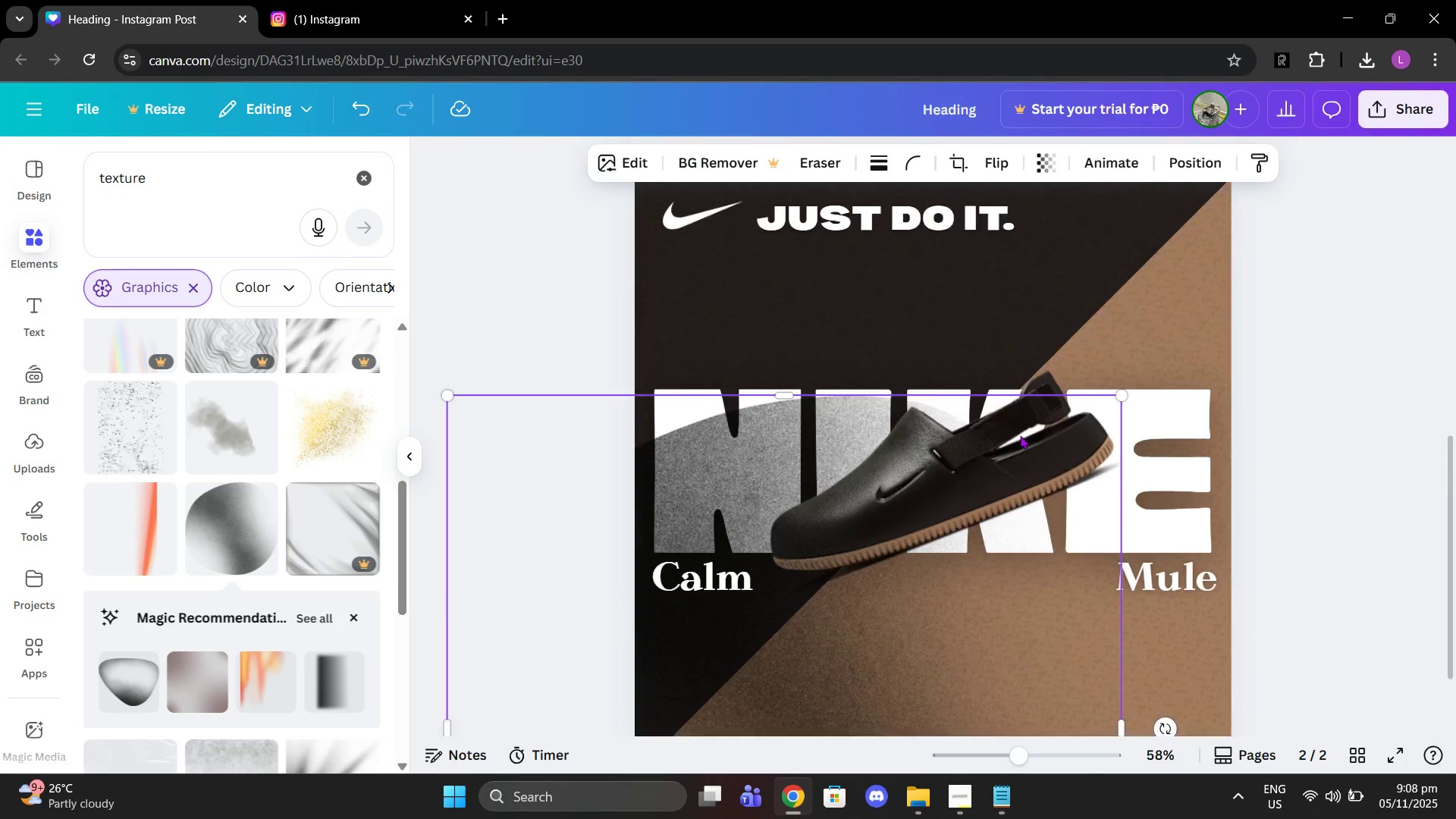 
scroll: coordinate [1009, 449], scroll_direction: up, amount: 2.0
 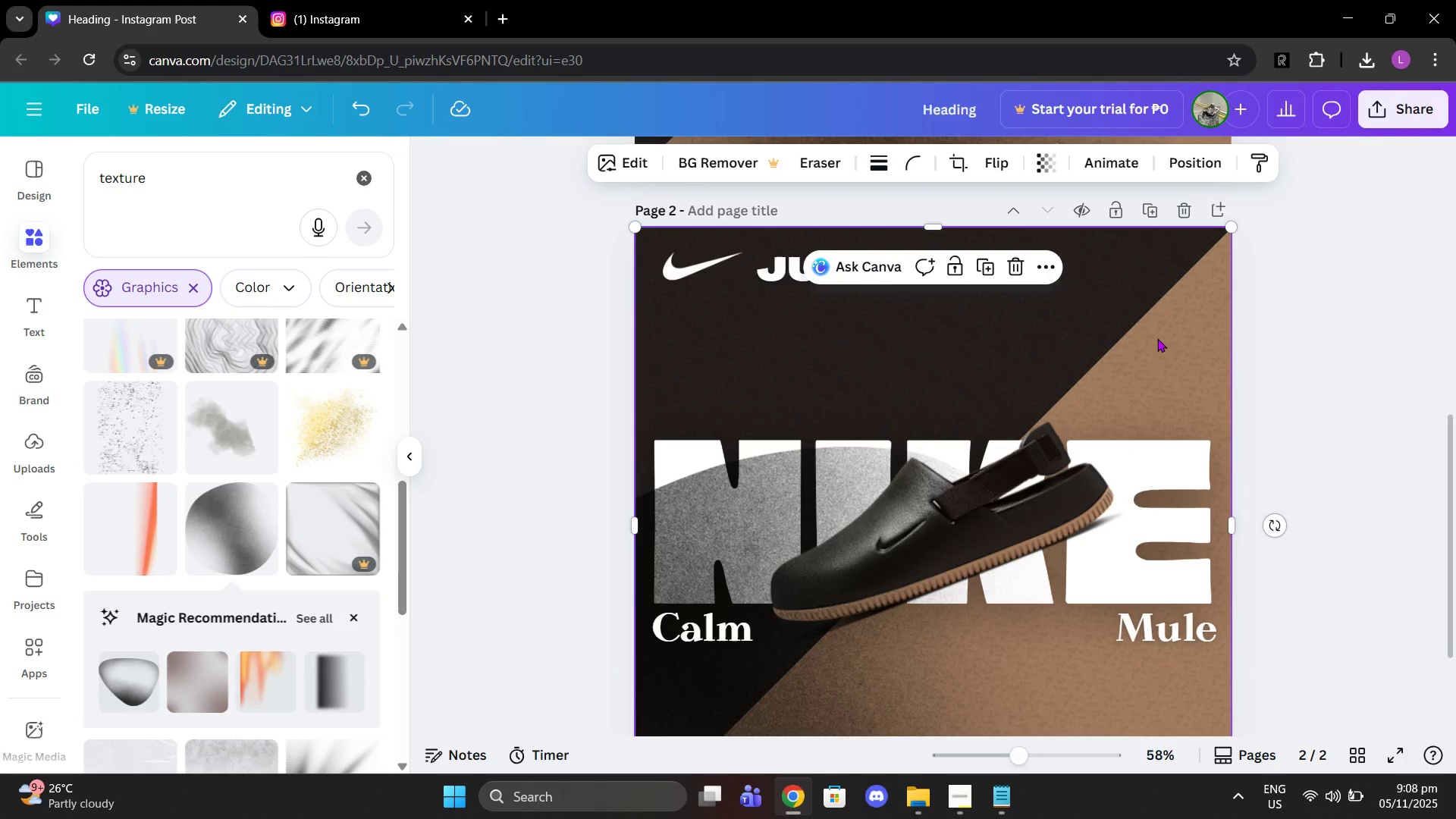 
left_click([1157, 338])
 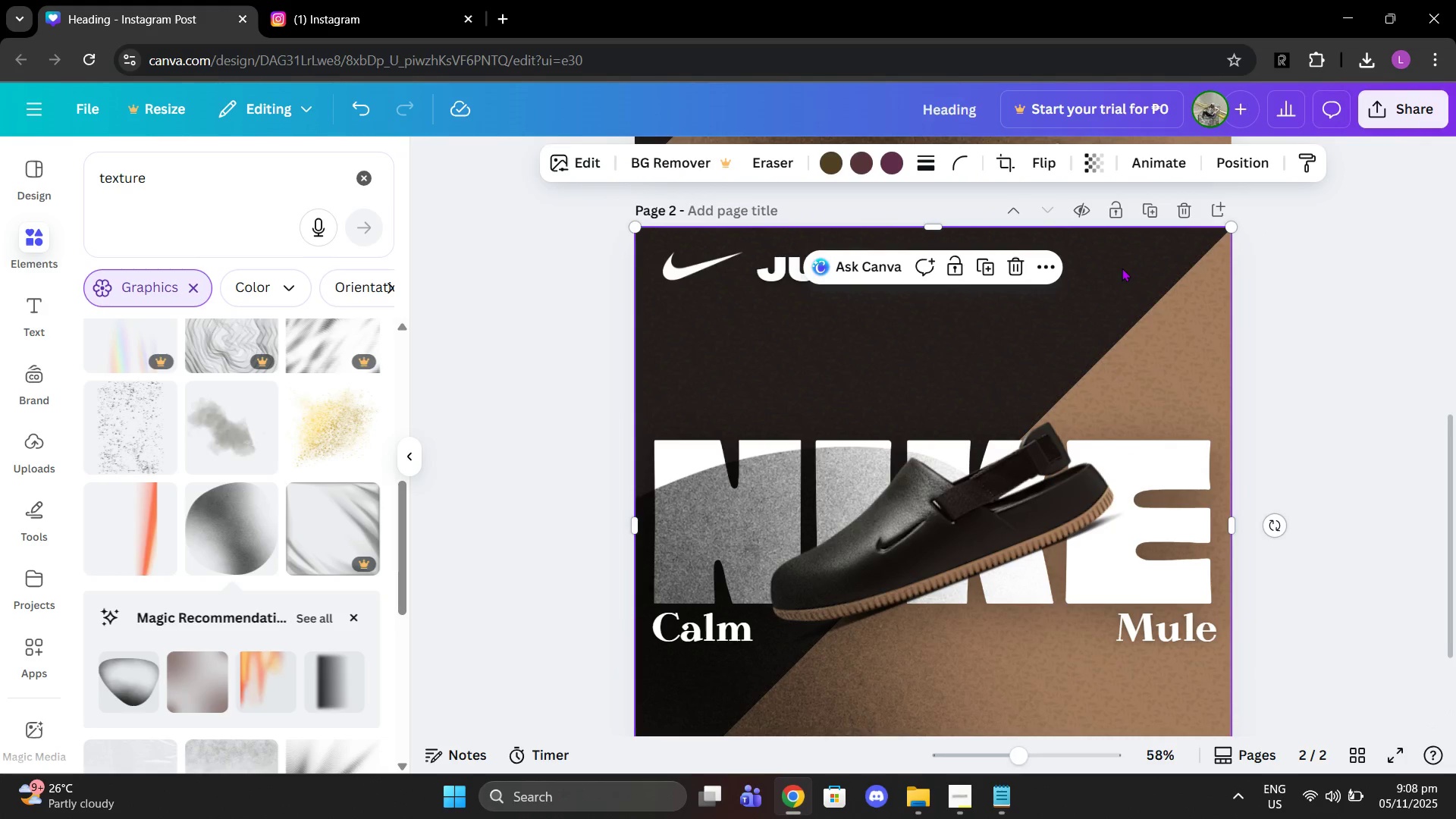 
left_click_drag(start_coordinate=[1122, 294], to_coordinate=[1118, 361])
 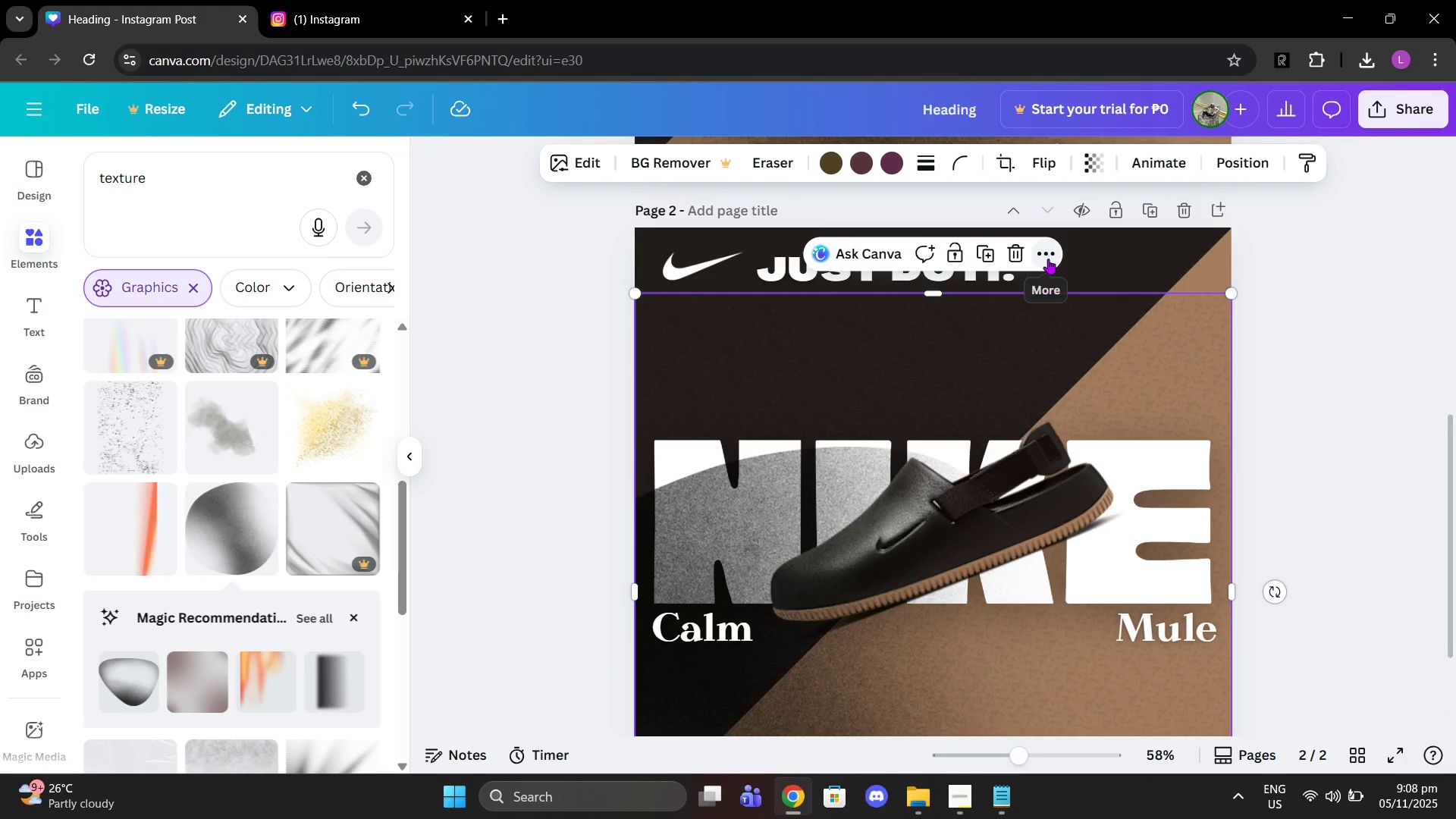 
key(Delete)
 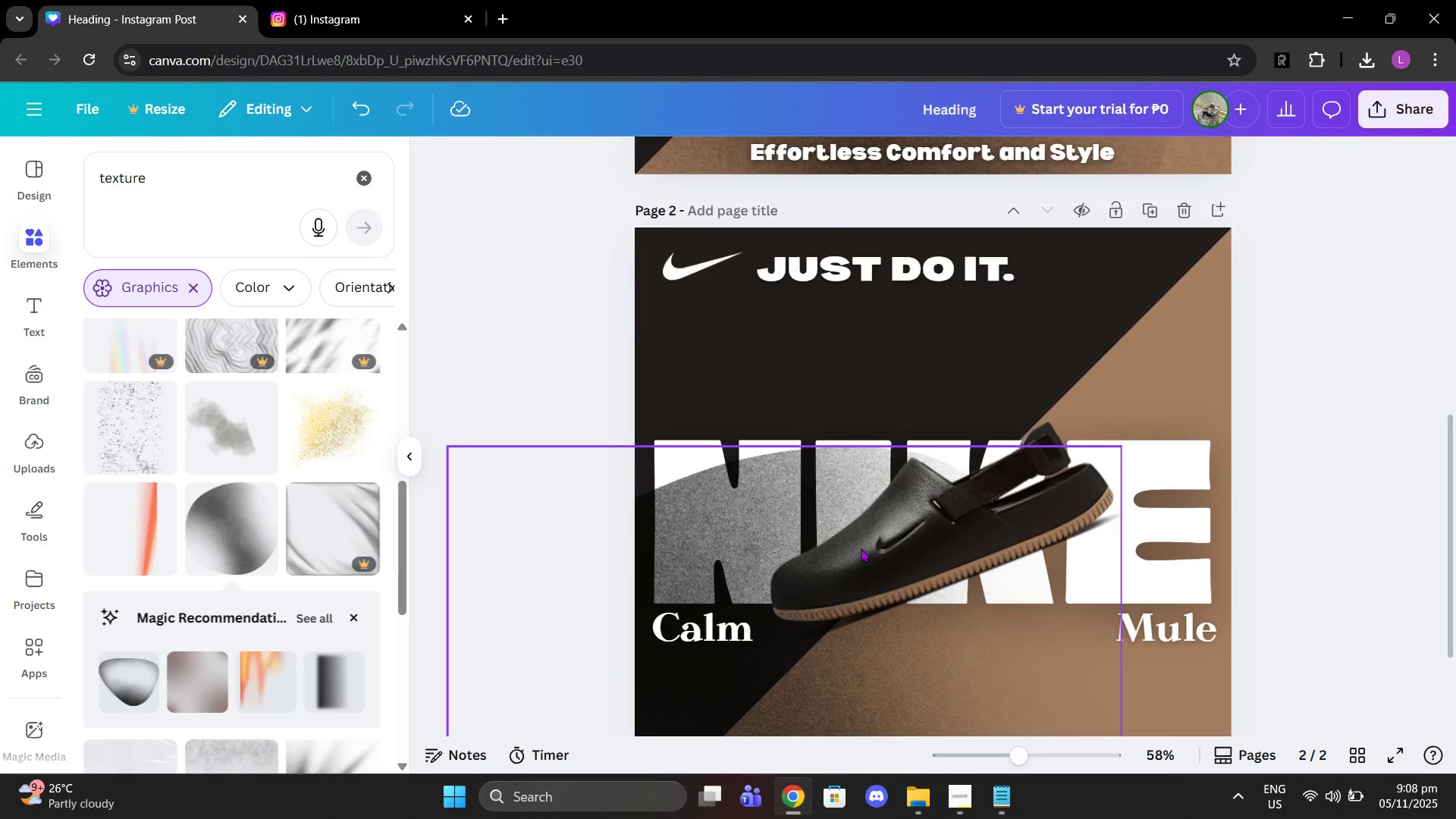 
left_click_drag(start_coordinate=[861, 548], to_coordinate=[986, 299])
 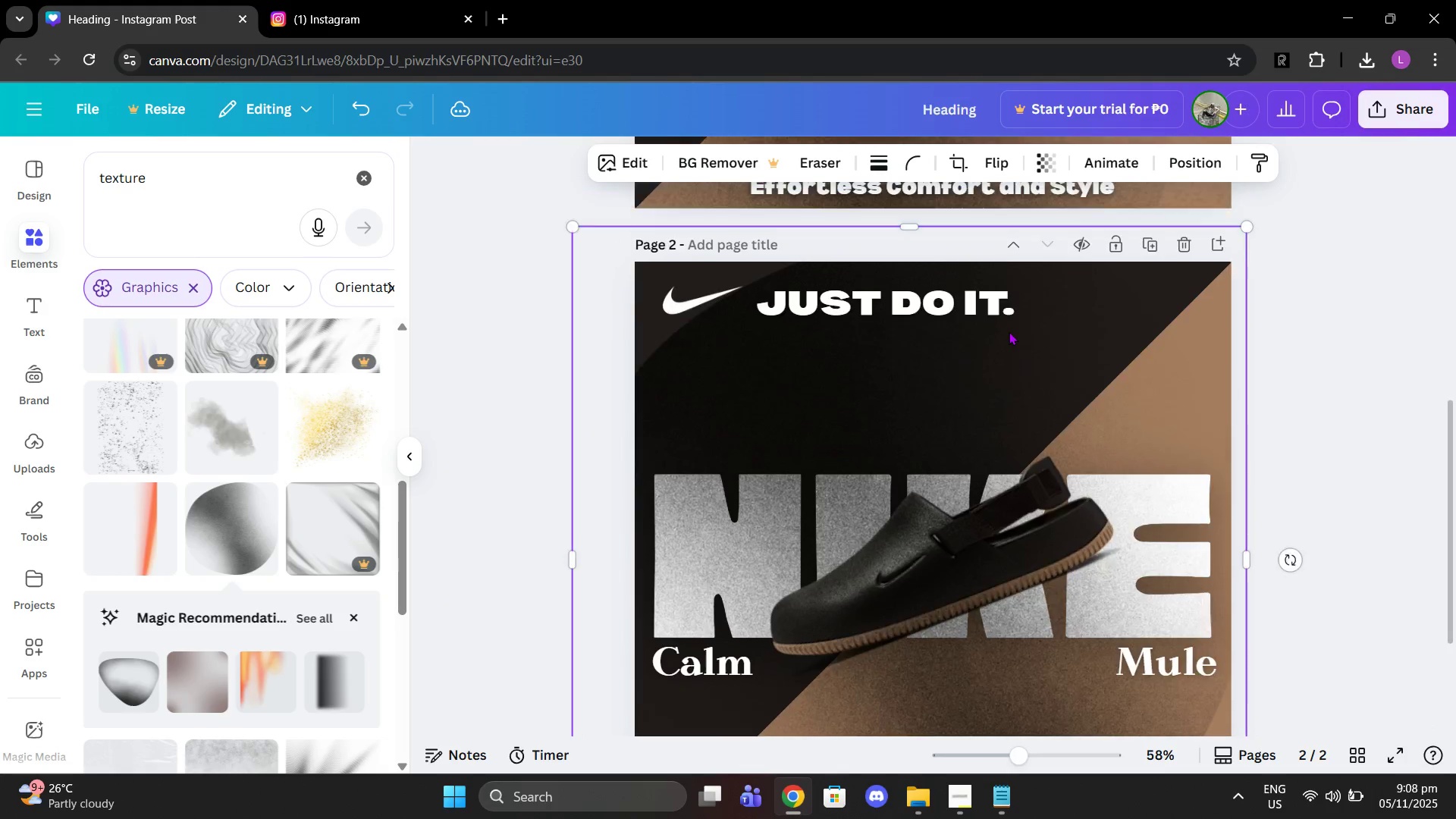 
scroll: coordinate [1009, 323], scroll_direction: down, amount: 1.0
 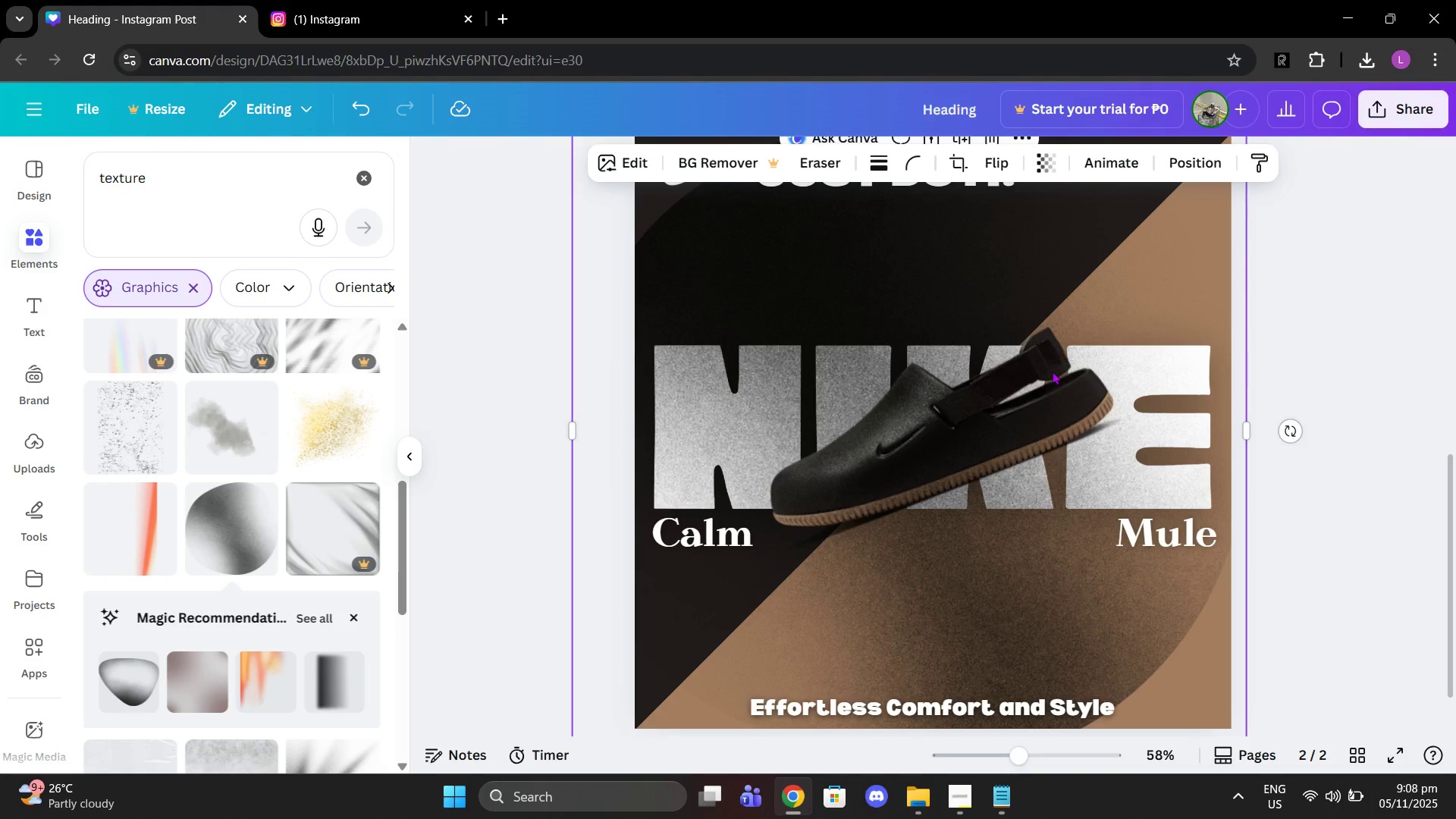 
left_click_drag(start_coordinate=[1052, 374], to_coordinate=[1073, 357])
 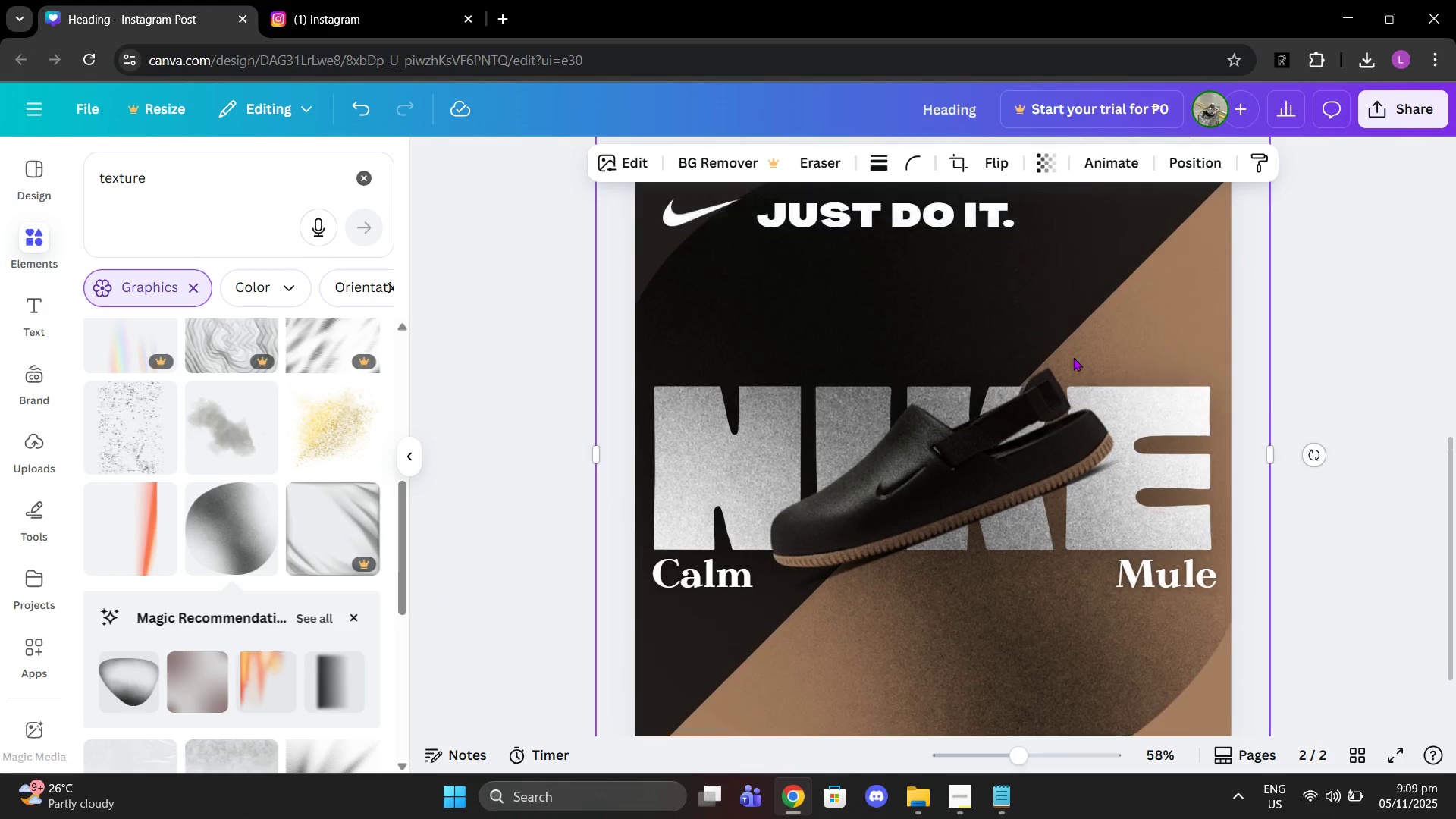 
scroll: coordinate [1073, 357], scroll_direction: up, amount: 1.0
 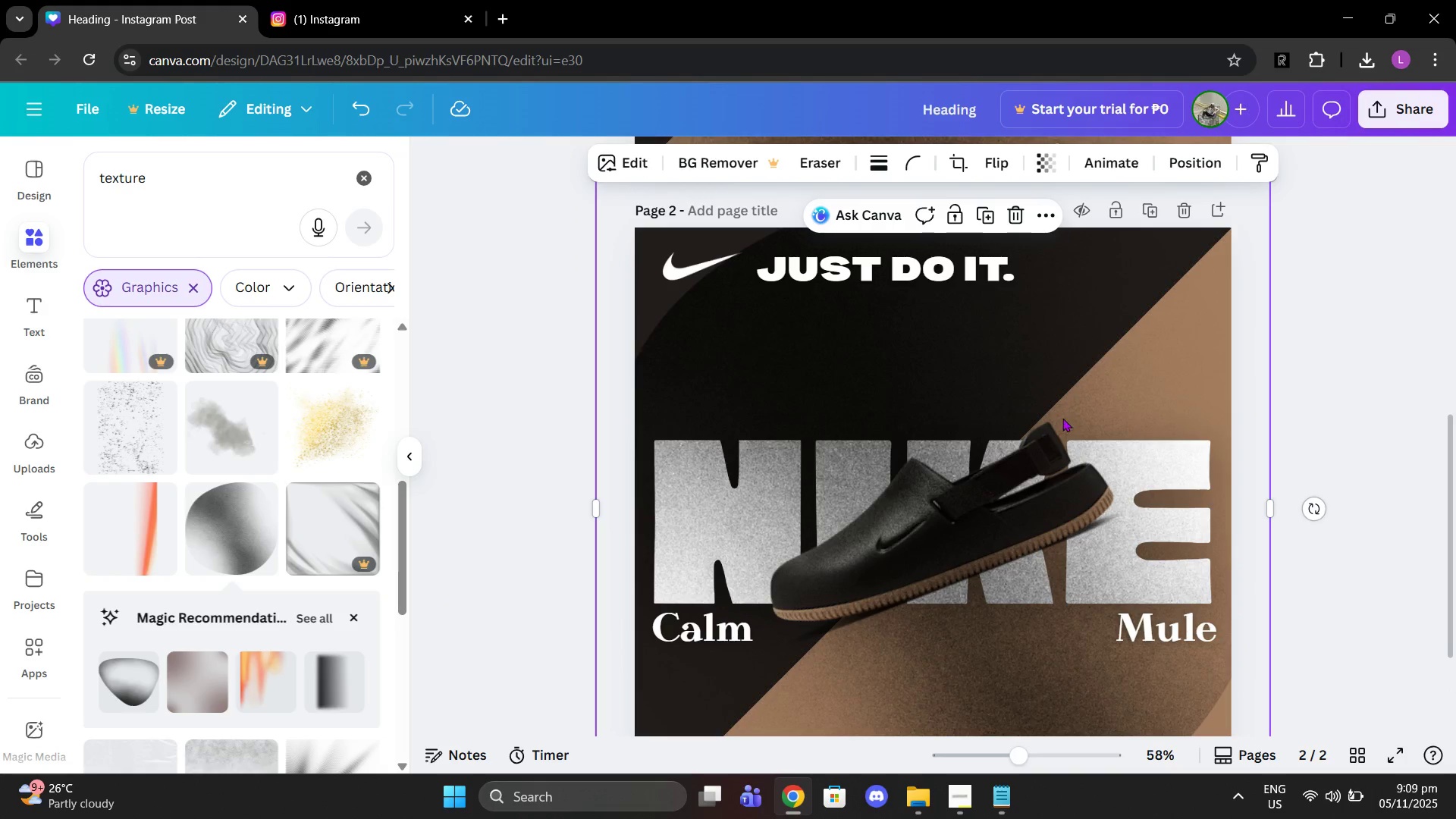 
left_click_drag(start_coordinate=[1062, 418], to_coordinate=[1052, 447])
 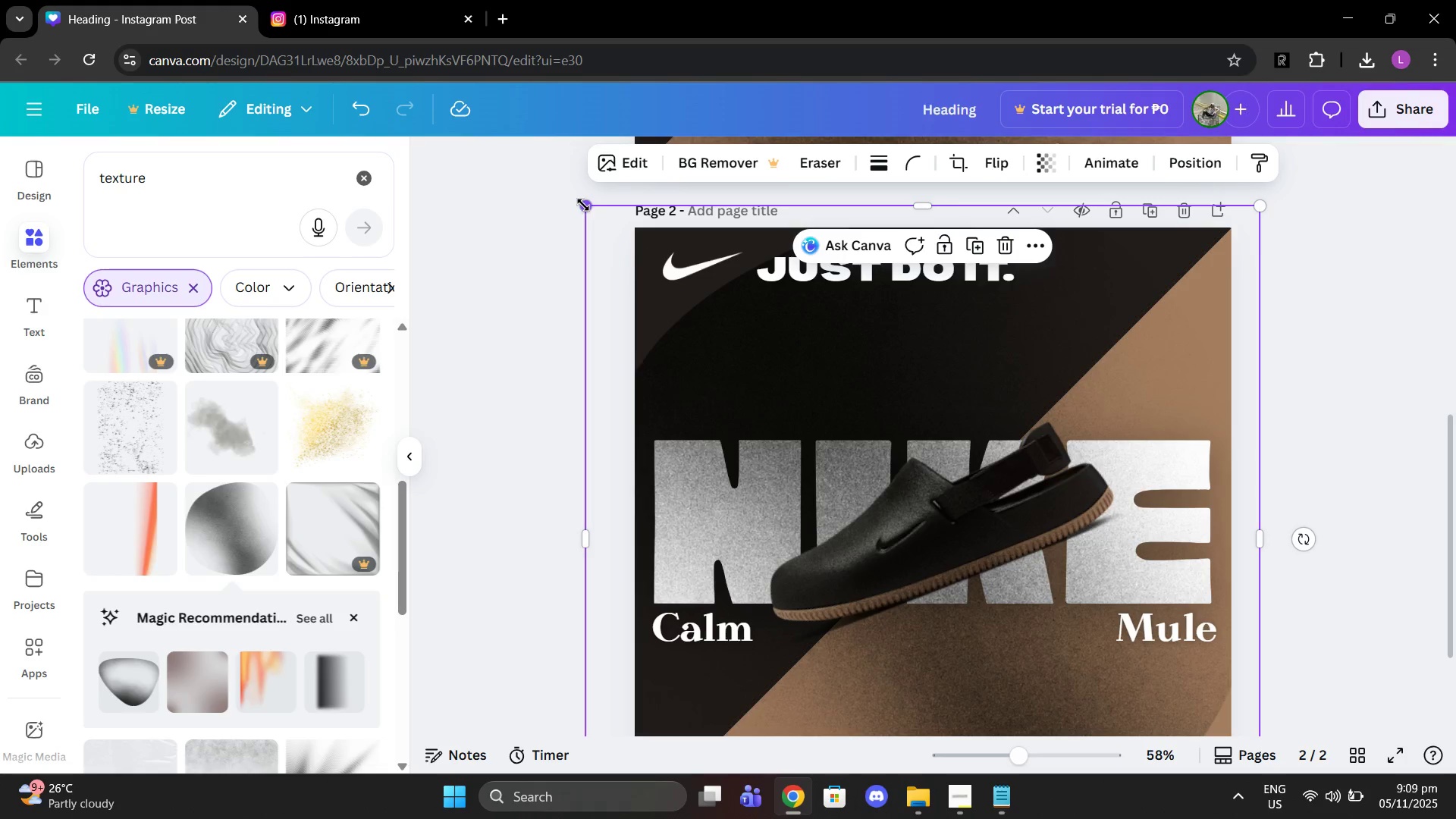 
left_click_drag(start_coordinate=[585, 205], to_coordinate=[627, 208])
 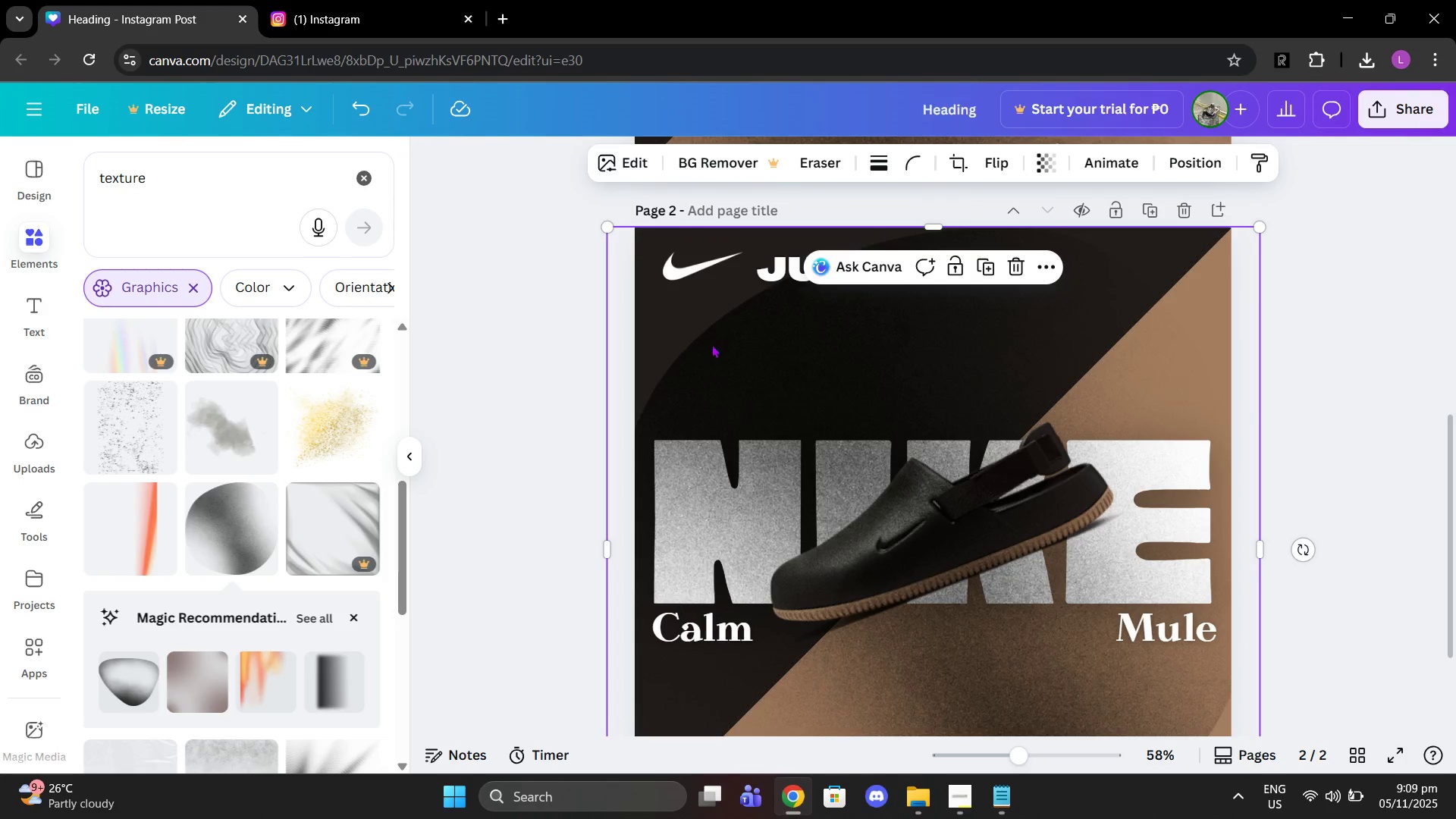 
left_click_drag(start_coordinate=[688, 348], to_coordinate=[720, 344])
 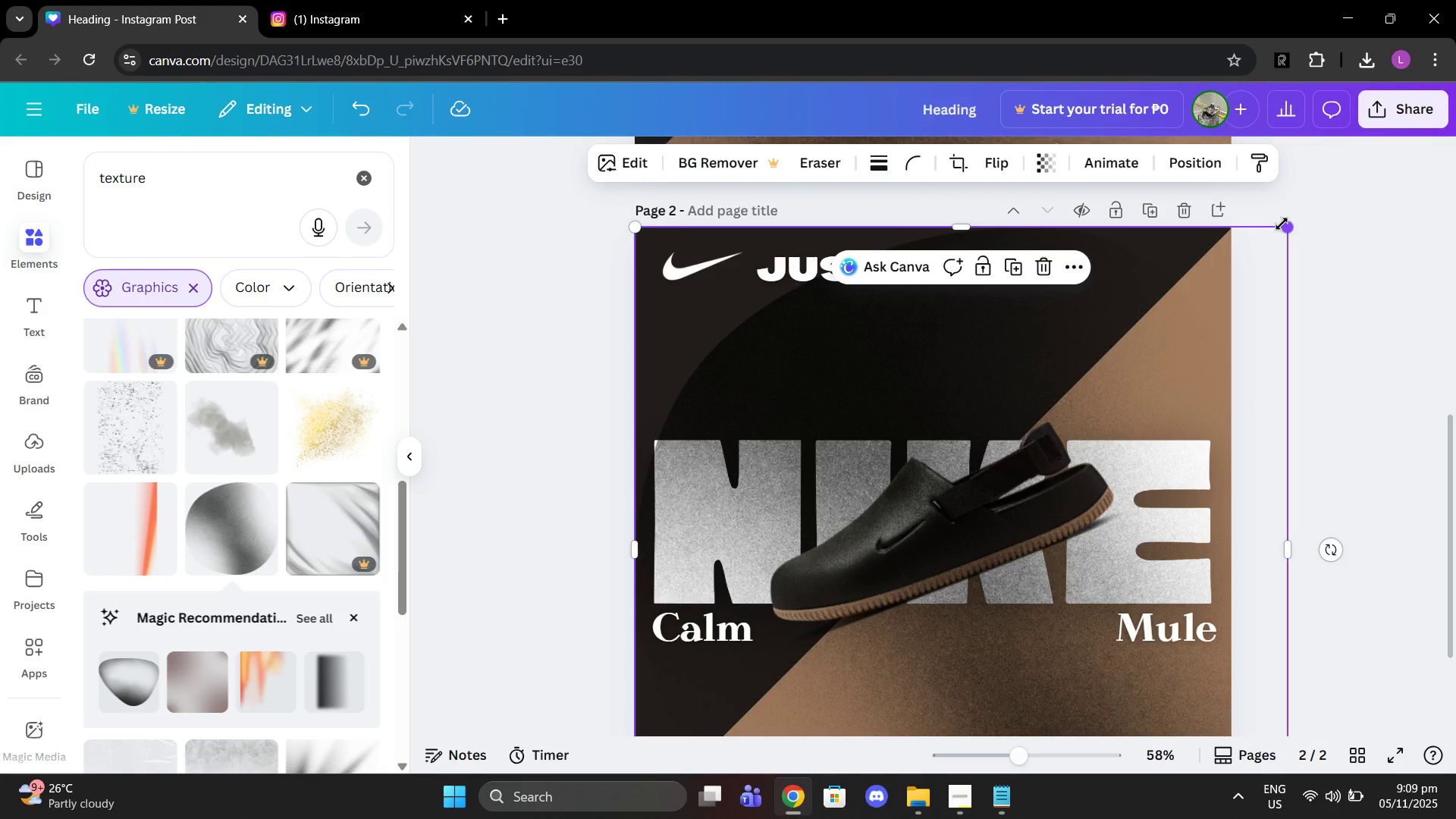 
left_click_drag(start_coordinate=[1283, 224], to_coordinate=[1187, 236])
 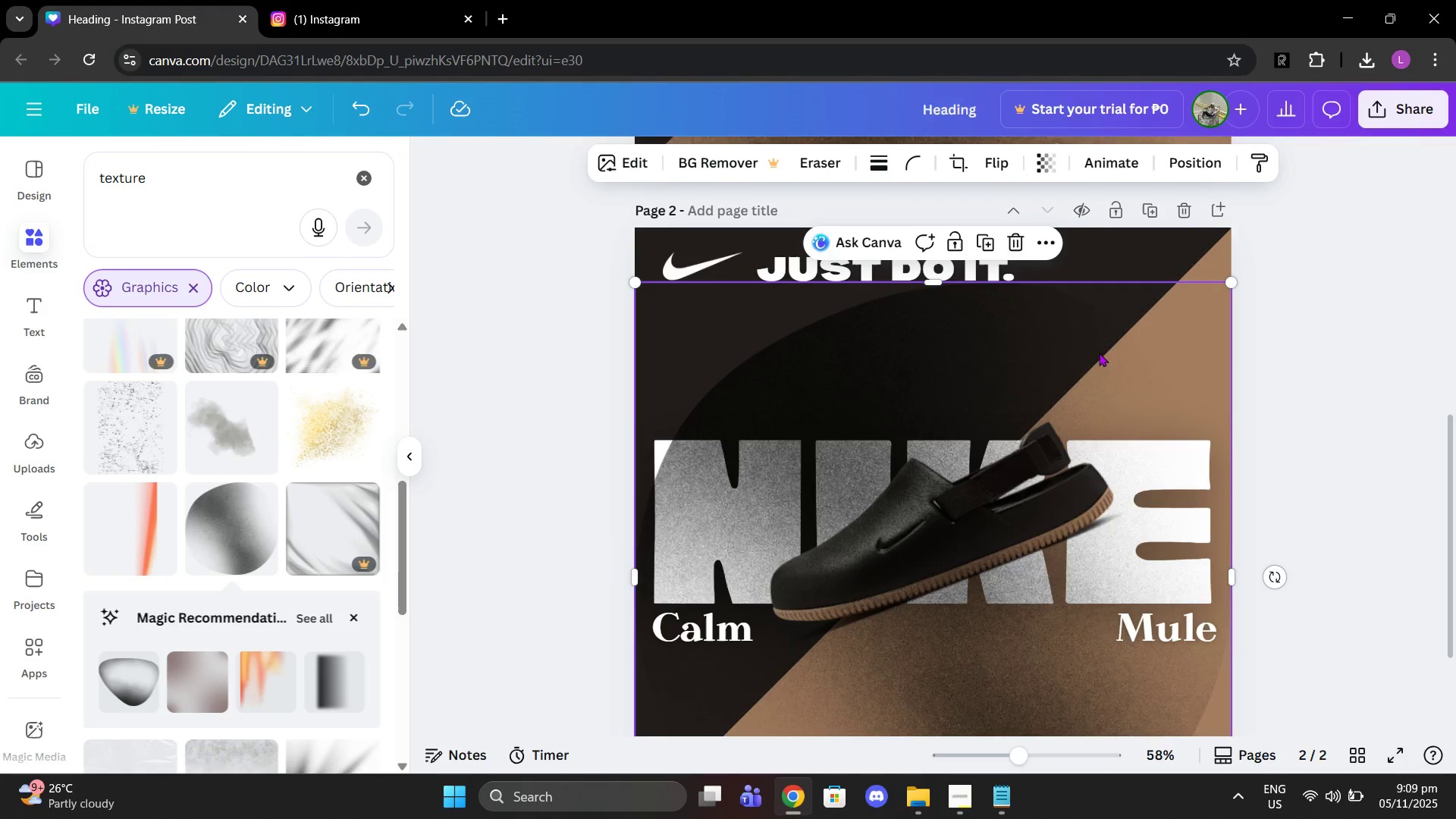 
left_click_drag(start_coordinate=[1100, 354], to_coordinate=[1100, 301])
 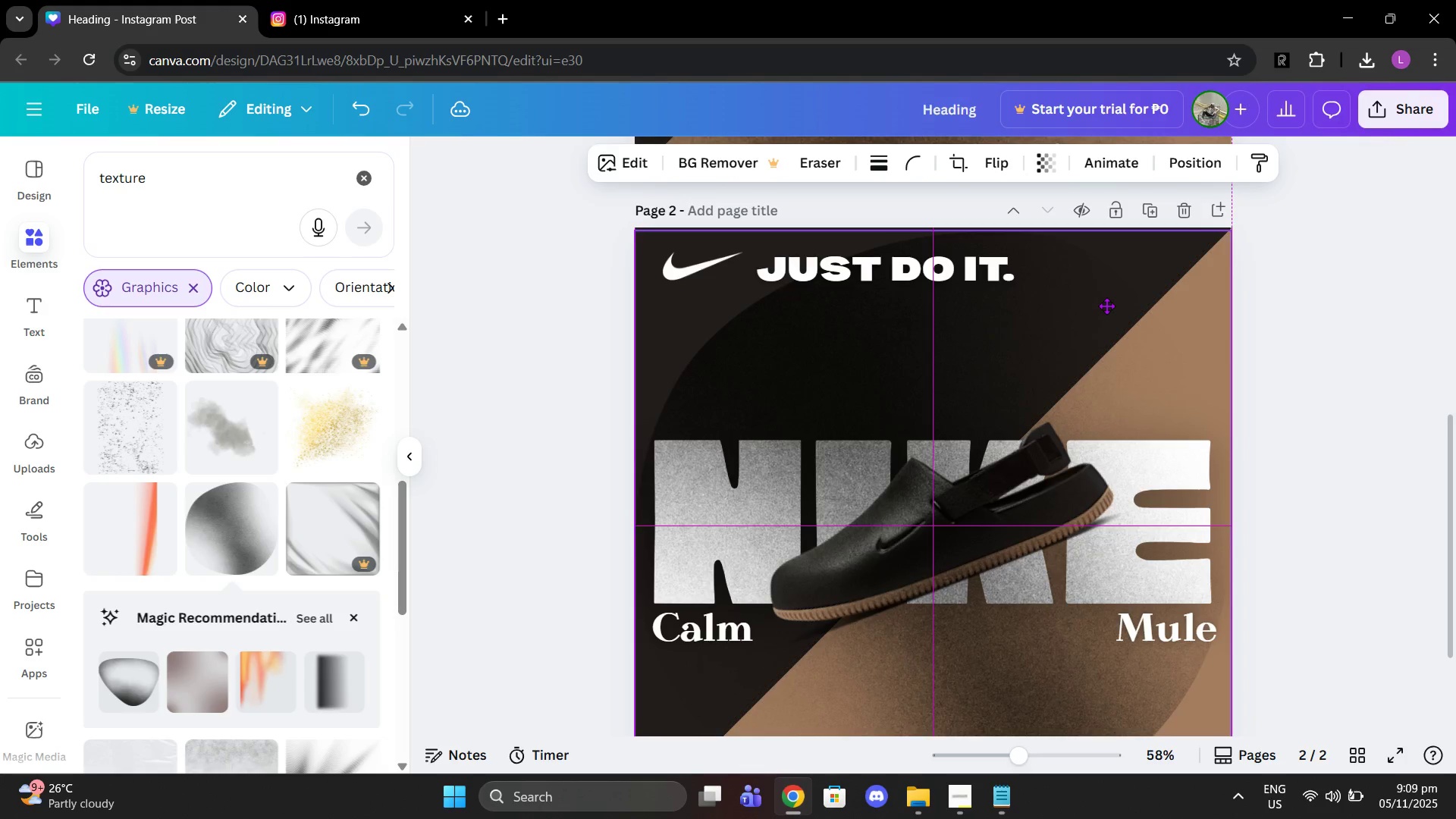 
scroll: coordinate [1243, 328], scroll_direction: down, amount: 2.0
 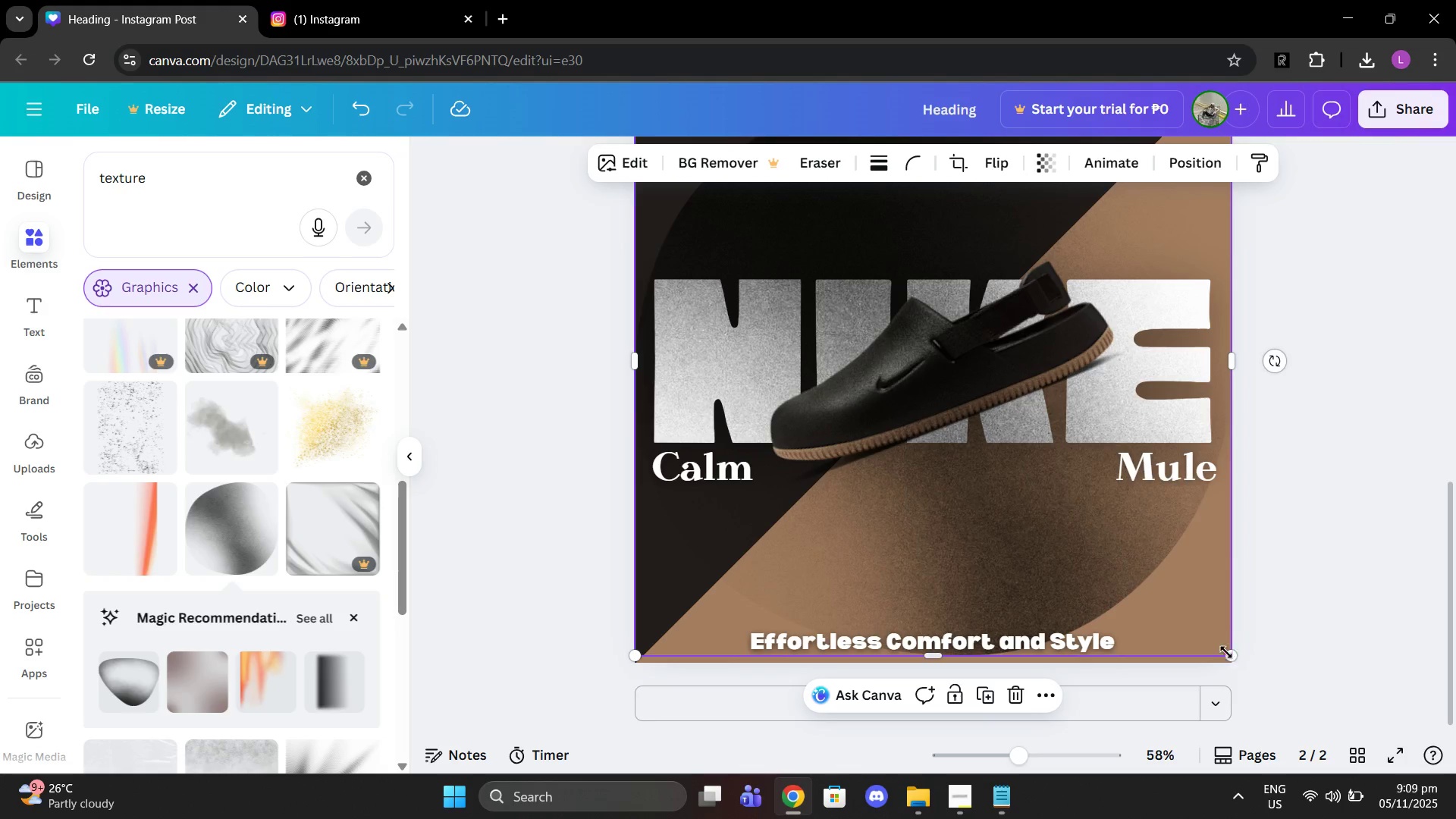 
left_click_drag(start_coordinate=[1231, 661], to_coordinate=[1237, 667])
 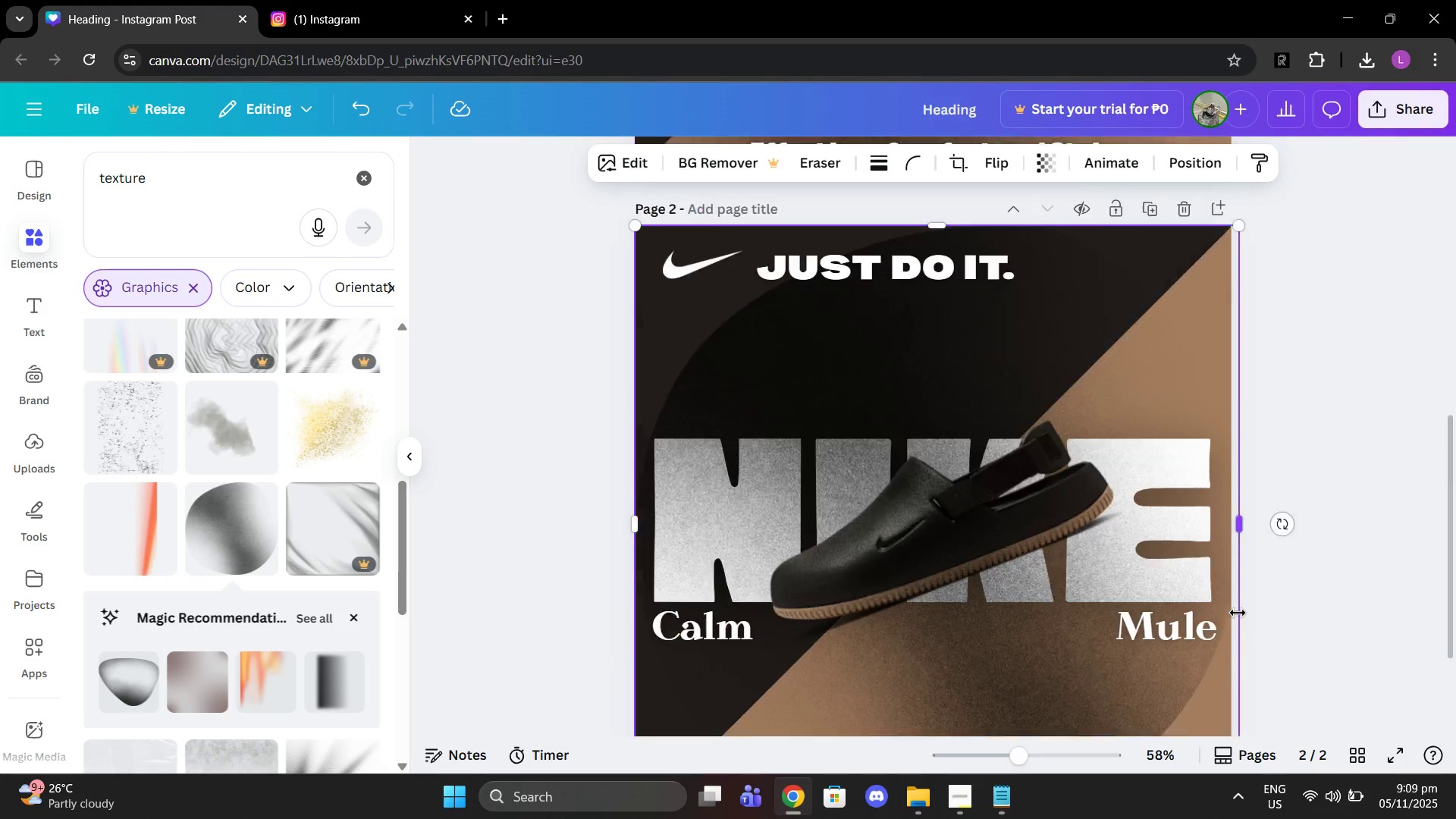 
scroll: coordinate [1238, 613], scroll_direction: up, amount: 2.0
 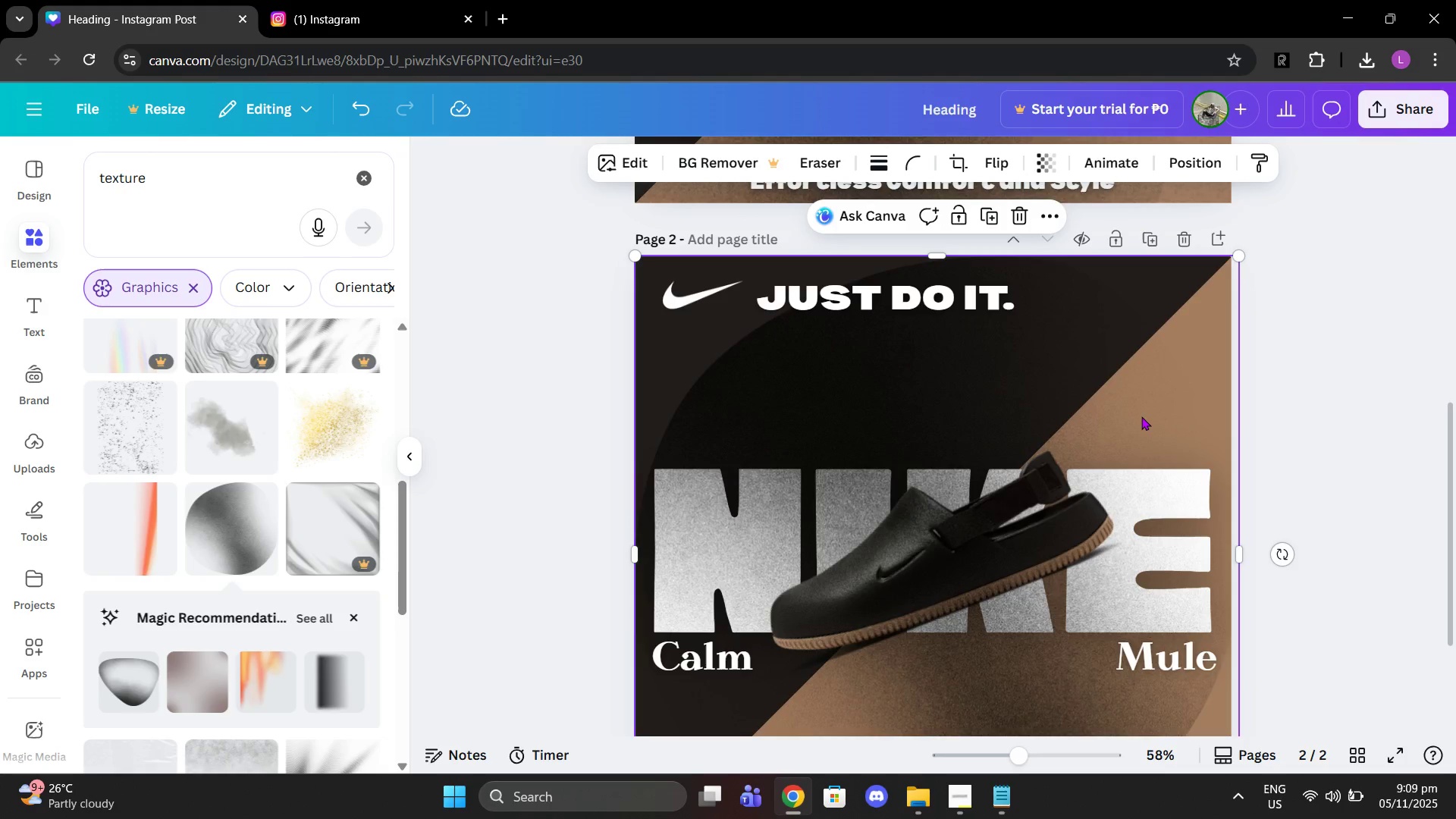 
left_click_drag(start_coordinate=[1141, 416], to_coordinate=[1134, 416])
 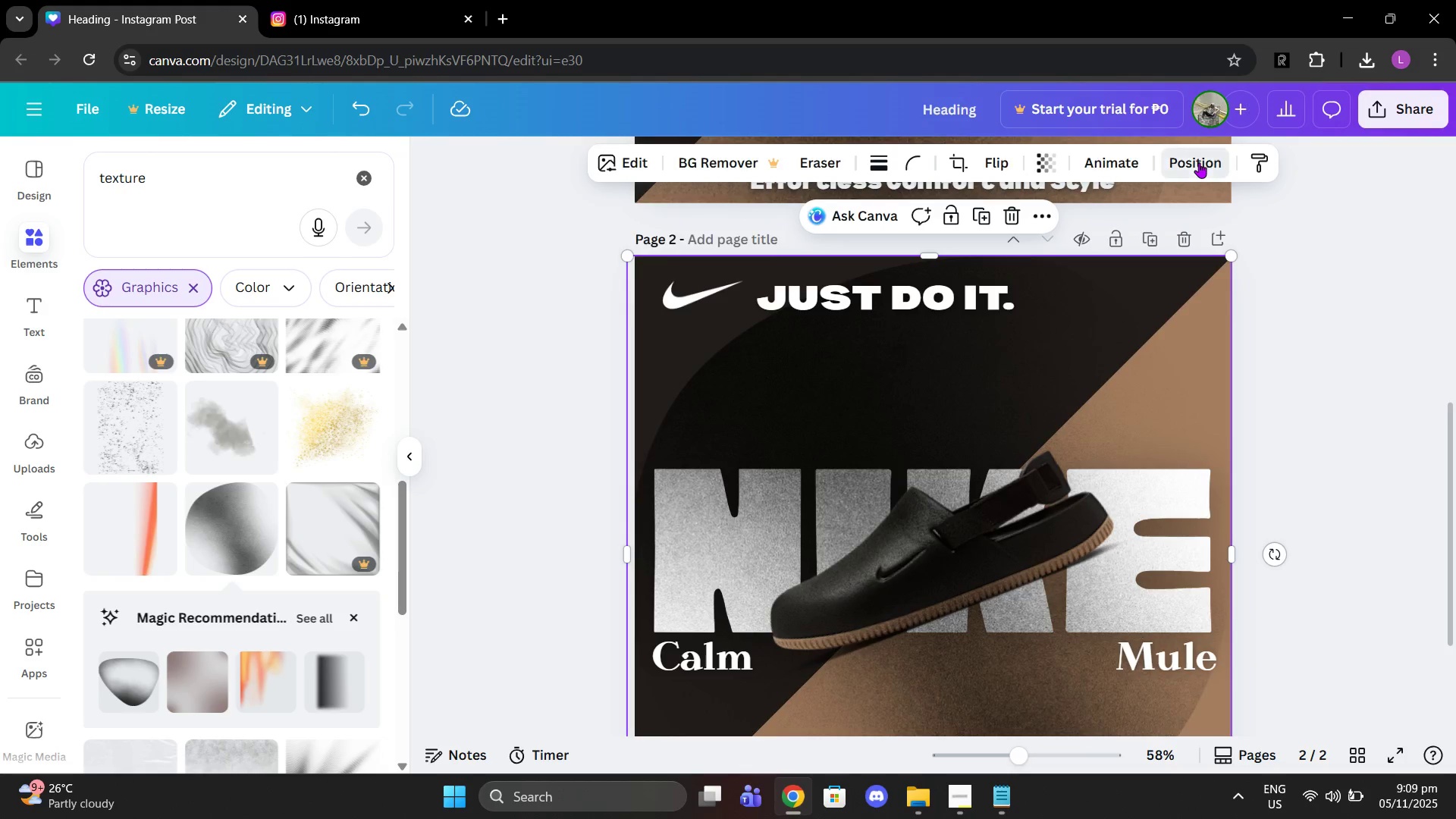 
left_click([1199, 162])
 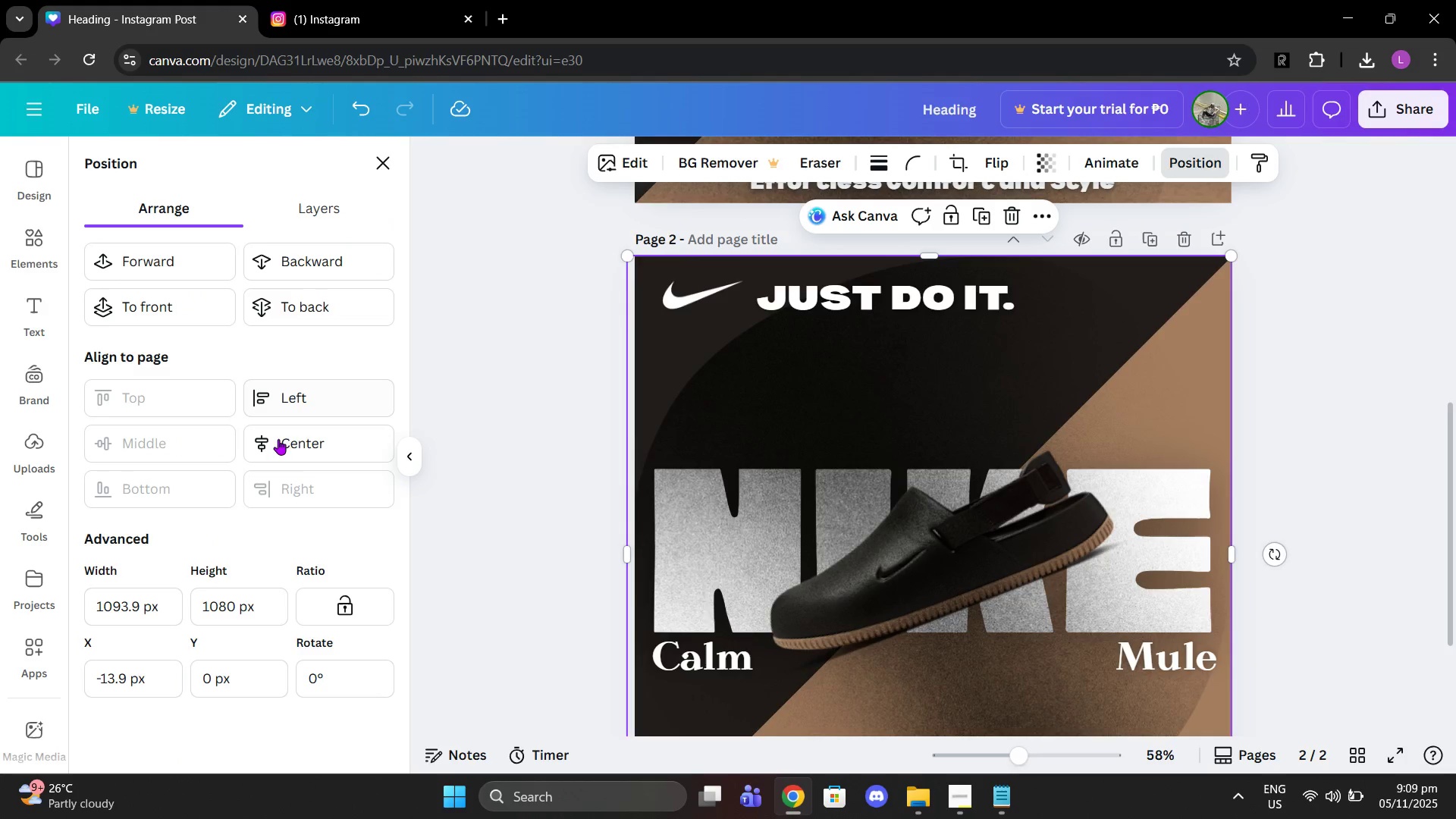 
left_click([278, 439])
 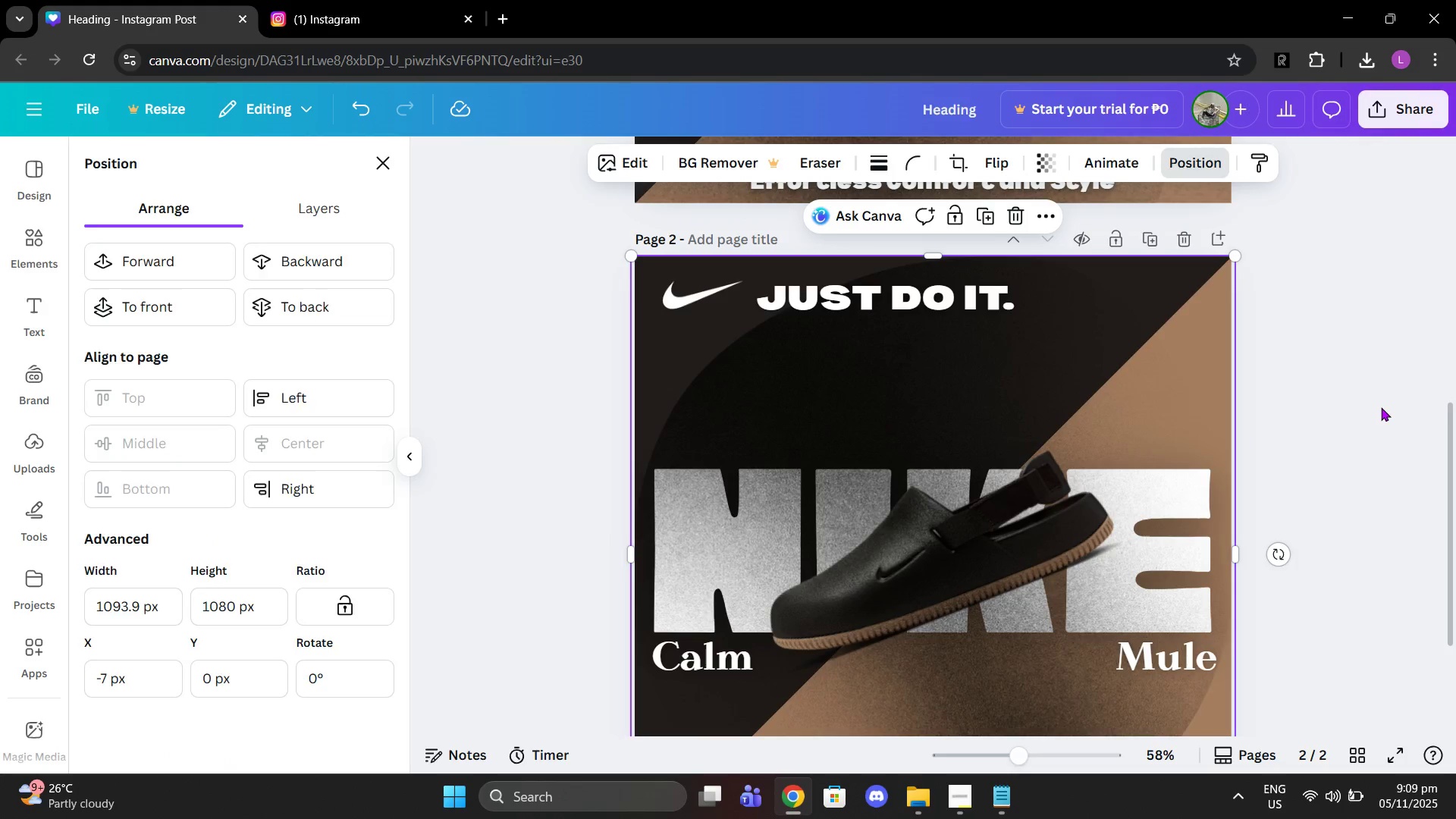 
left_click([1381, 407])
 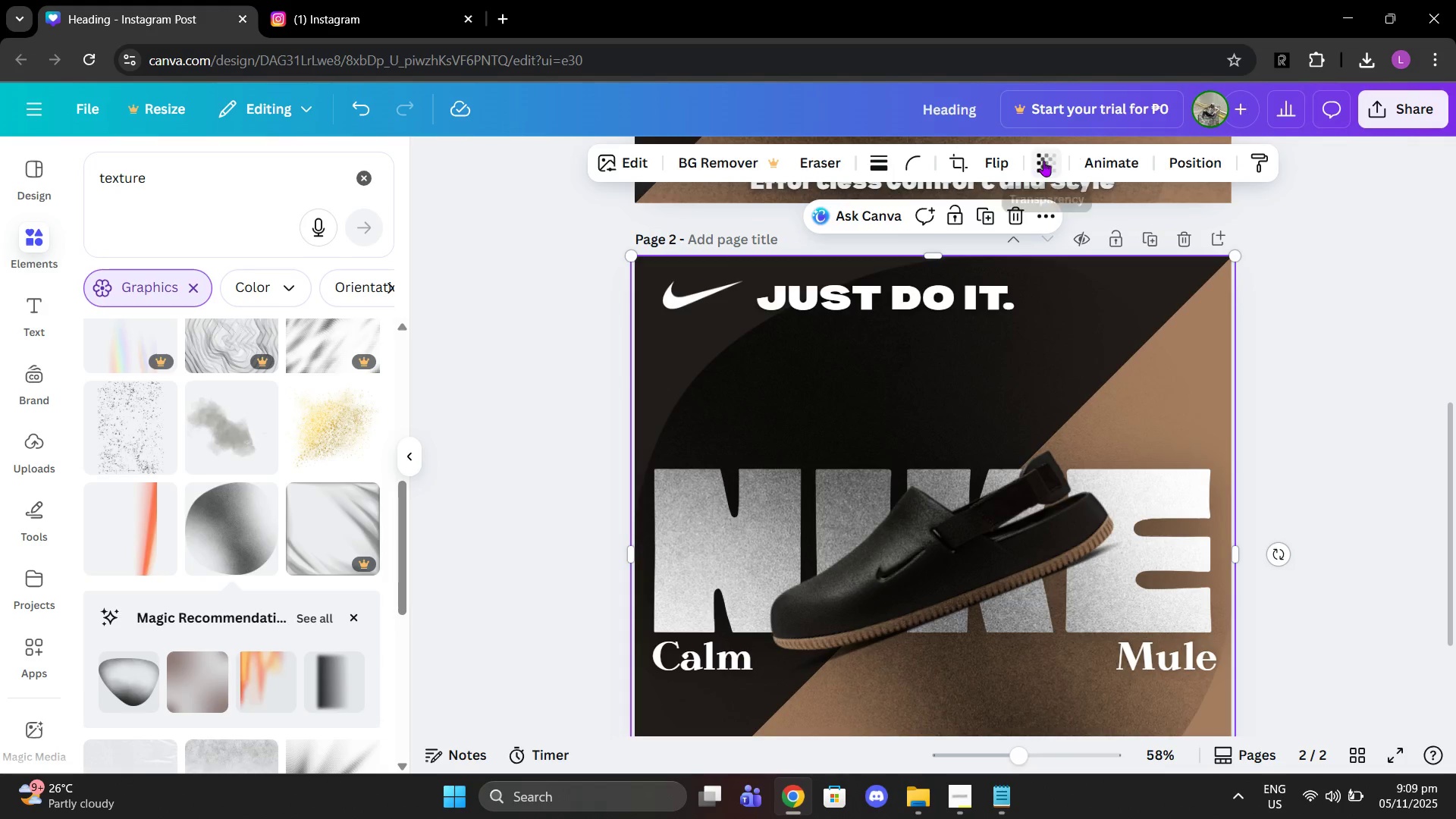 
left_click([1043, 161])
 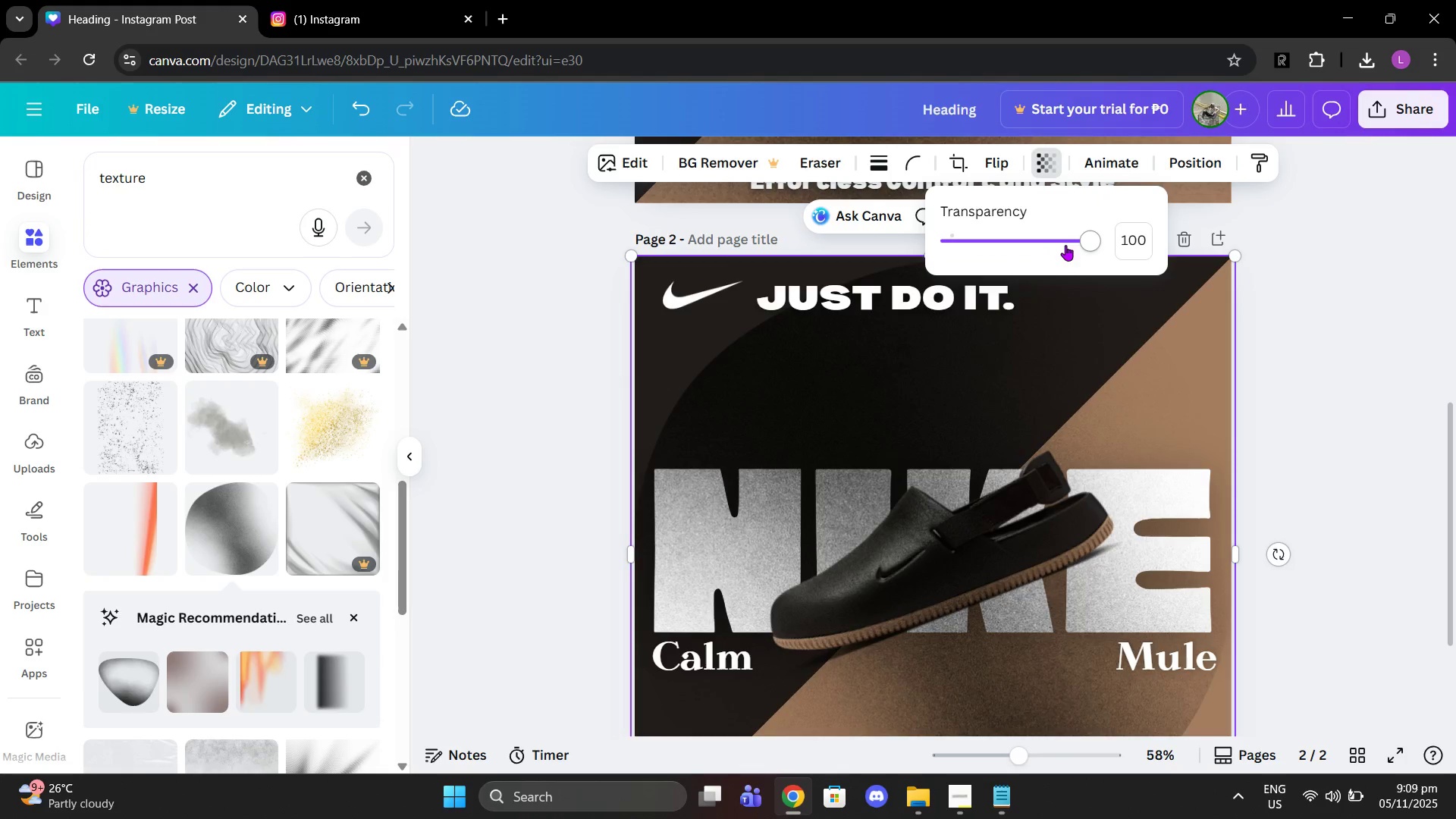 
left_click_drag(start_coordinate=[1061, 239], to_coordinate=[1166, 234])
 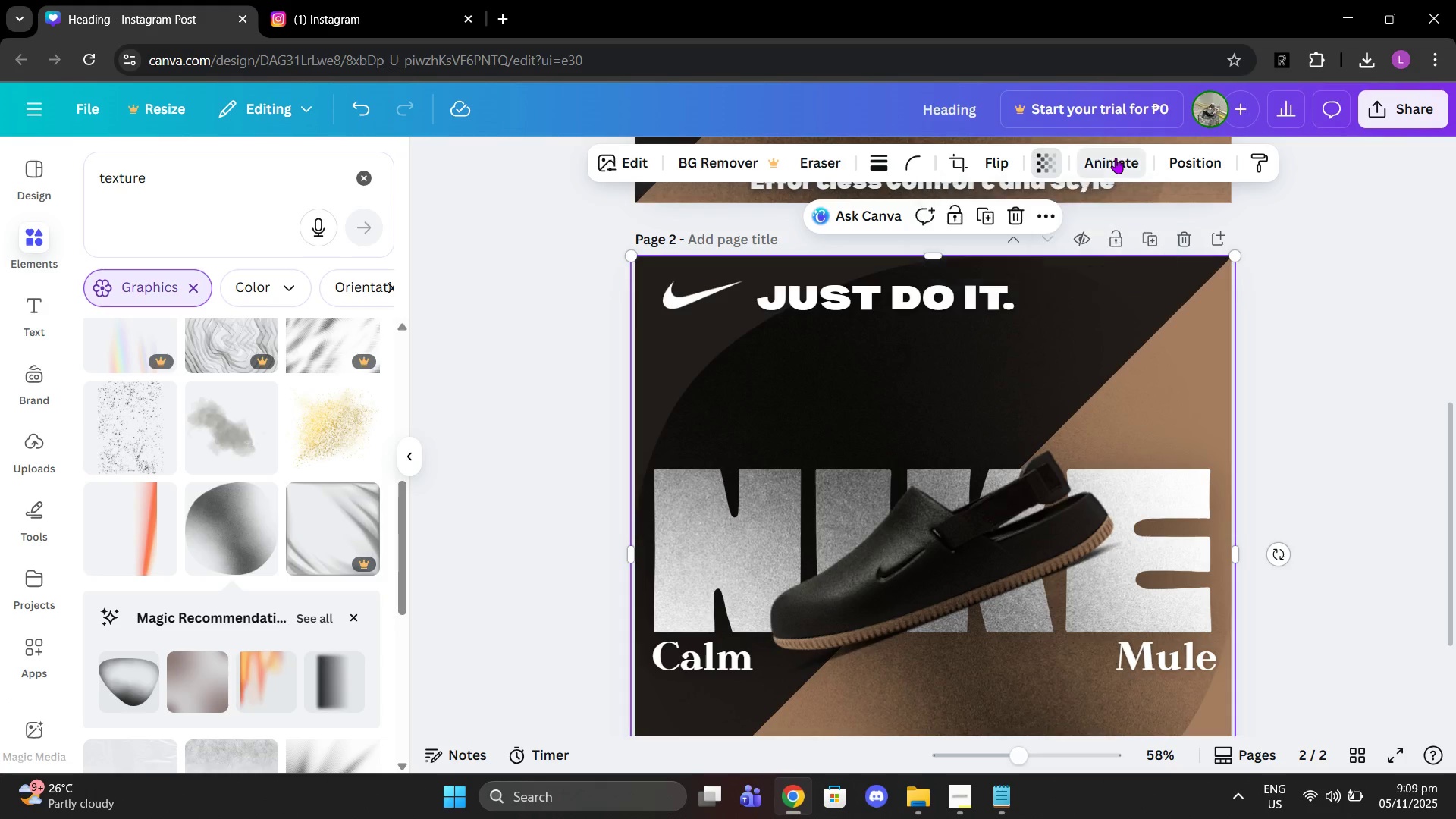 
left_click([1116, 158])
 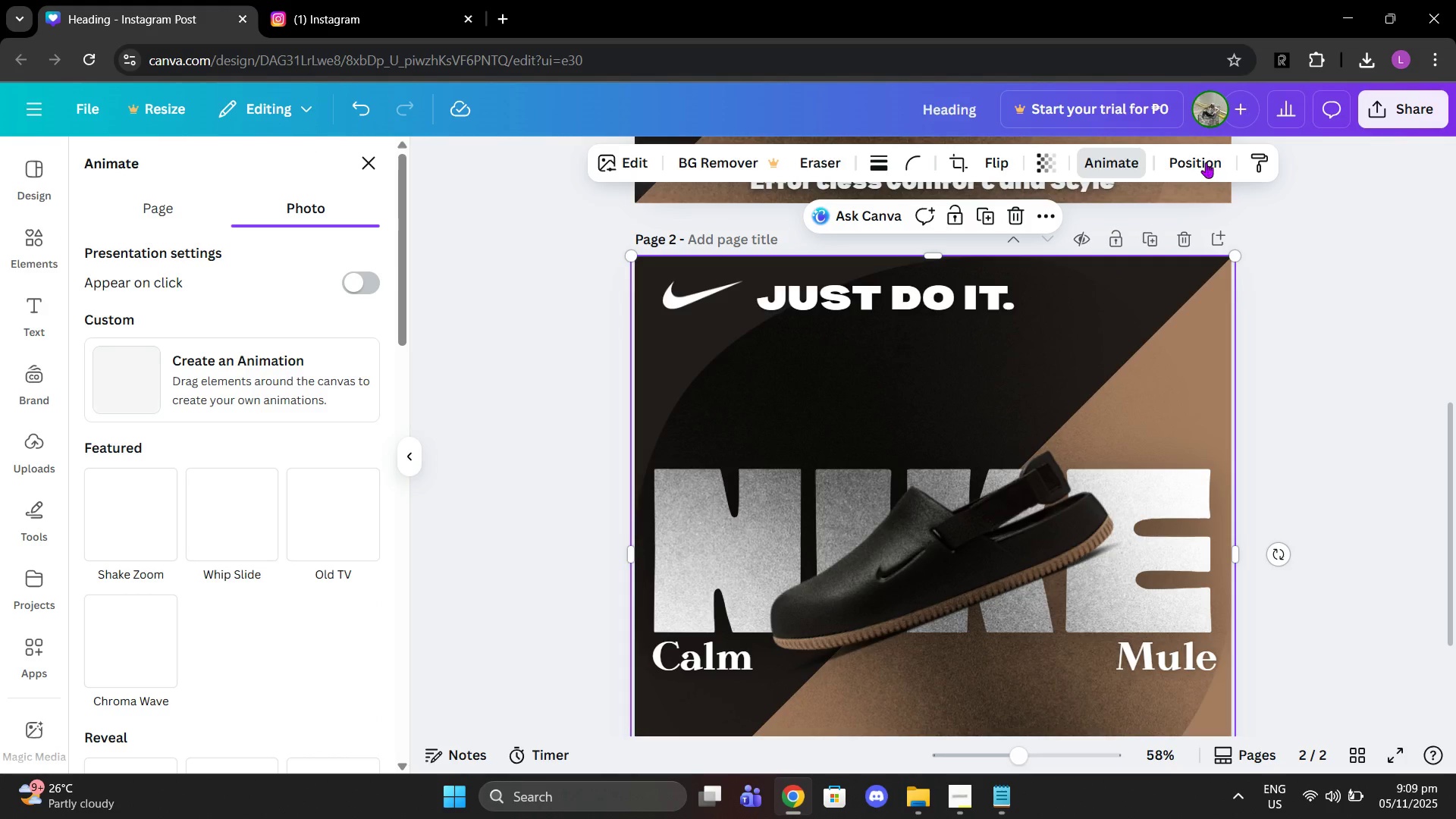 
left_click([1206, 162])
 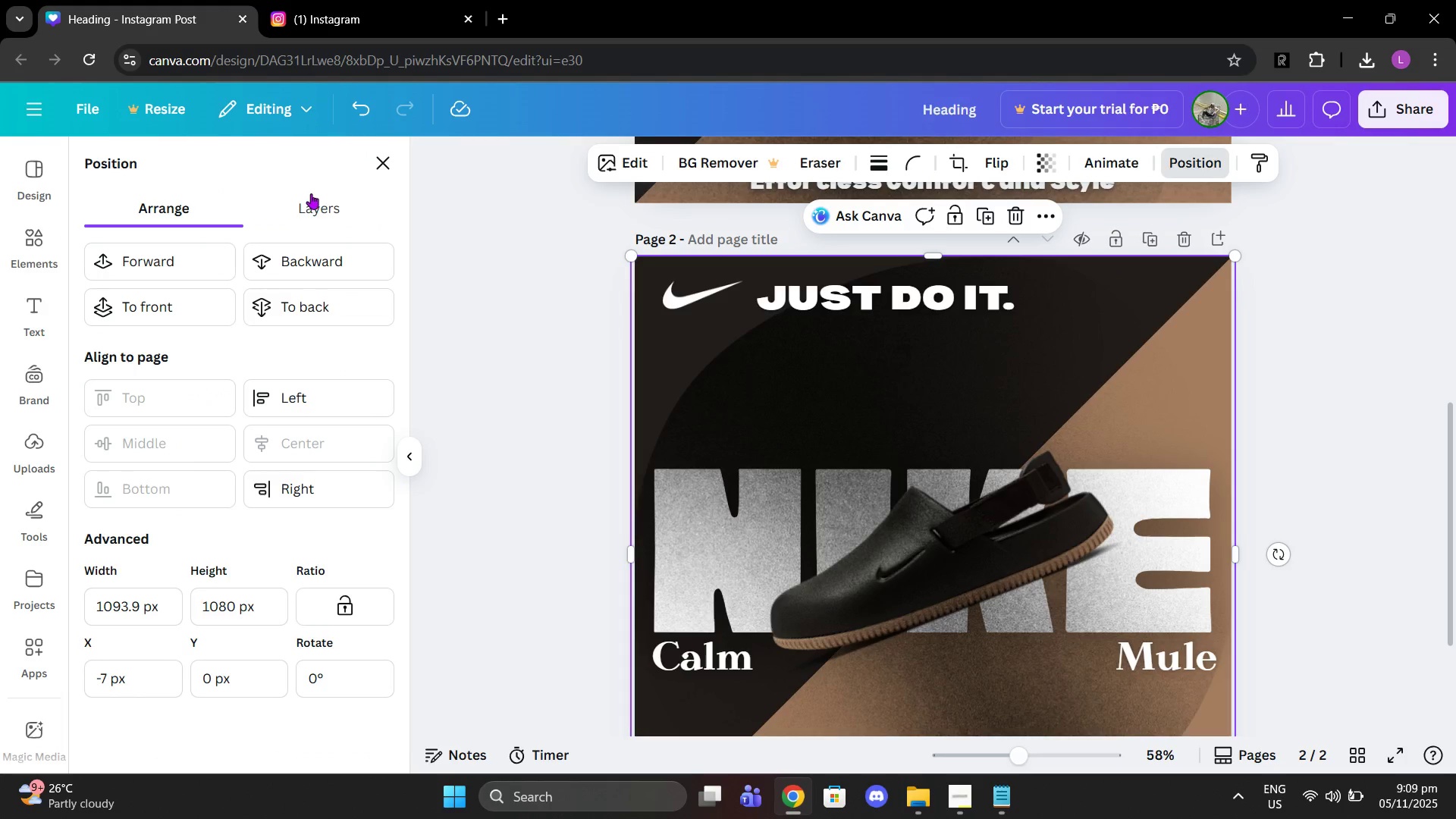 
double_click([306, 213])
 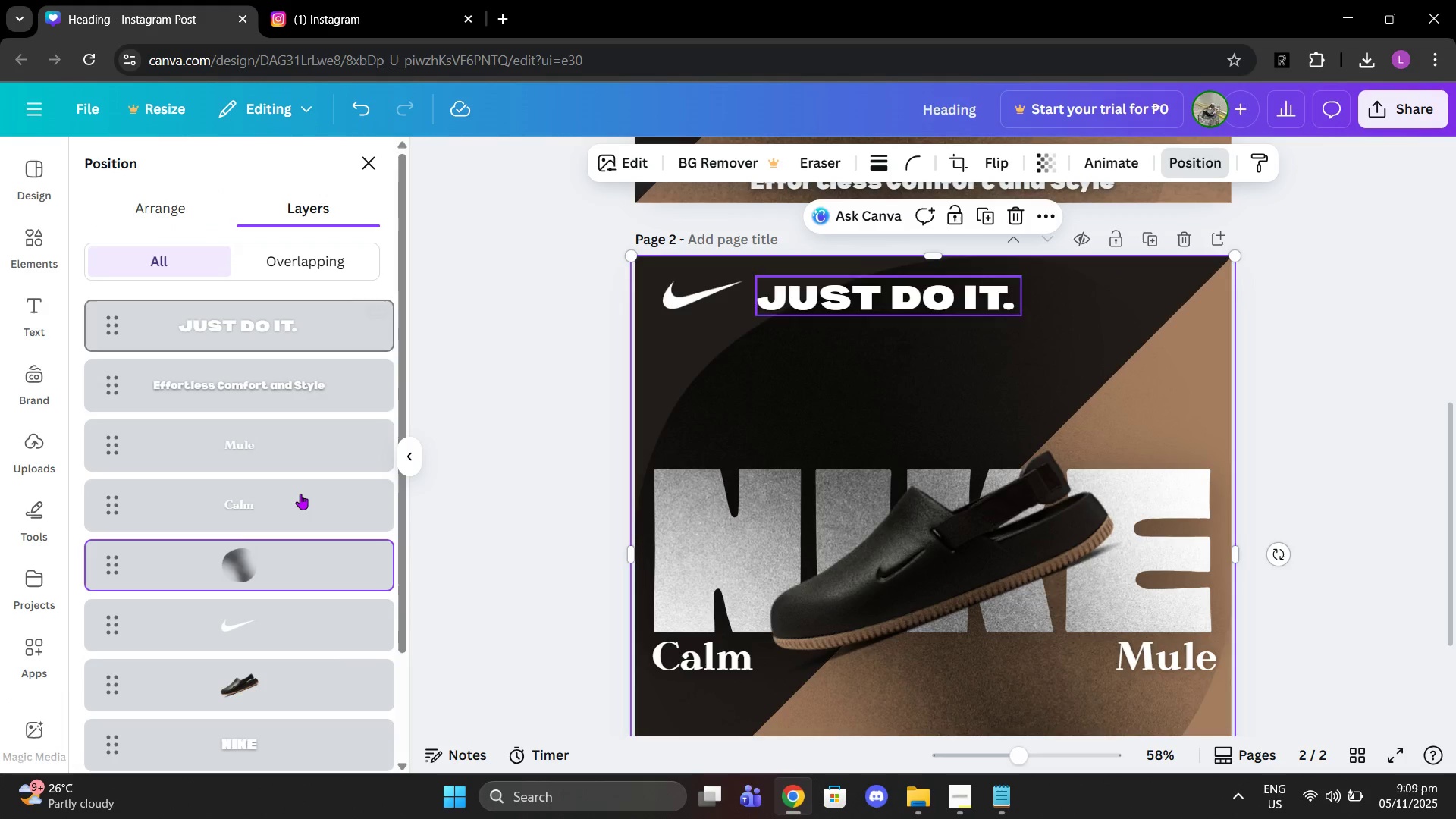 
scroll: coordinate [300, 494], scroll_direction: down, amount: 1.0
 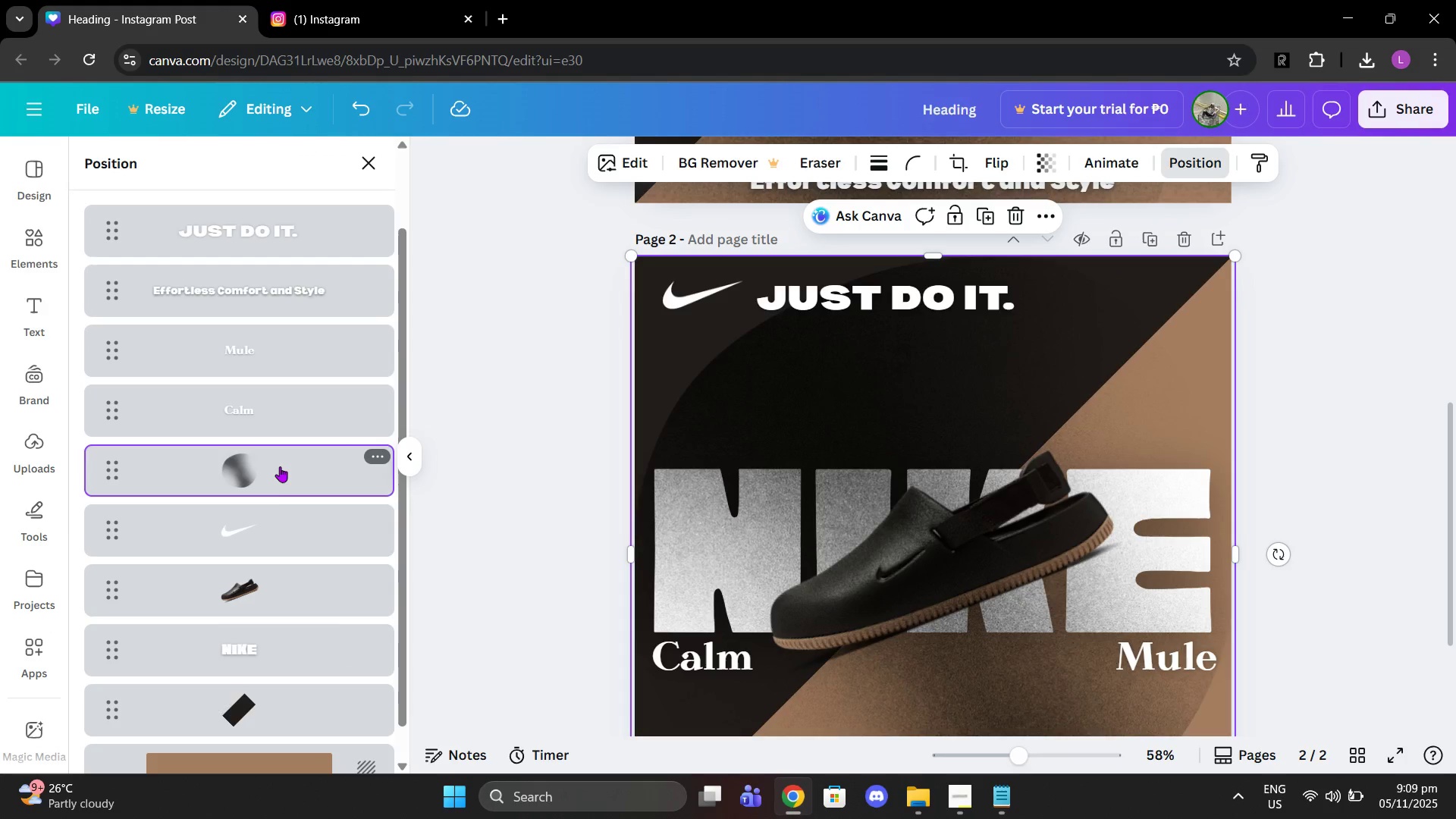 
left_click_drag(start_coordinate=[280, 466], to_coordinate=[265, 594])
 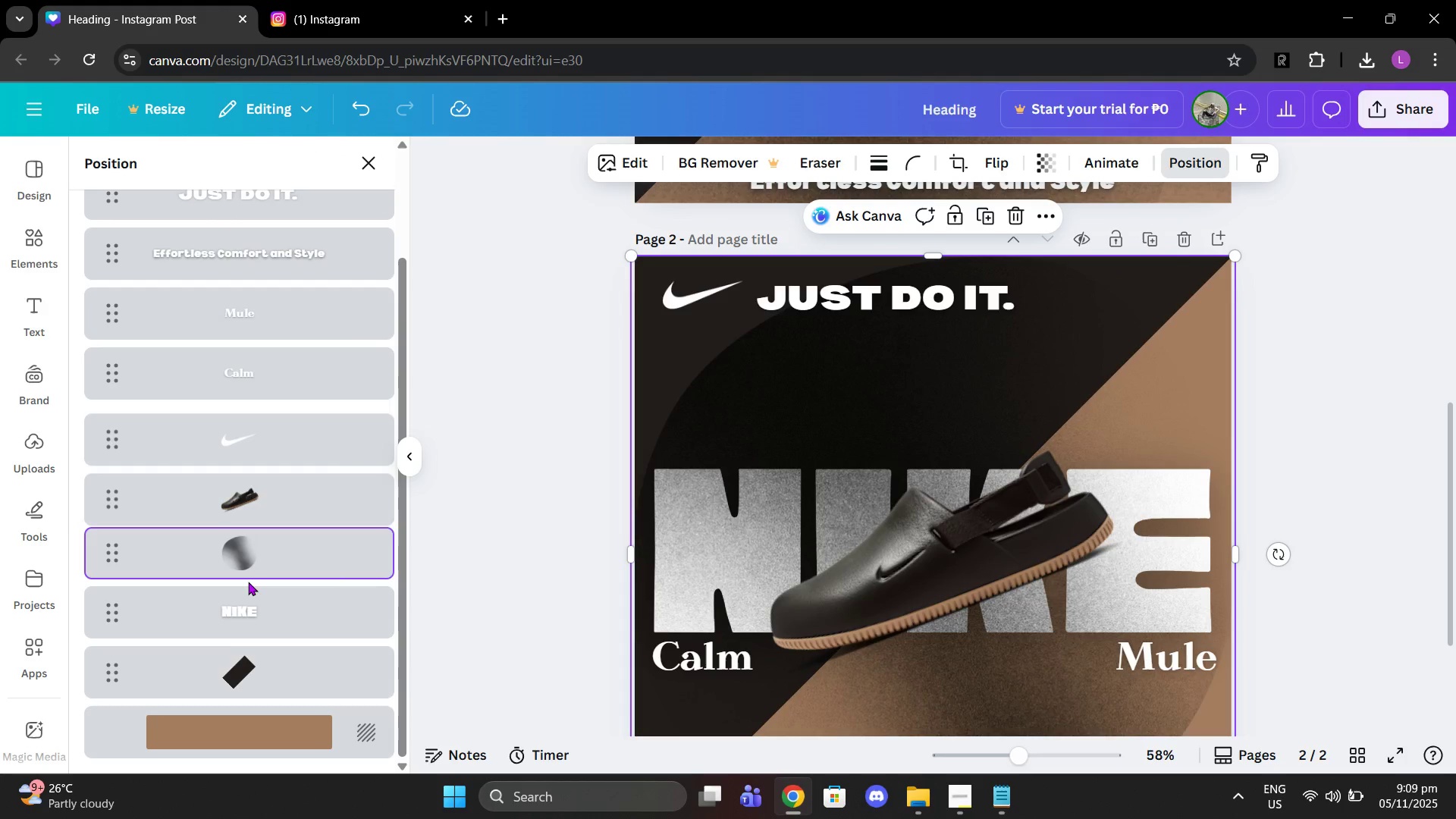 
scroll: coordinate [280, 604], scroll_direction: down, amount: 2.0
 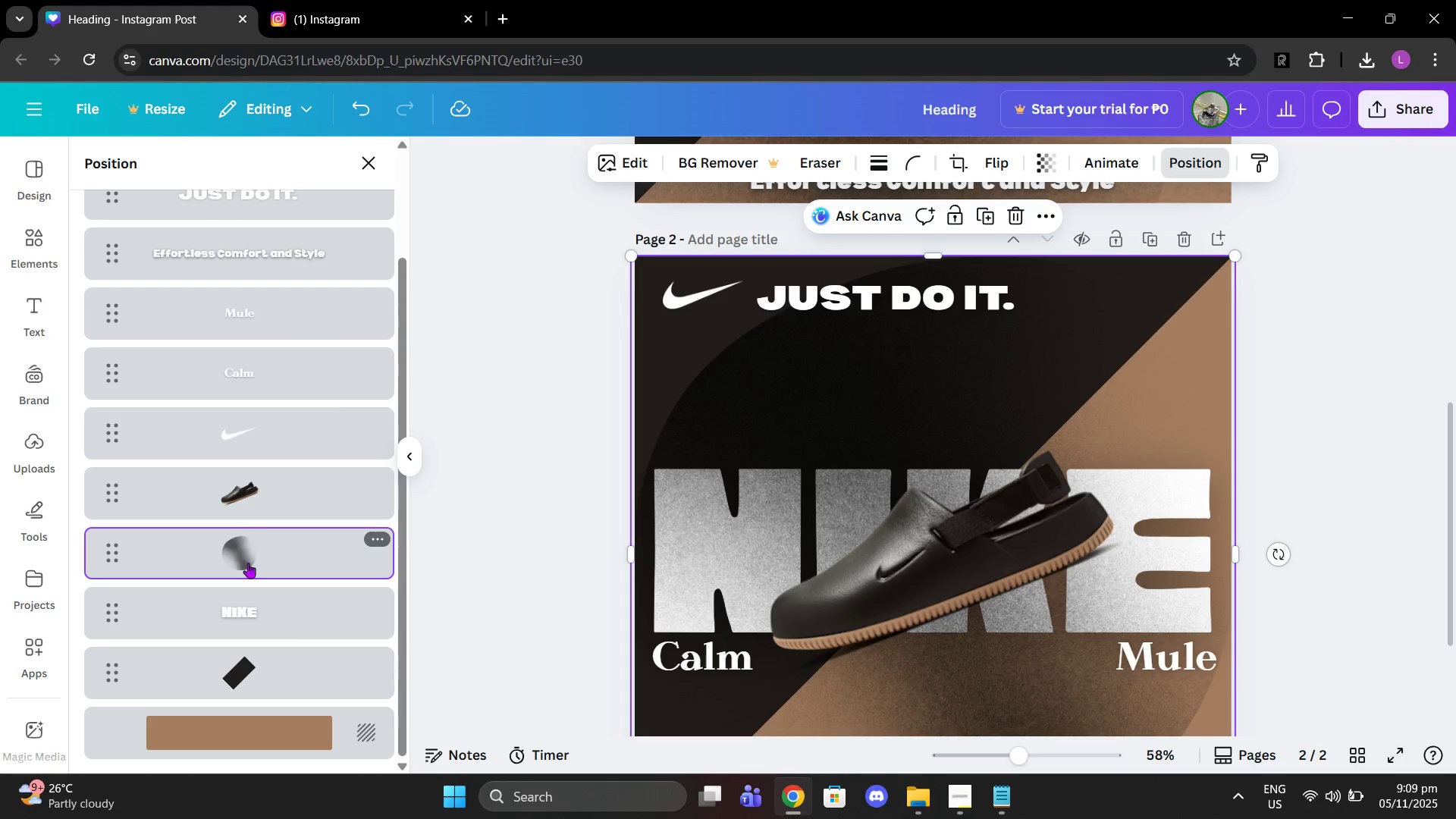 
left_click_drag(start_coordinate=[248, 563], to_coordinate=[271, 667])
 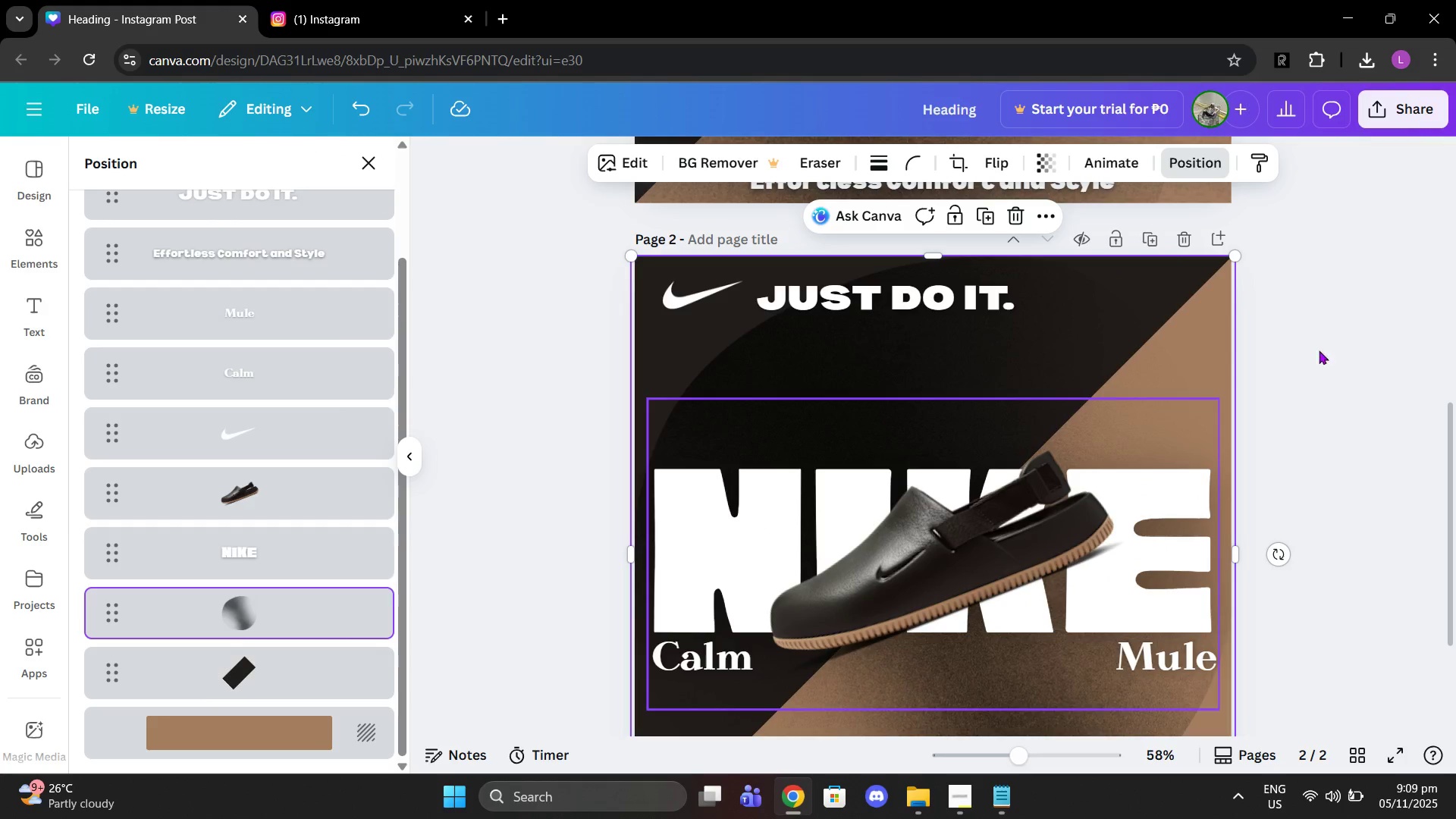 
left_click([1327, 348])
 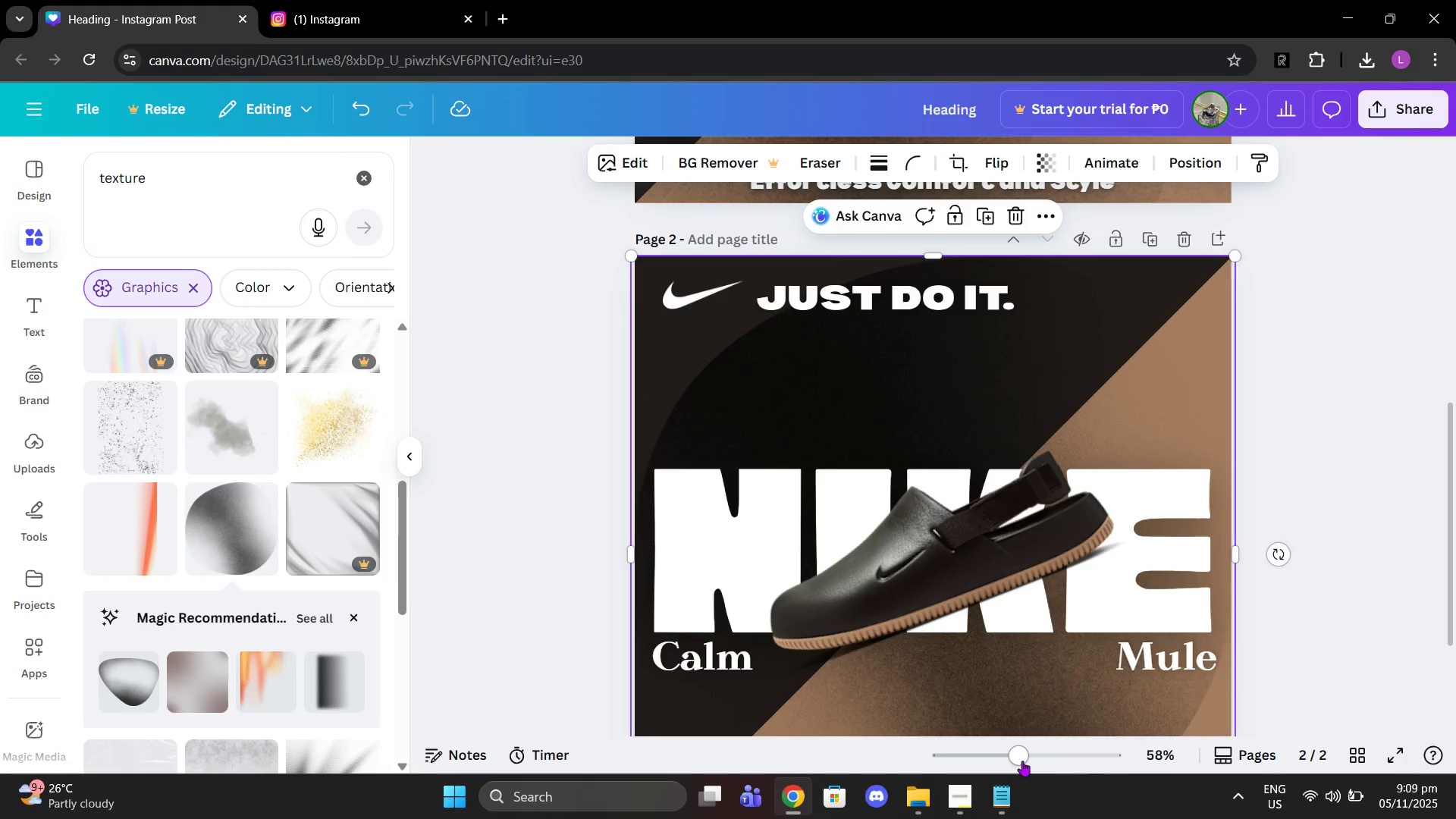 
left_click_drag(start_coordinate=[1022, 761], to_coordinate=[1012, 737])
 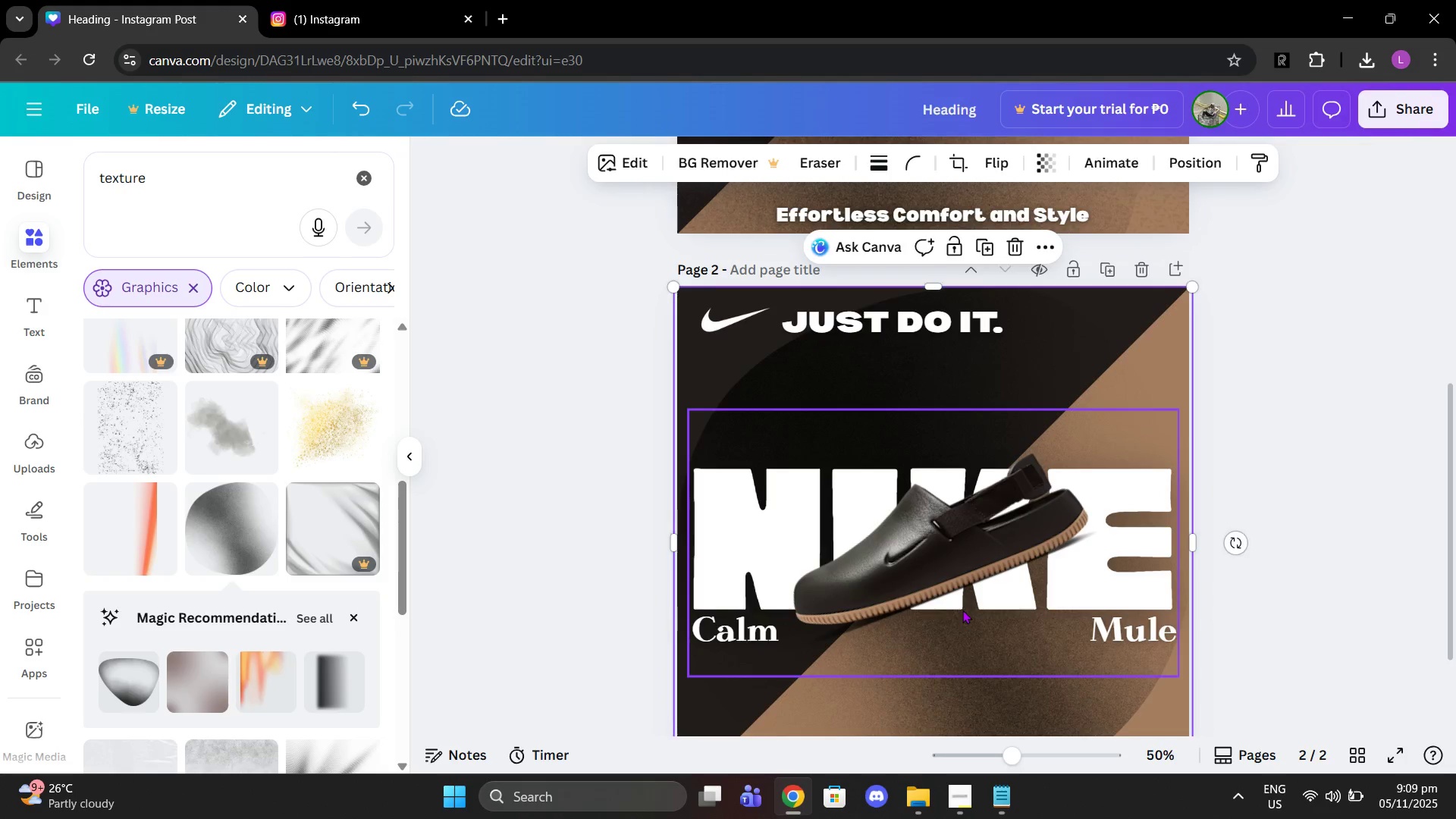 
left_click([962, 610])
 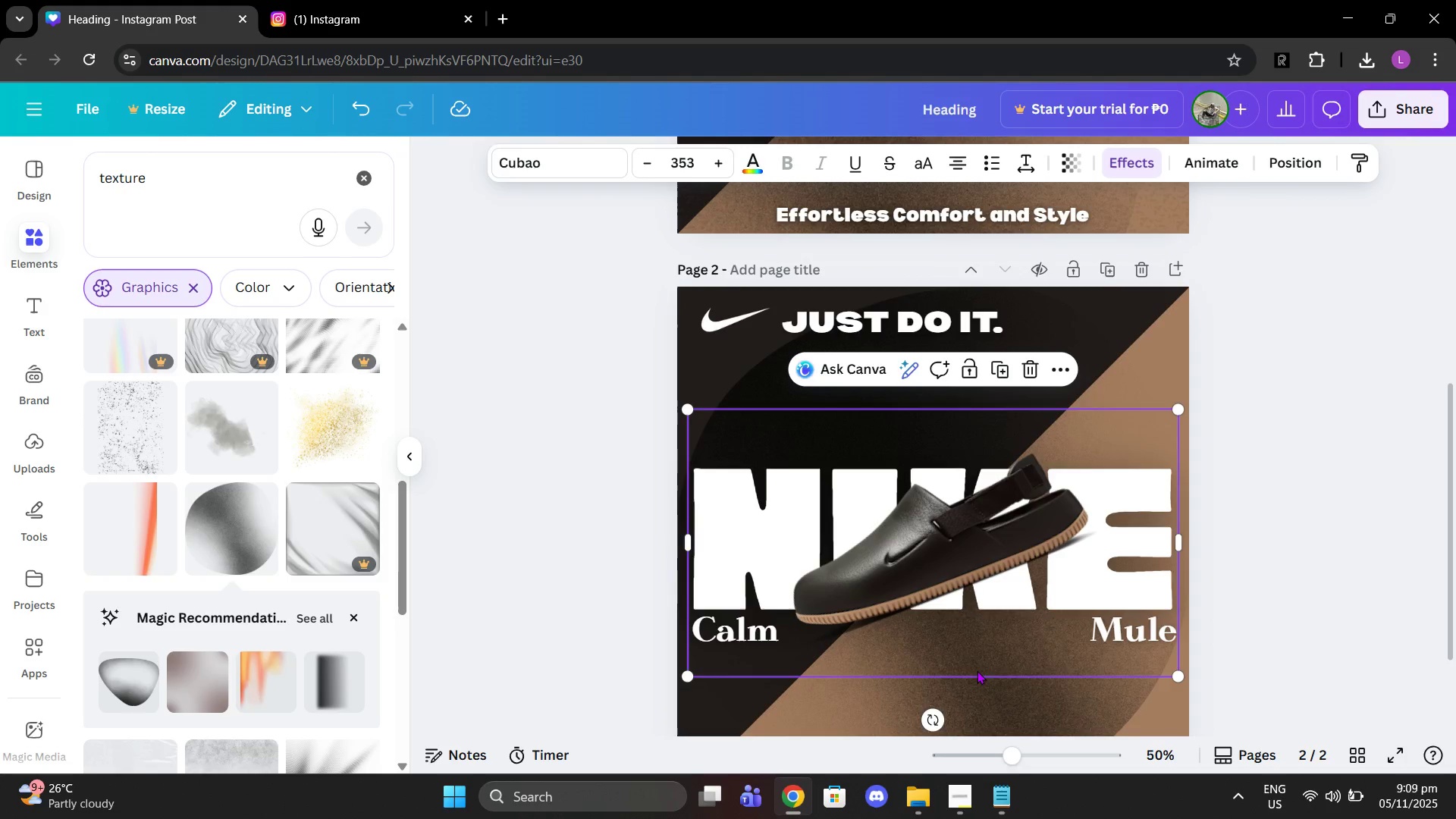 
left_click_drag(start_coordinate=[974, 658], to_coordinate=[975, 664])
 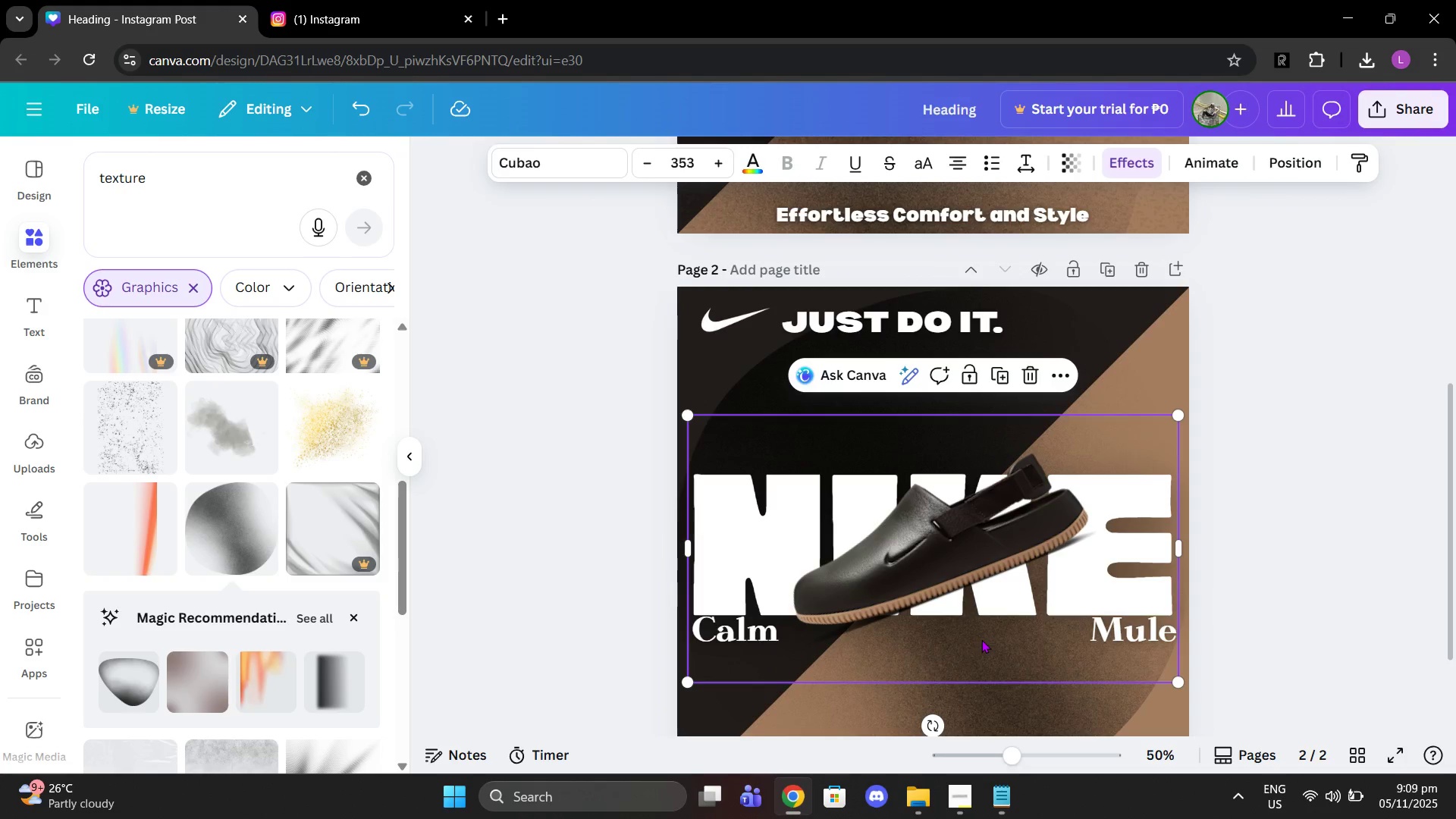 
key(Control+Z)
 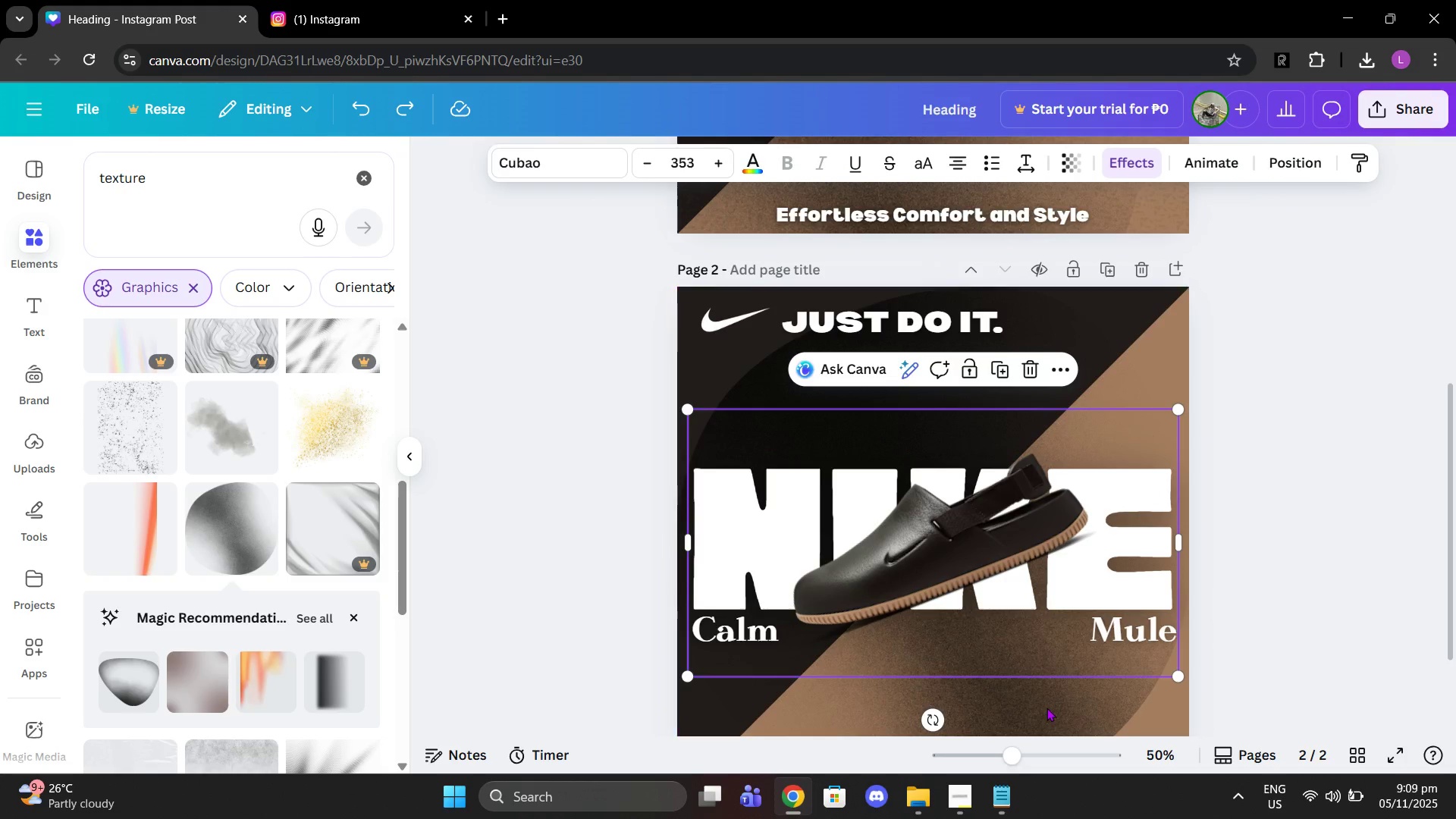 
left_click([1046, 708])
 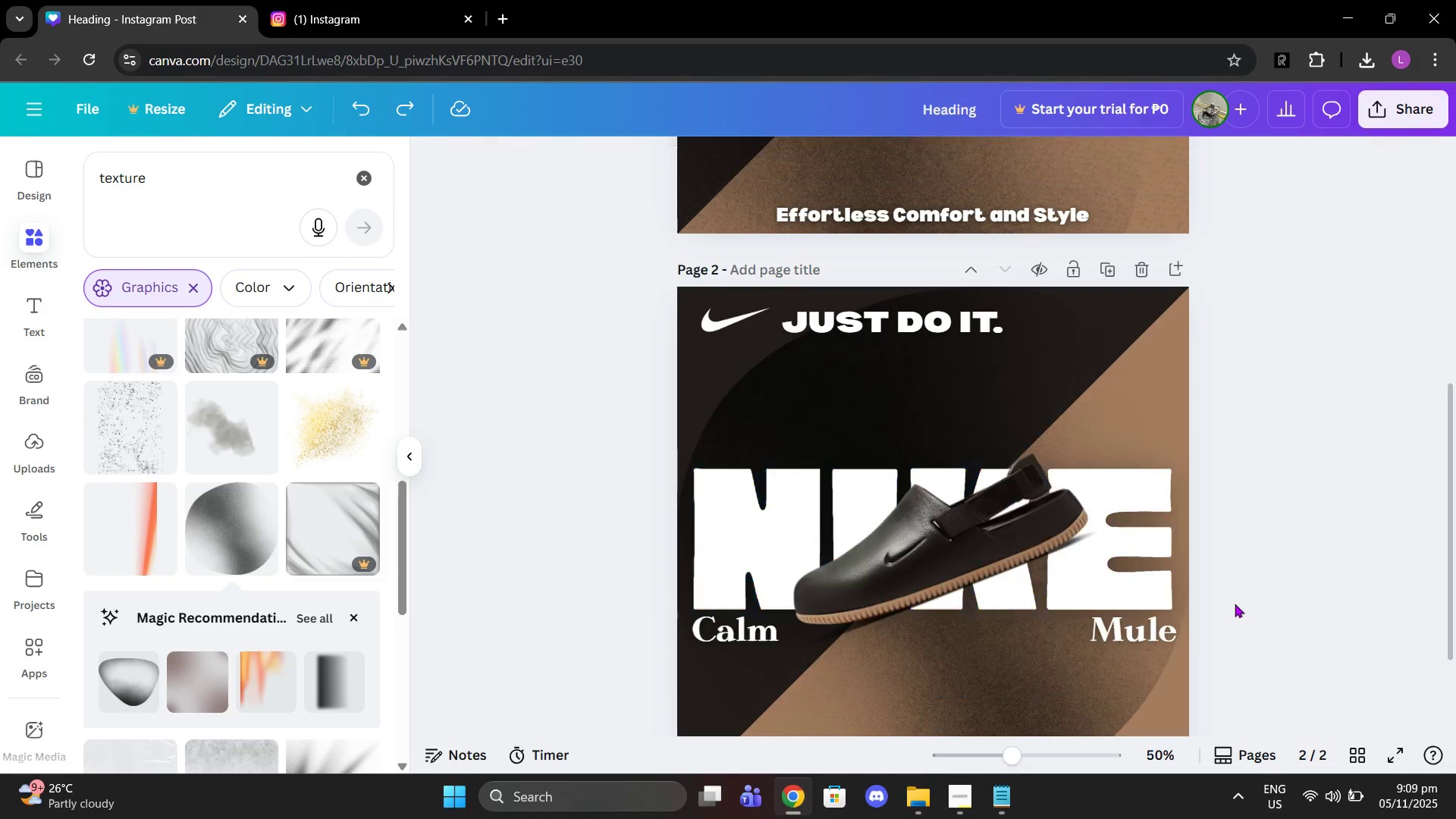 
left_click([1235, 604])
 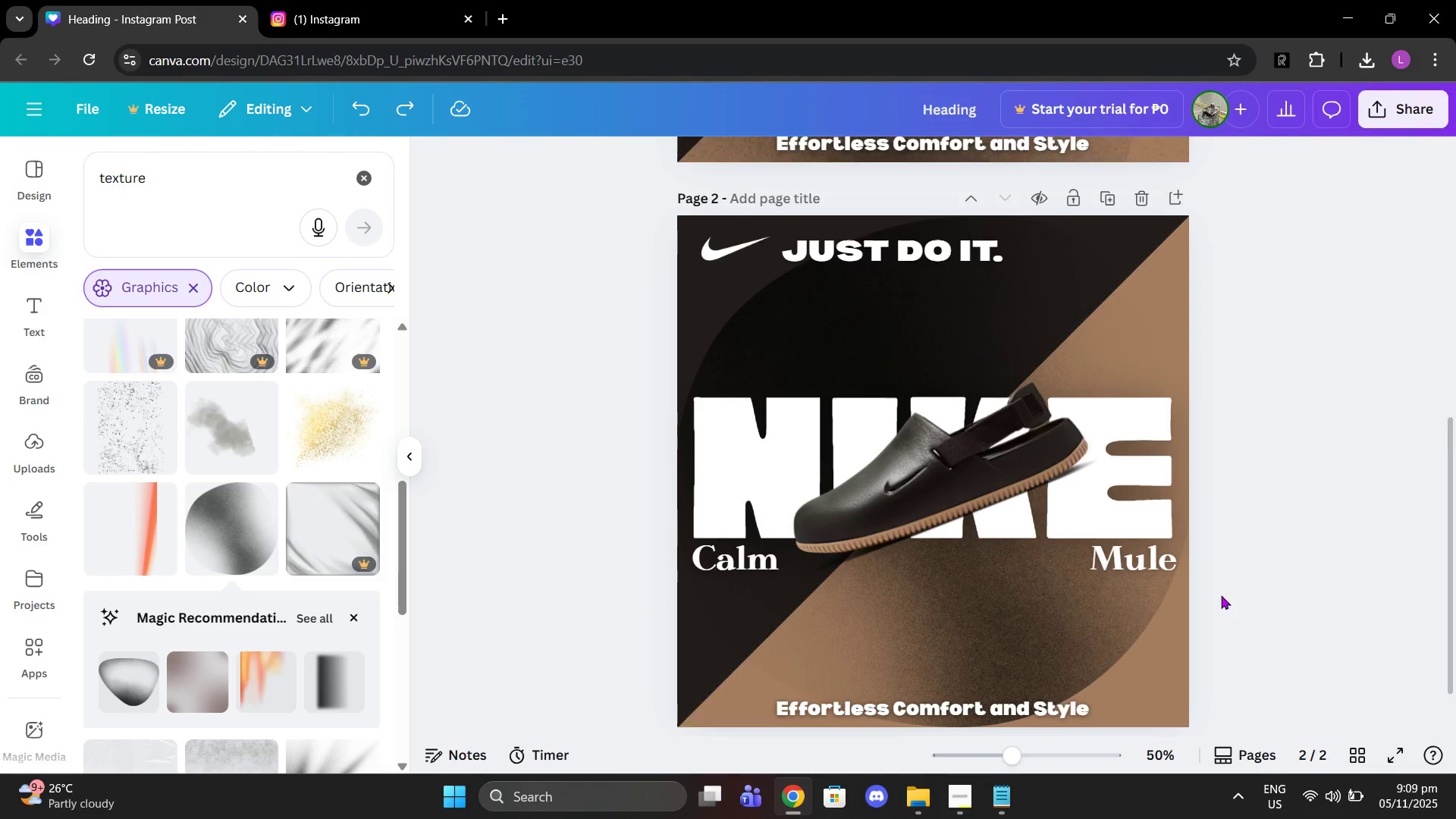 
scroll: coordinate [1221, 595], scroll_direction: down, amount: 2.0
 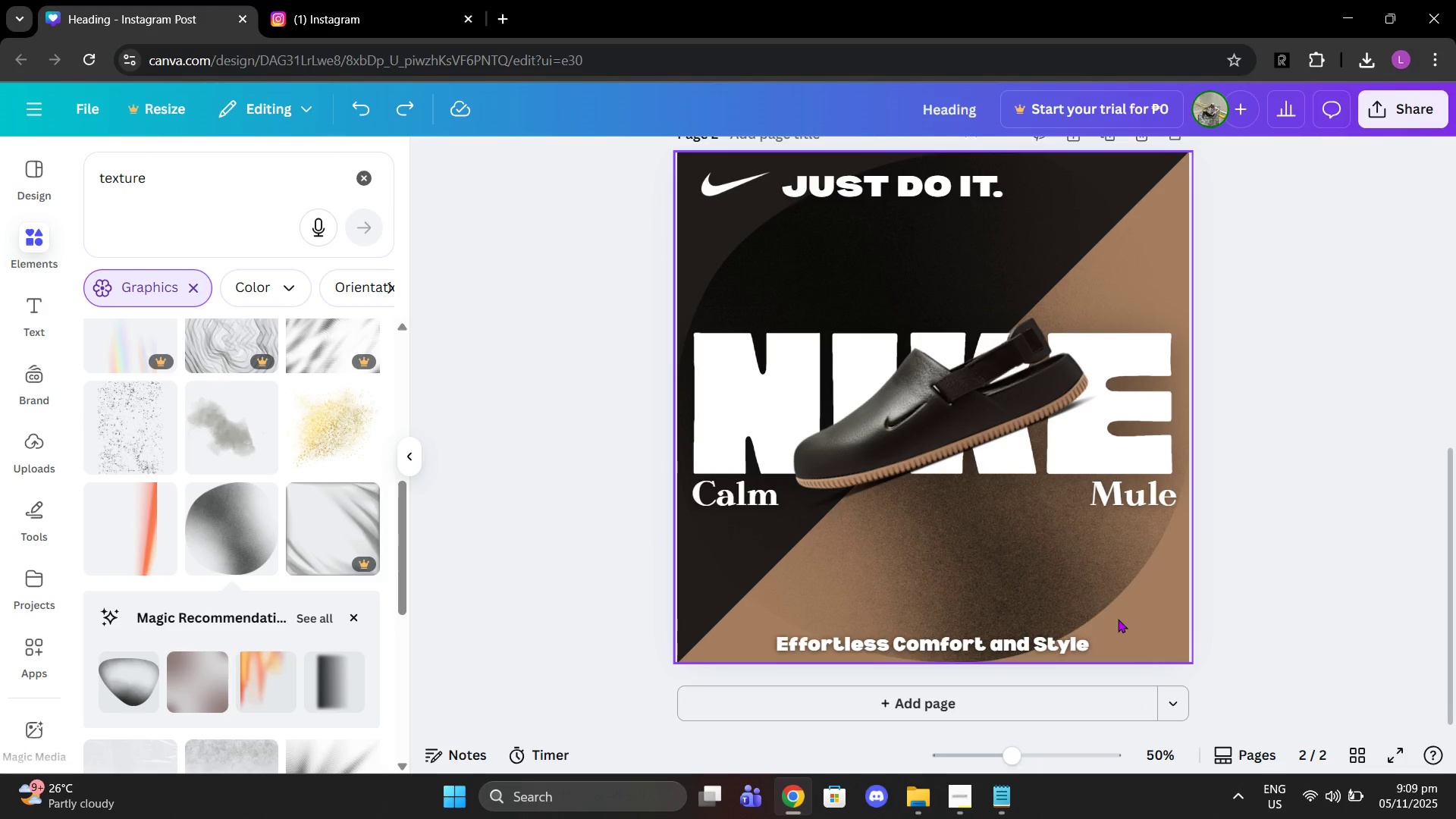 
left_click([1118, 619])
 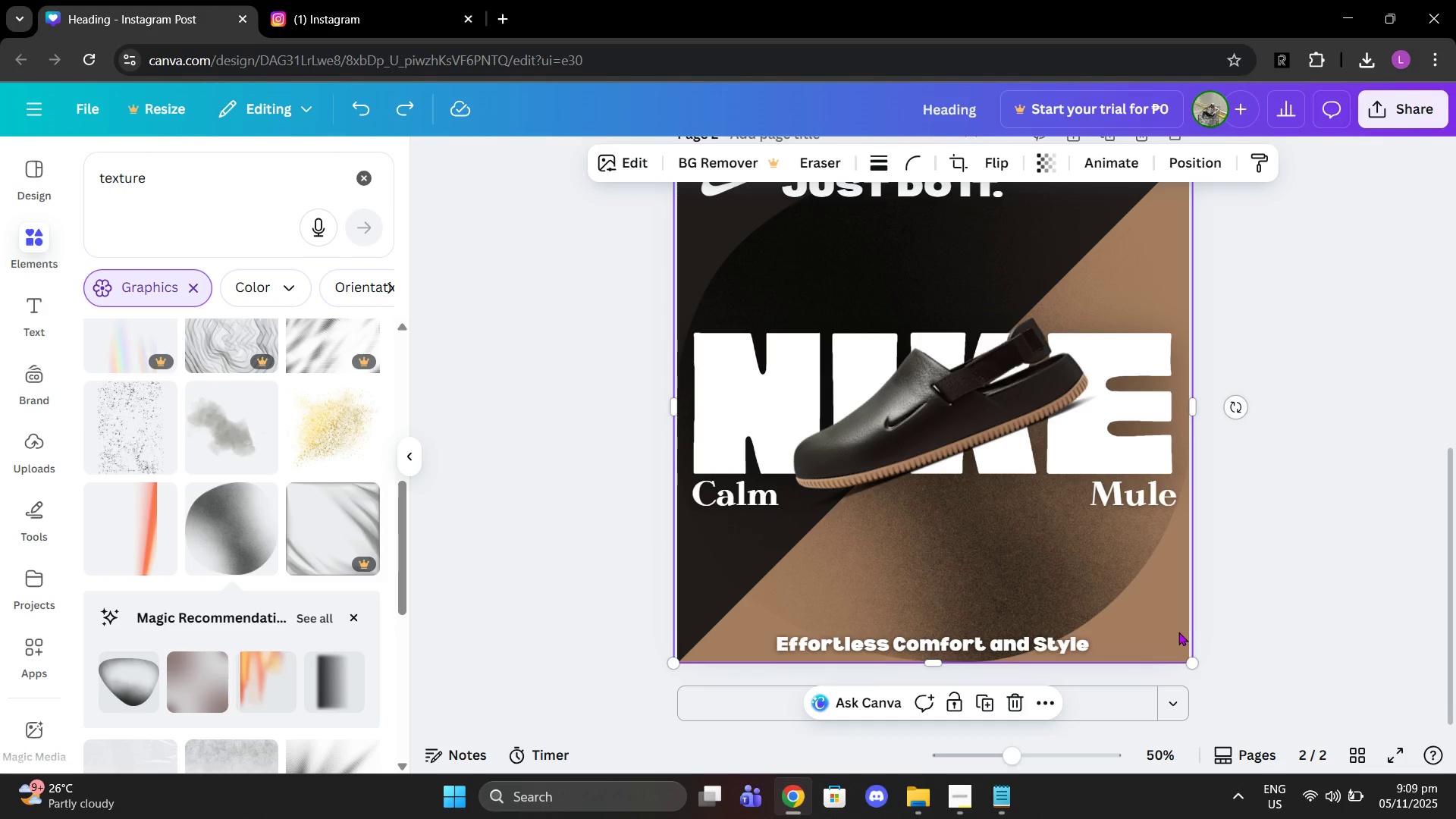 
scroll: coordinate [1178, 636], scroll_direction: none, amount: 0.0
 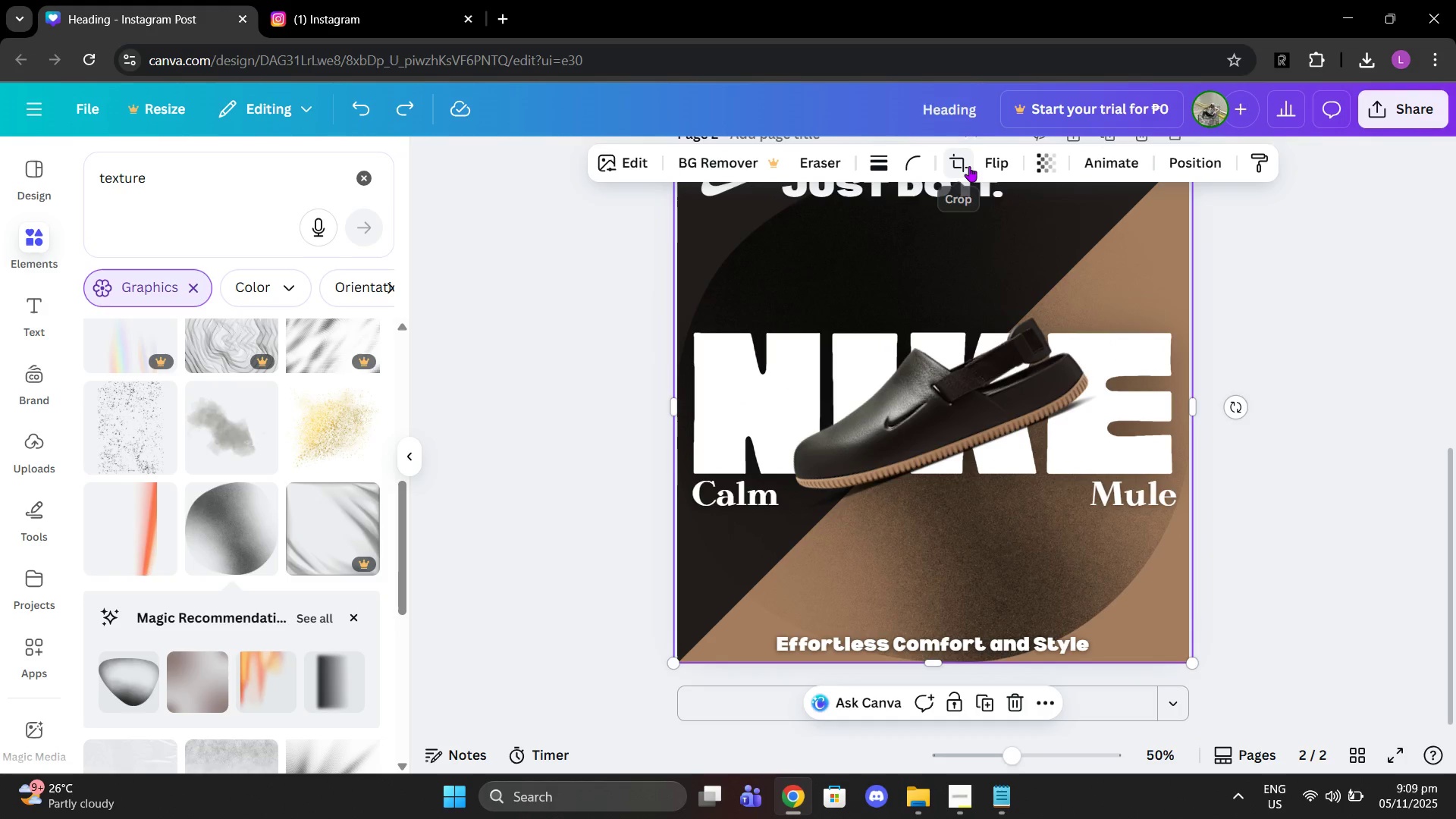 
left_click([984, 162])
 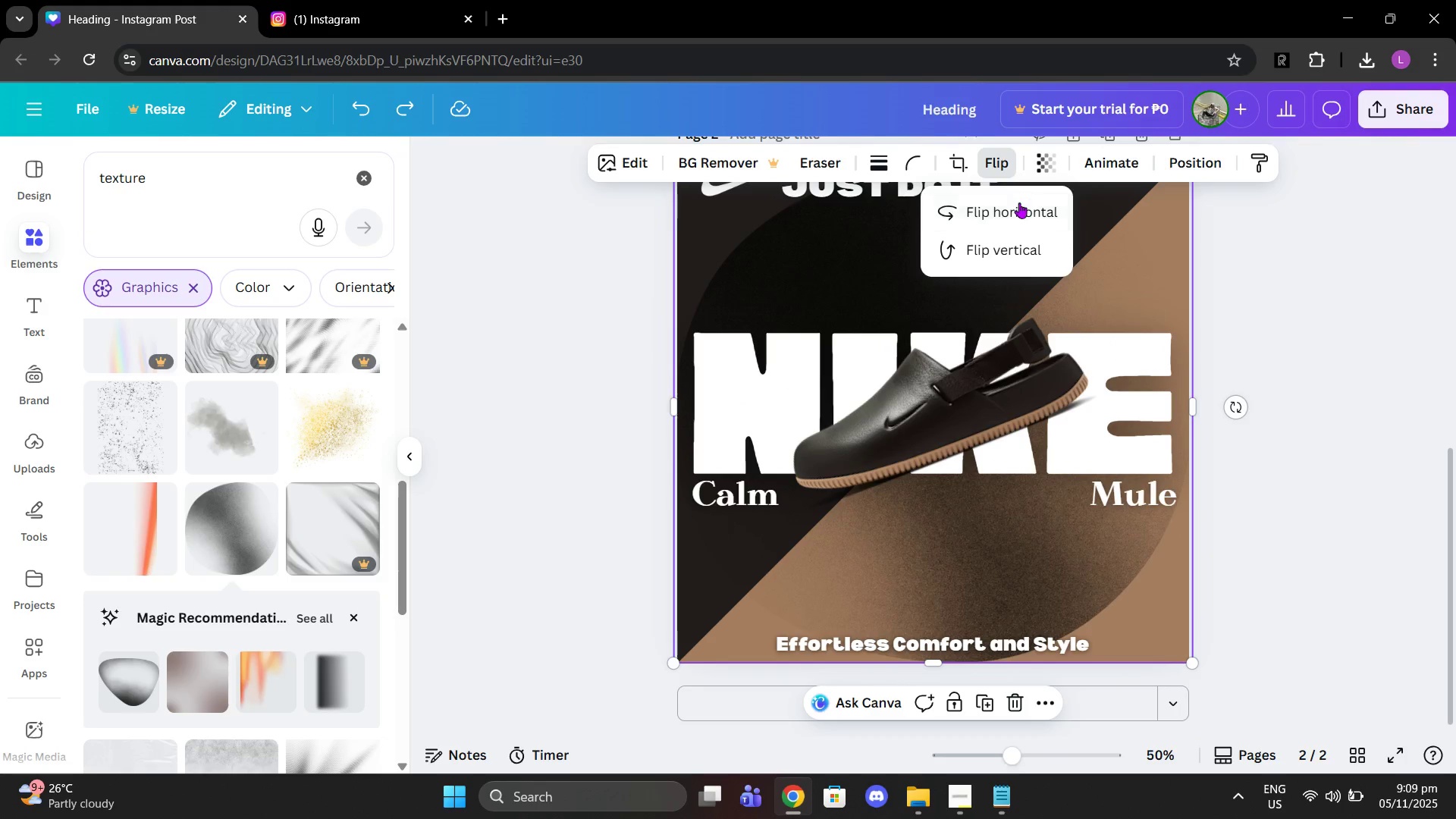 
left_click([1019, 202])
 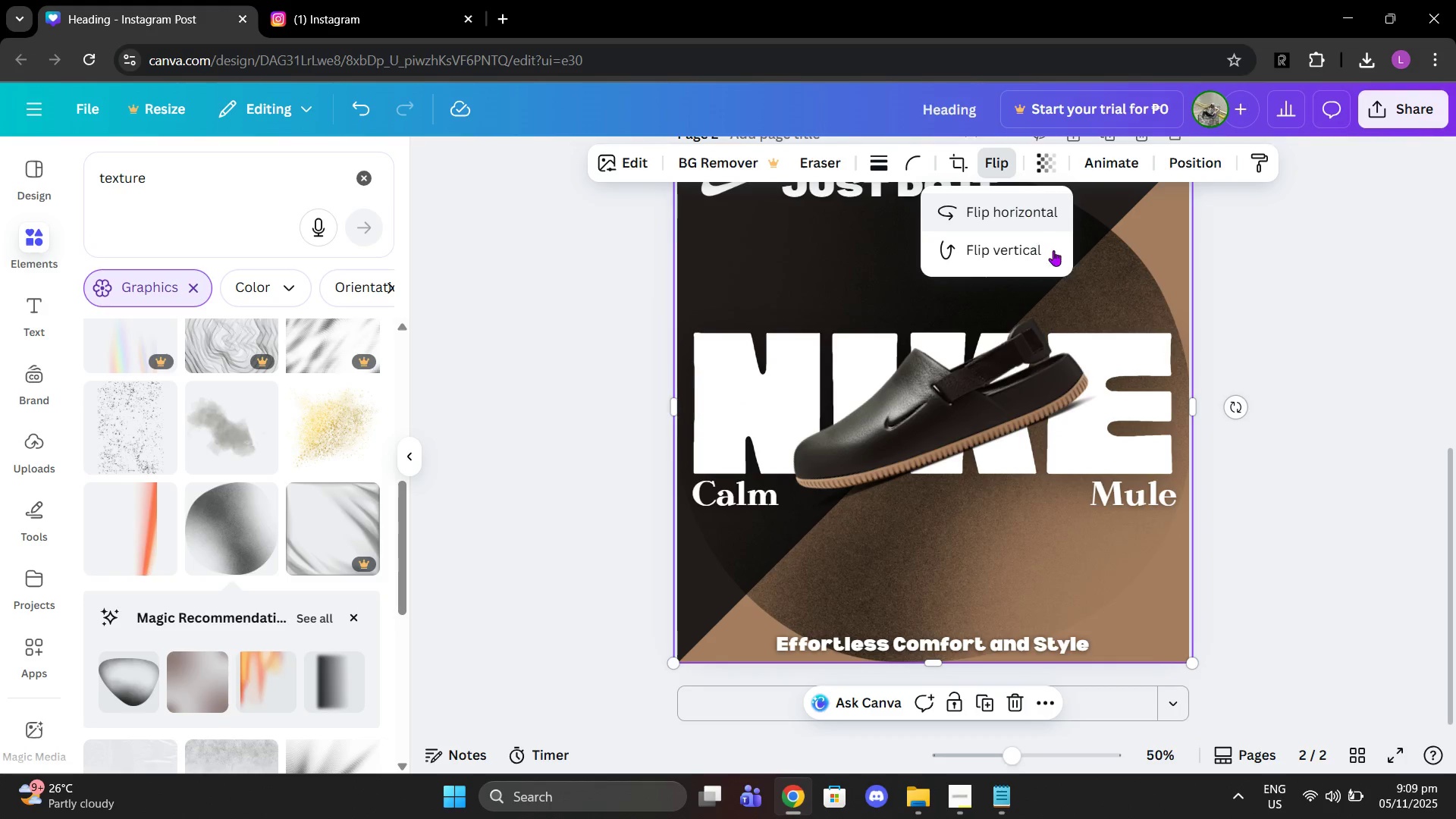 
left_click([1052, 253])
 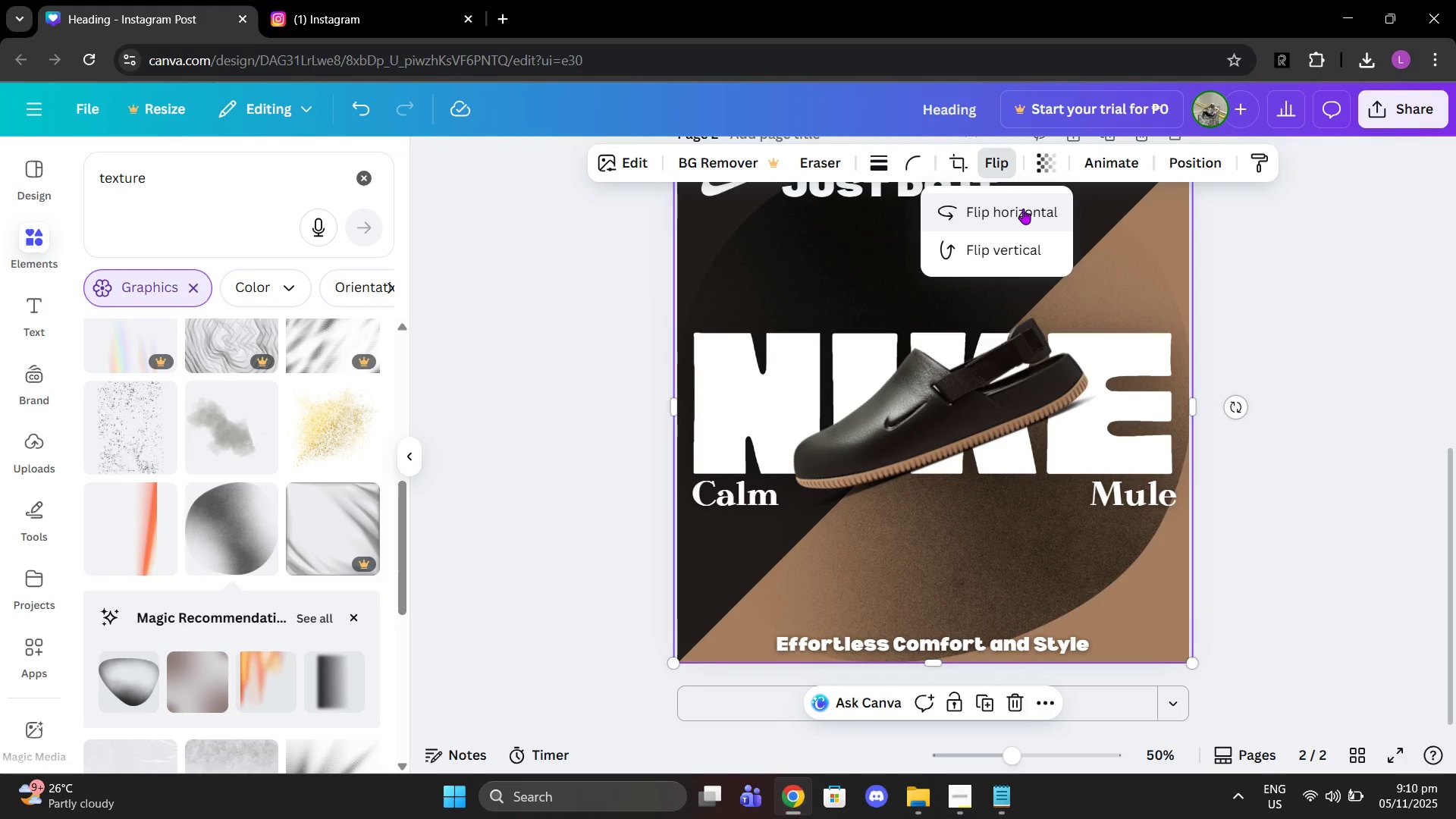 
scroll: coordinate [1056, 253], scroll_direction: up, amount: 1.0
 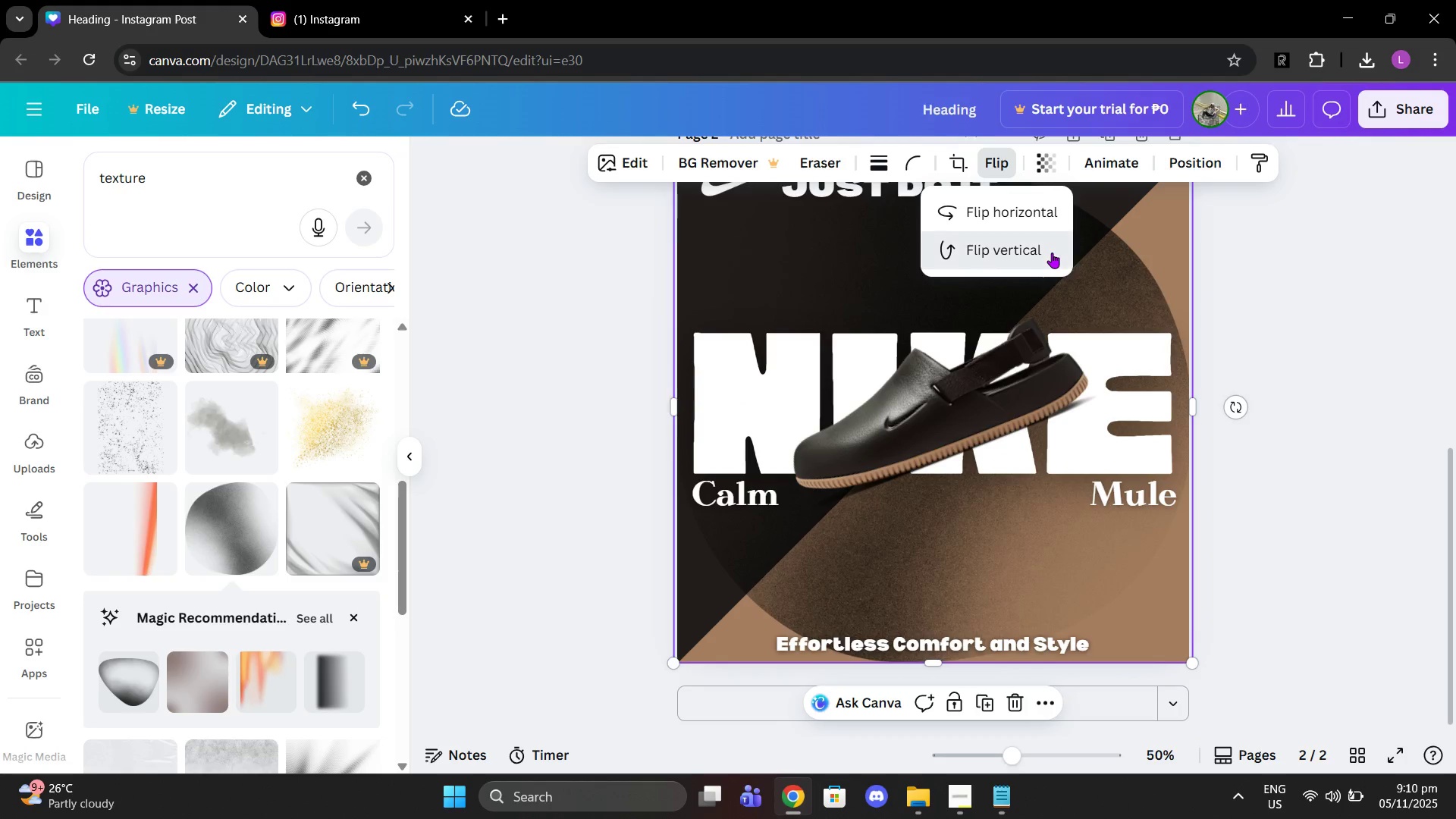 
left_click([1023, 209])
 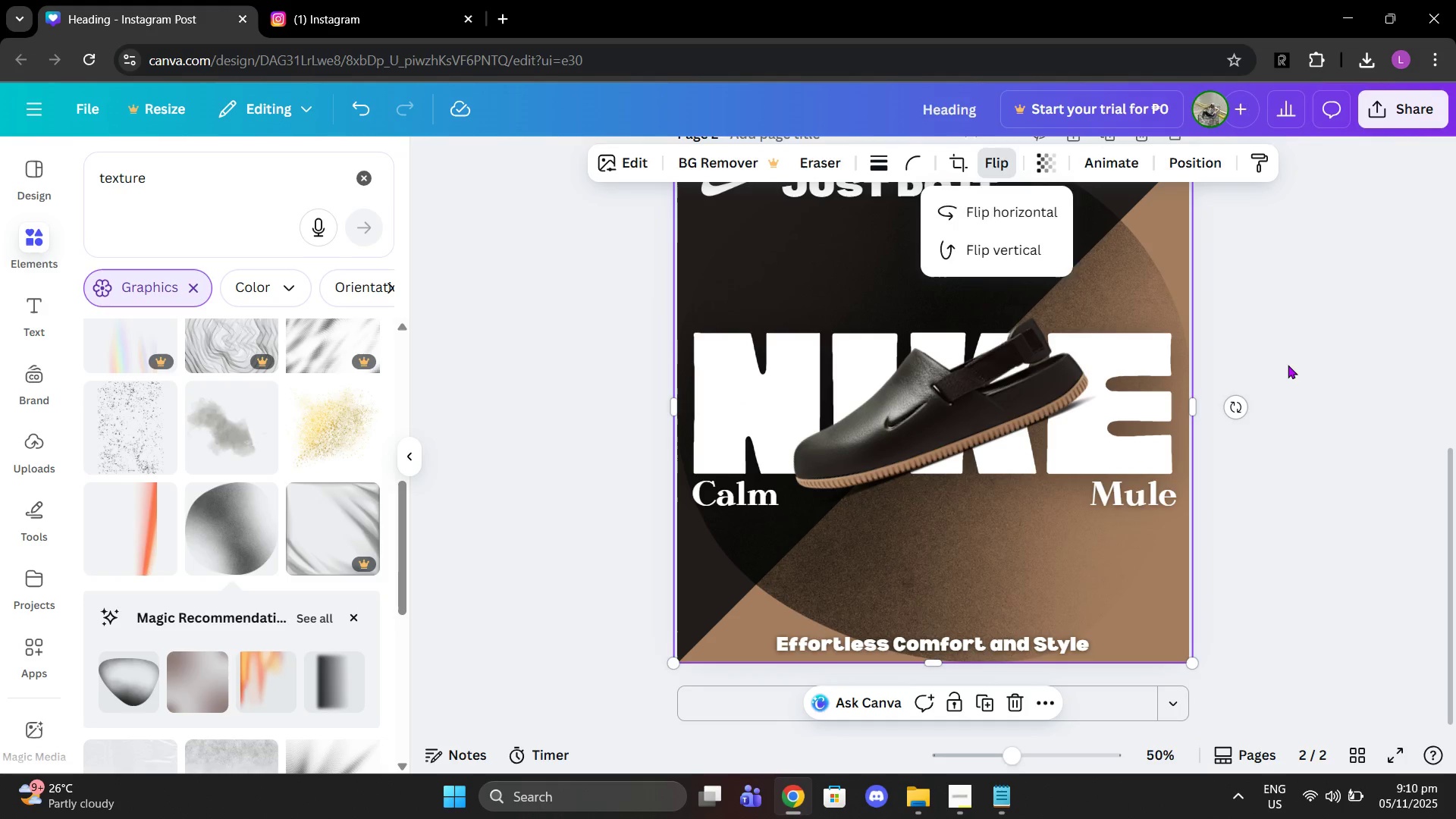 
left_click([1288, 365])
 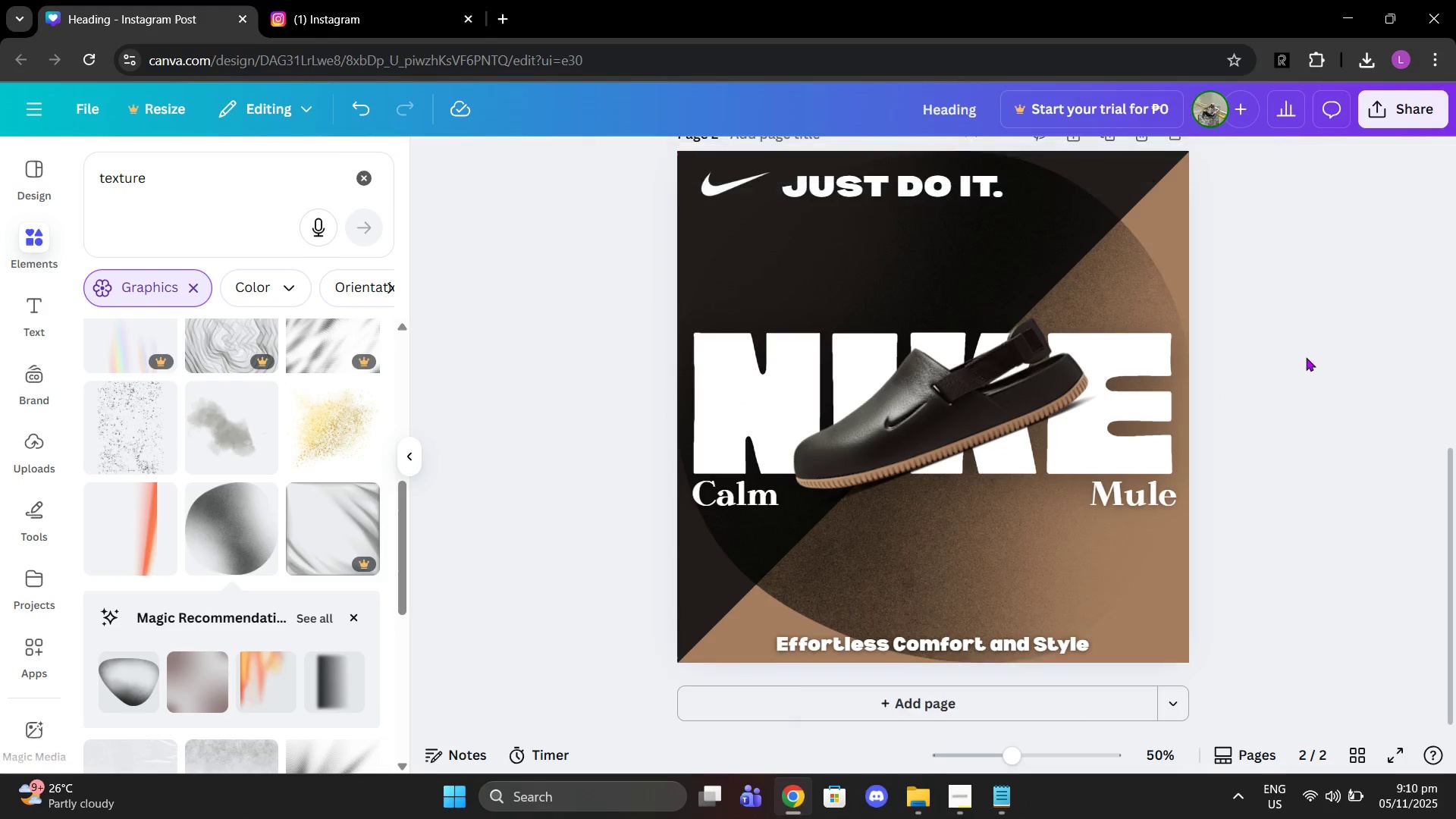 
left_click([1306, 357])
 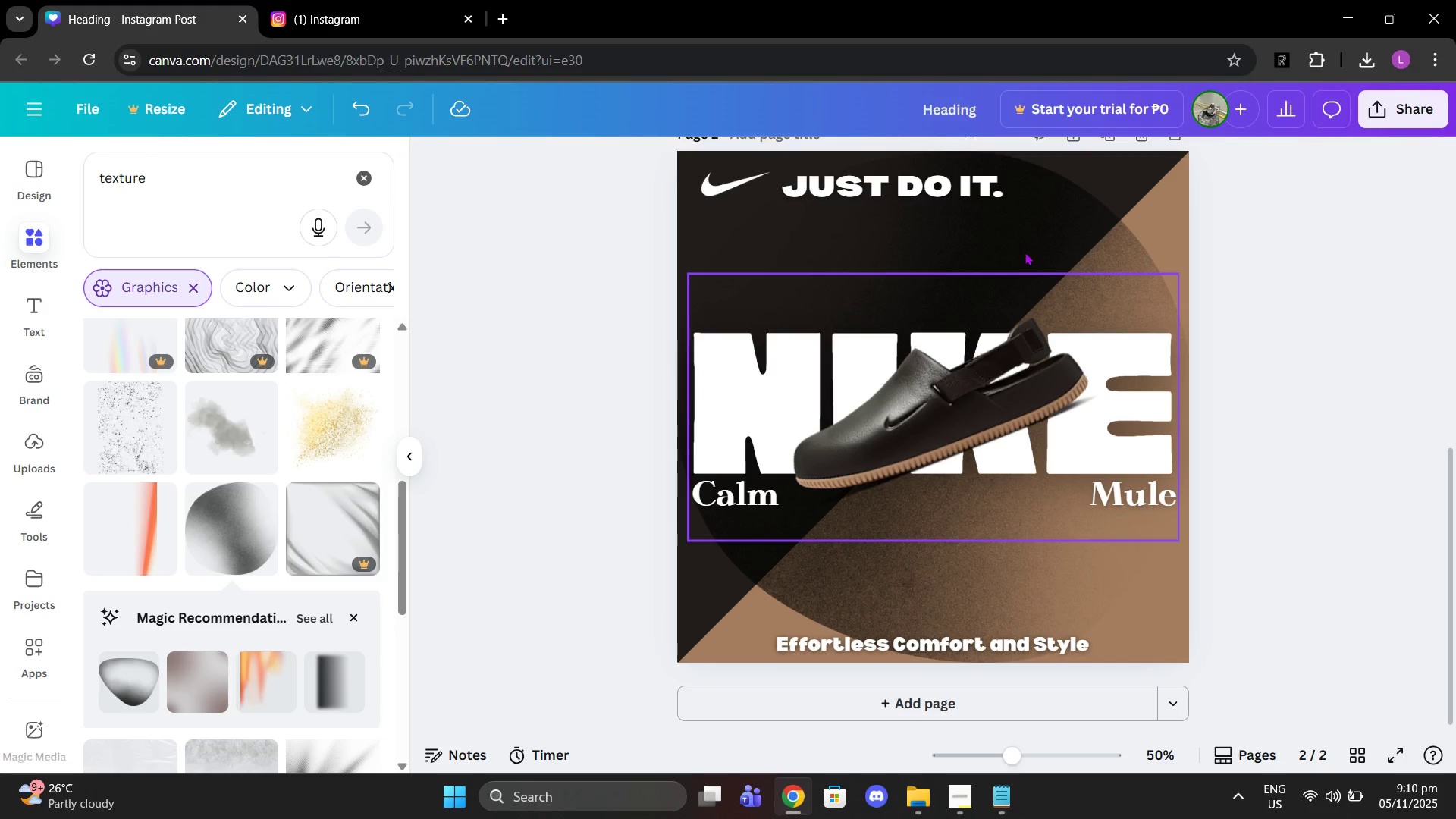 
left_click([1025, 252])
 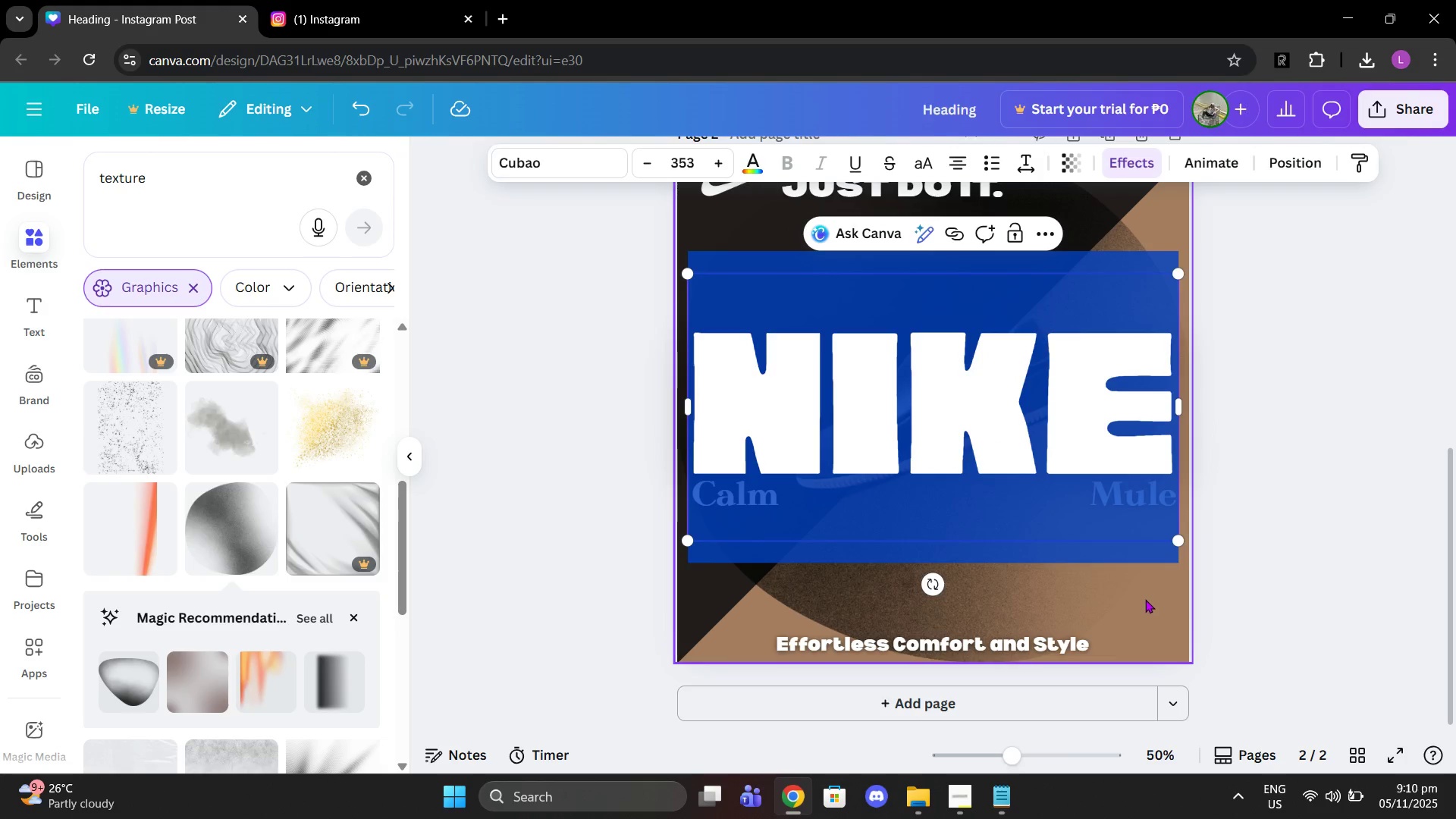 
left_click([1139, 615])
 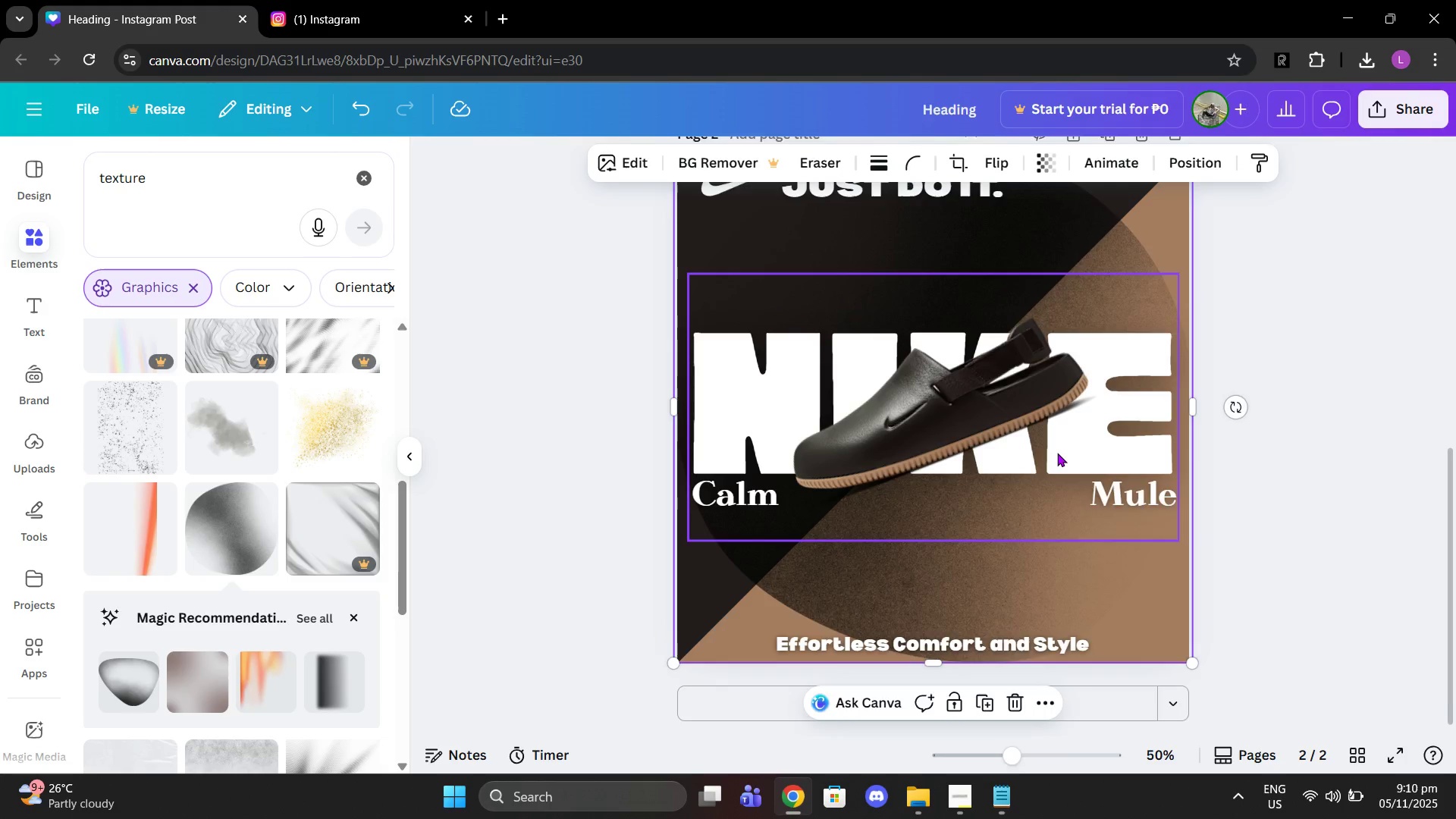 
scroll: coordinate [1057, 453], scroll_direction: up, amount: 2.0
 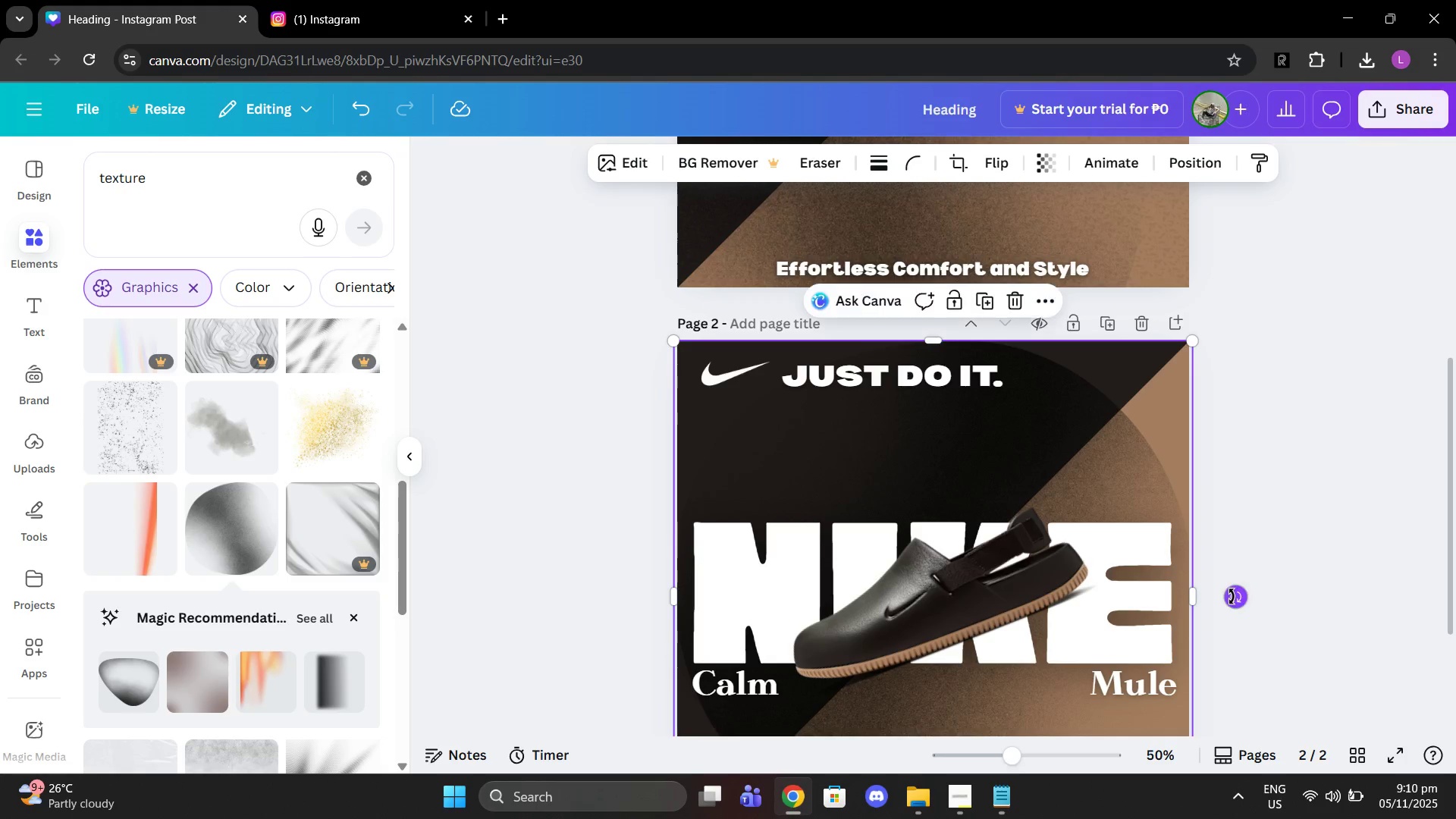 
left_click_drag(start_coordinate=[1232, 597], to_coordinate=[850, 482])
 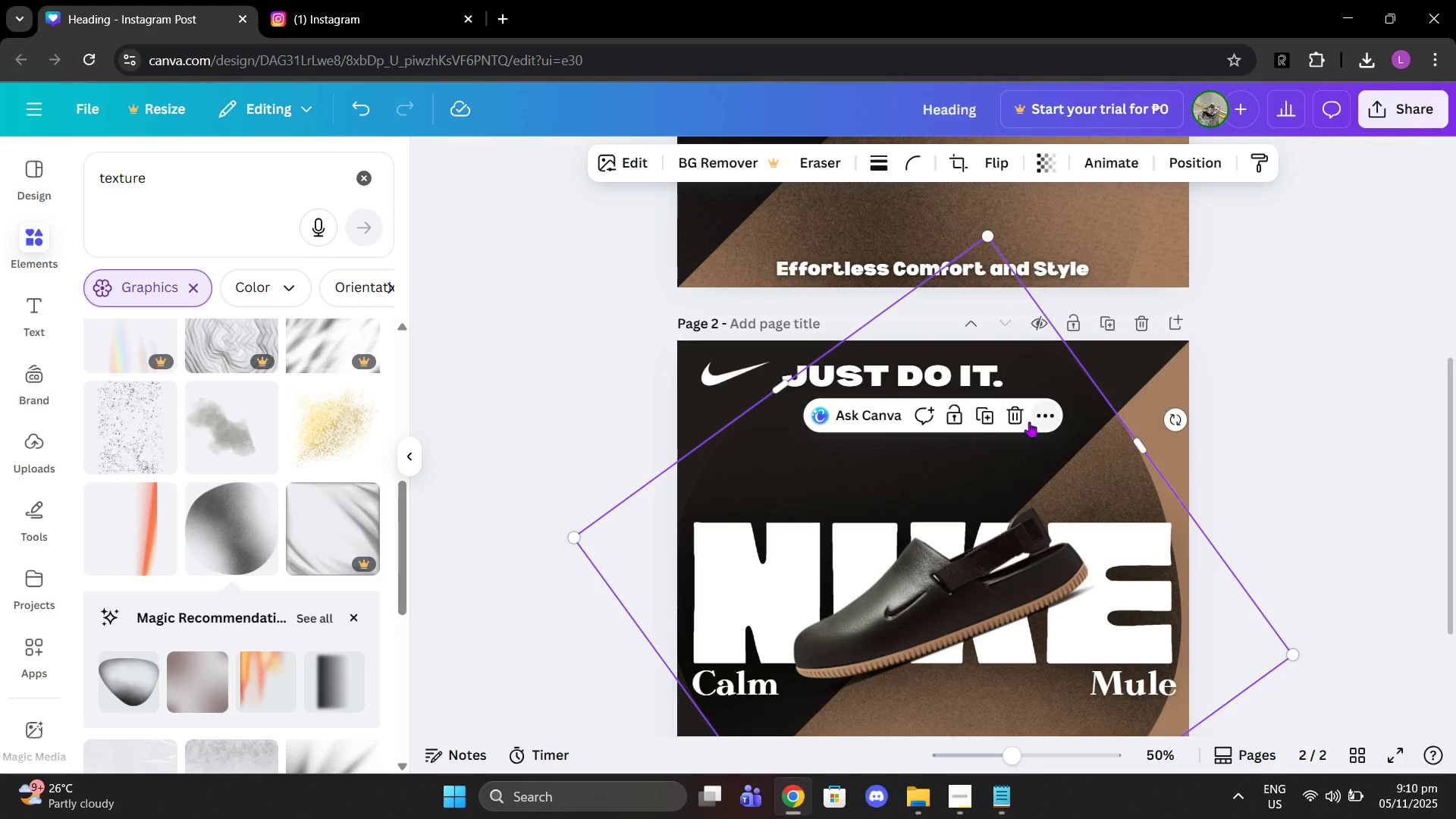 
left_click([1029, 422])
 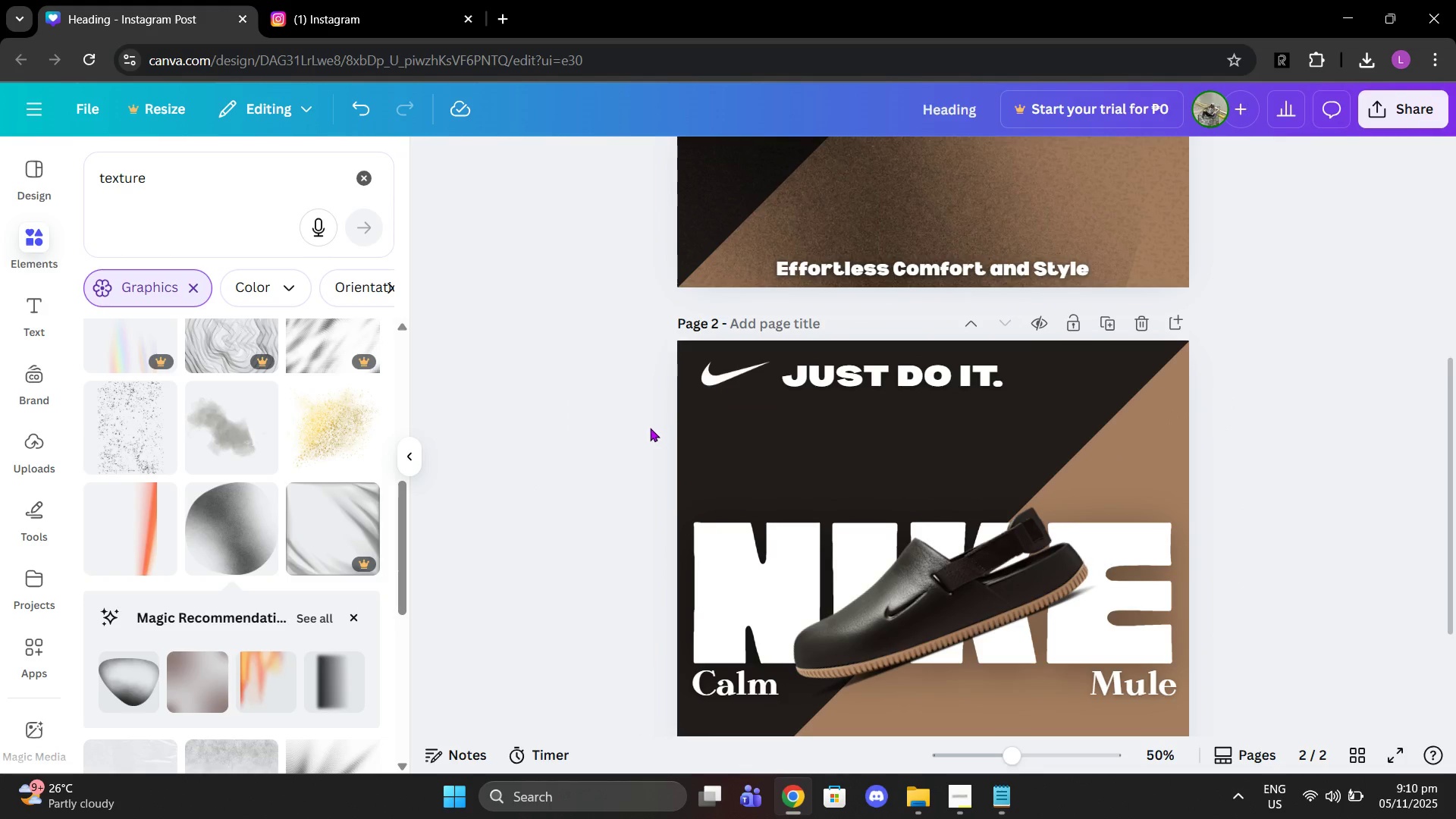 
scroll: coordinate [326, 521], scroll_direction: down, amount: 4.0
 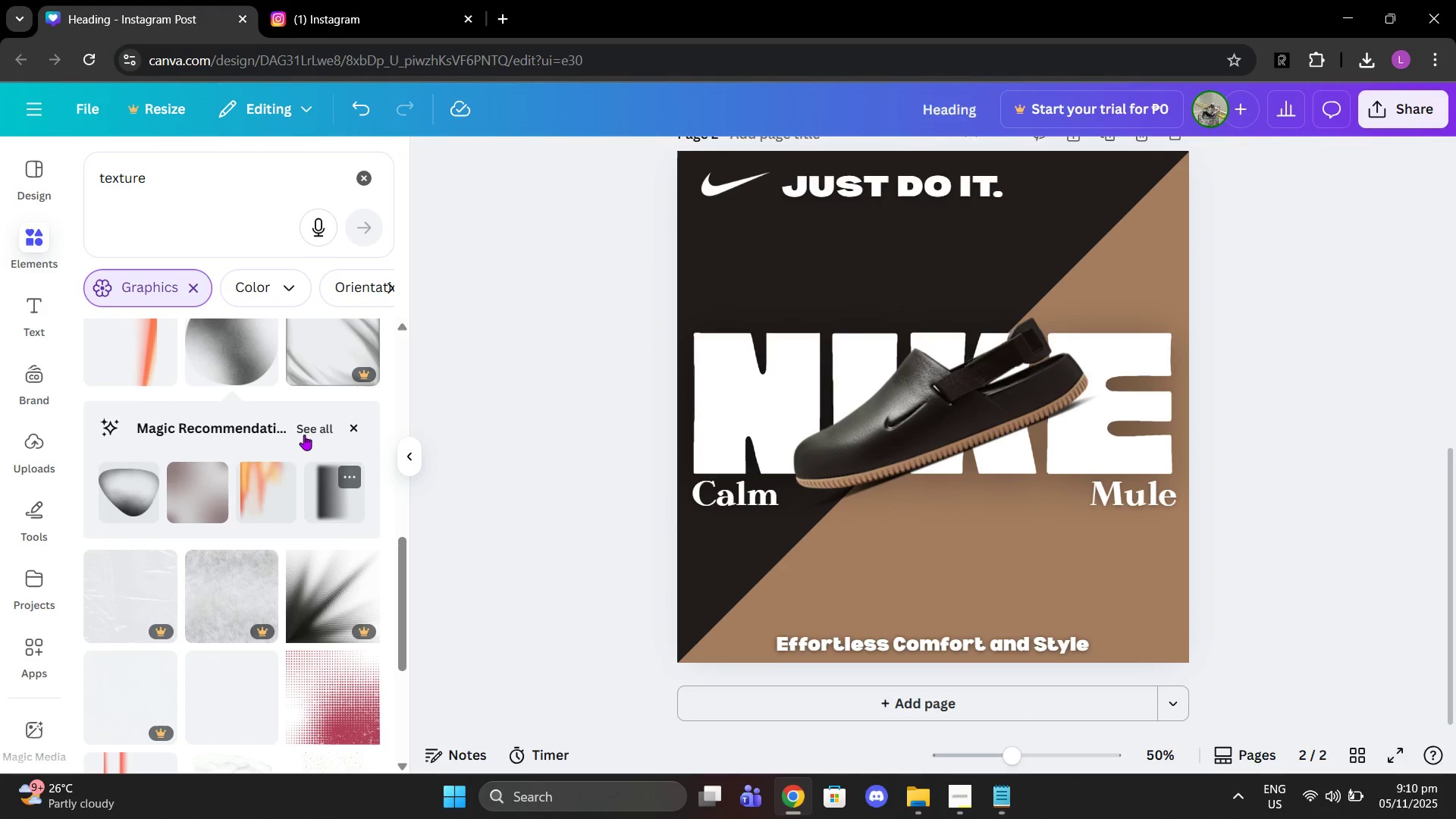 
left_click([304, 435])
 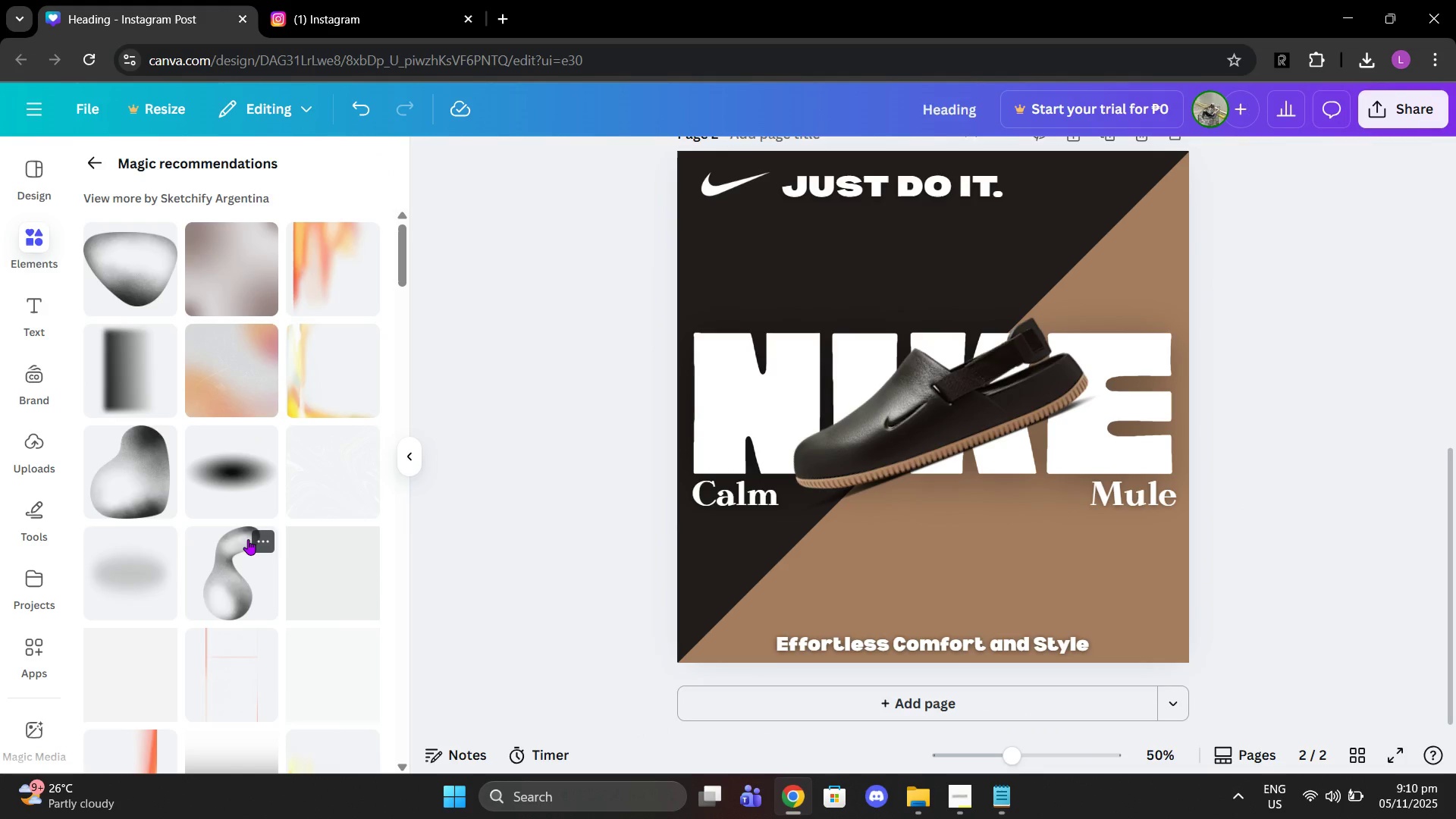 
left_click([310, 379])
 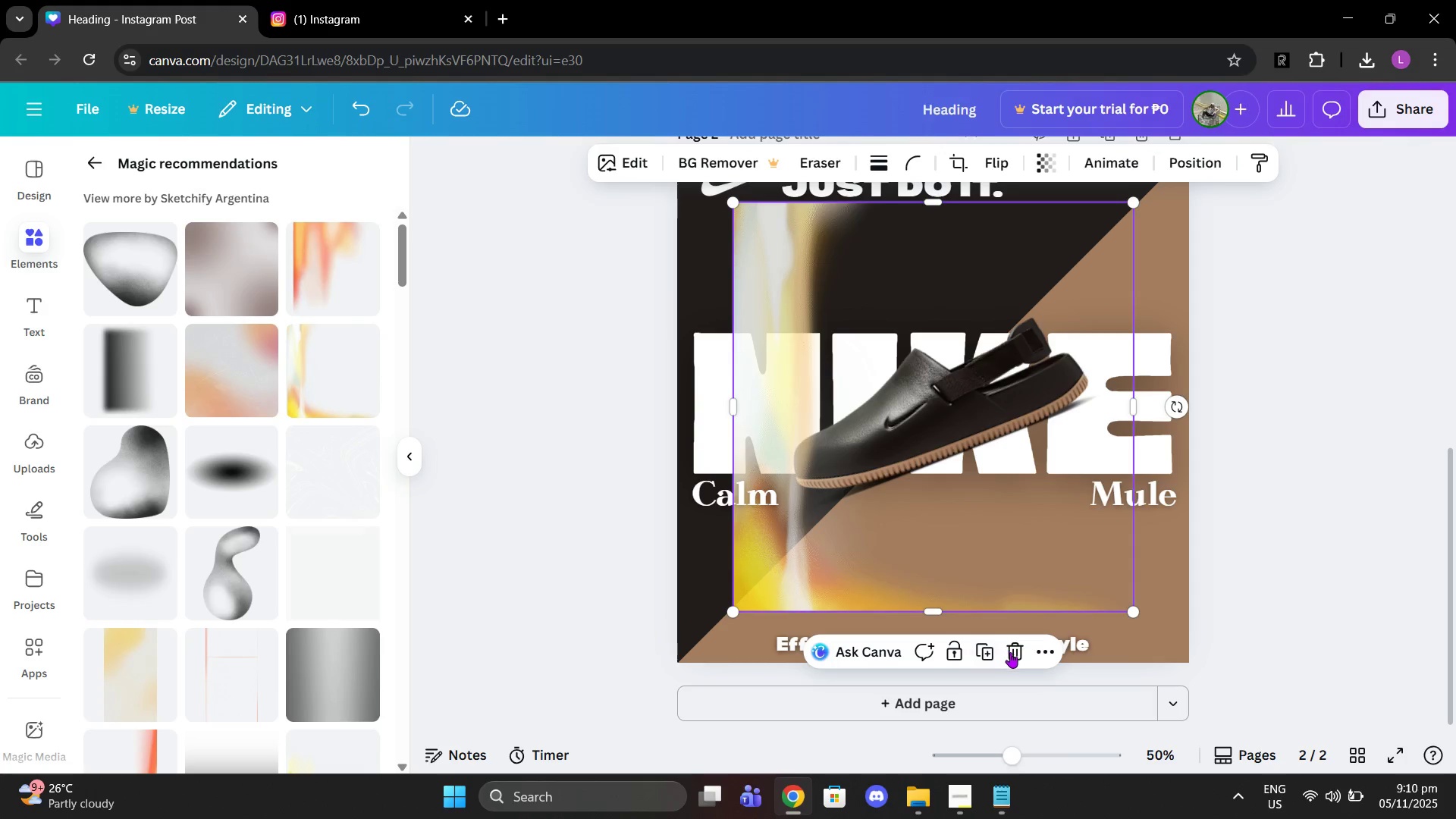 
left_click([1014, 653])
 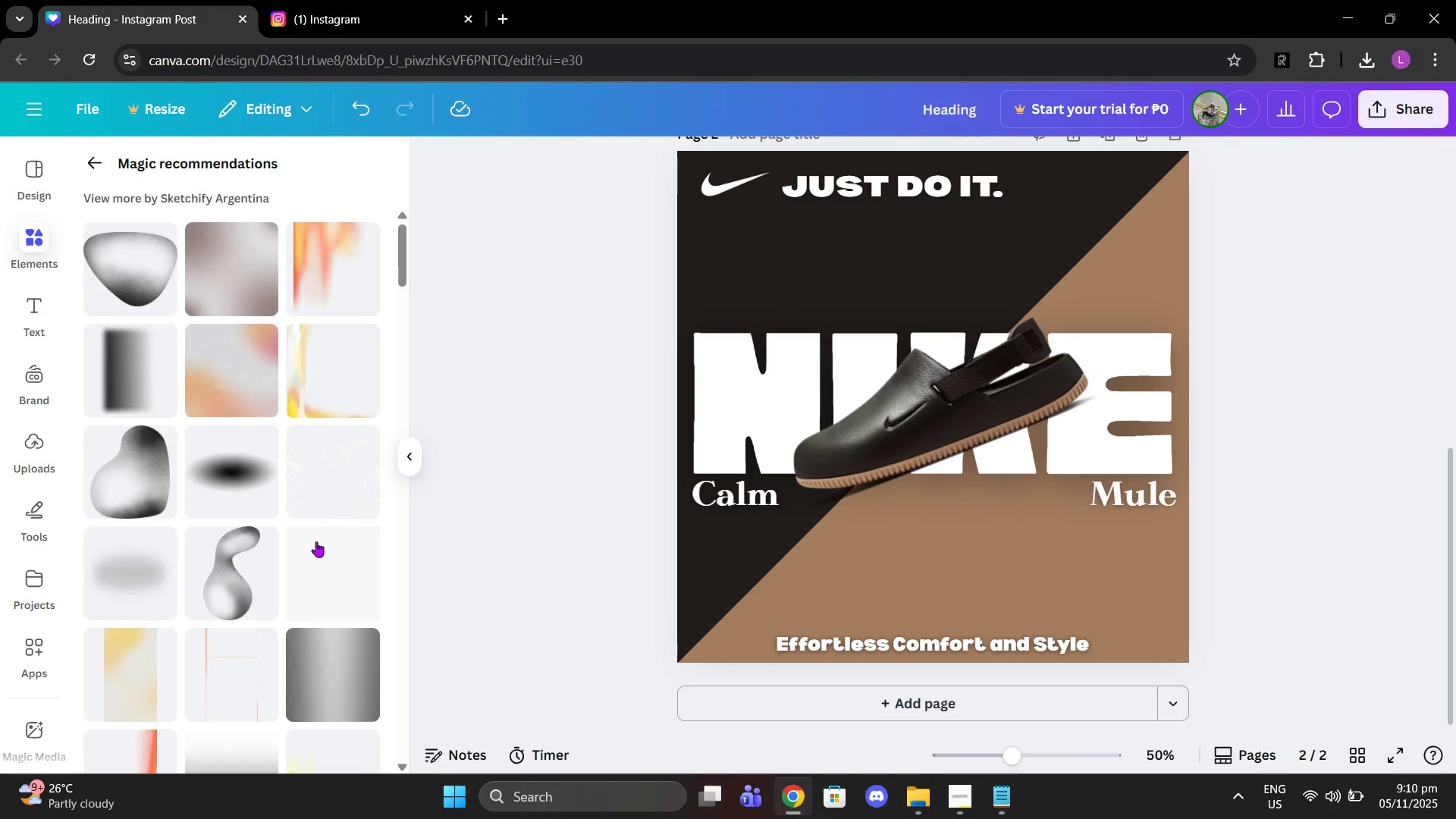 
scroll: coordinate [316, 541], scroll_direction: down, amount: 2.0
 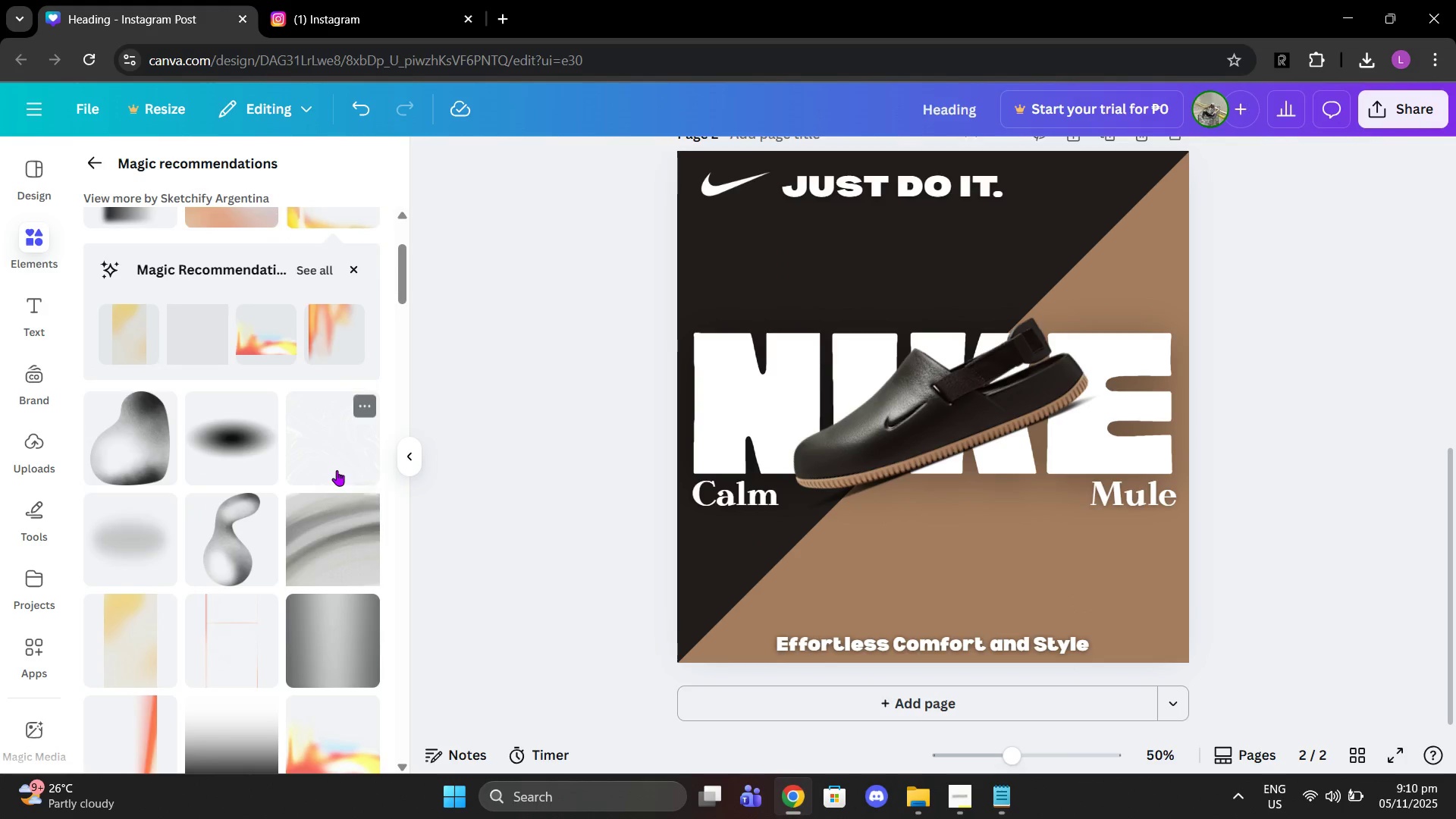 
left_click([337, 470])
 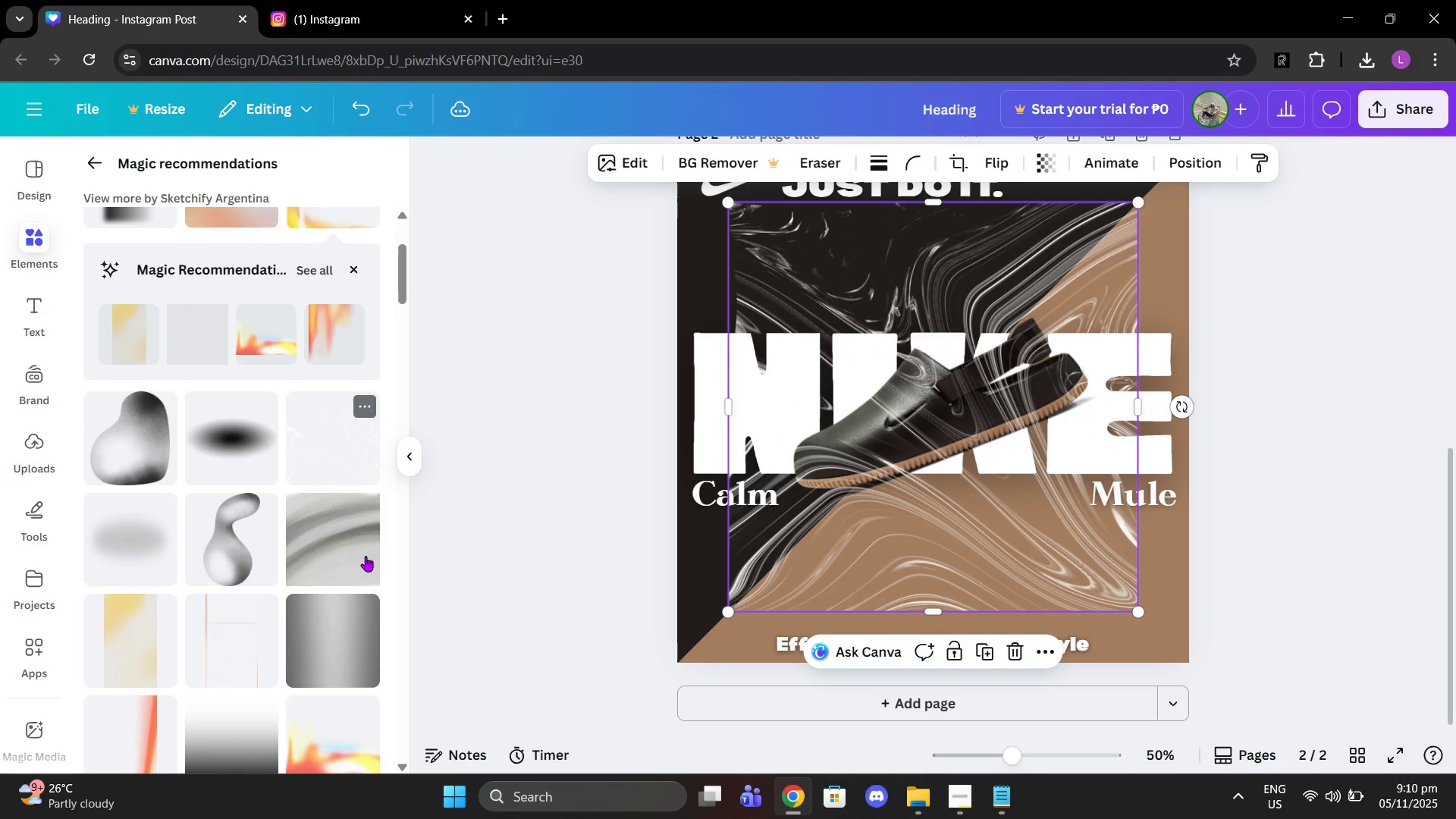 
left_click([366, 556])
 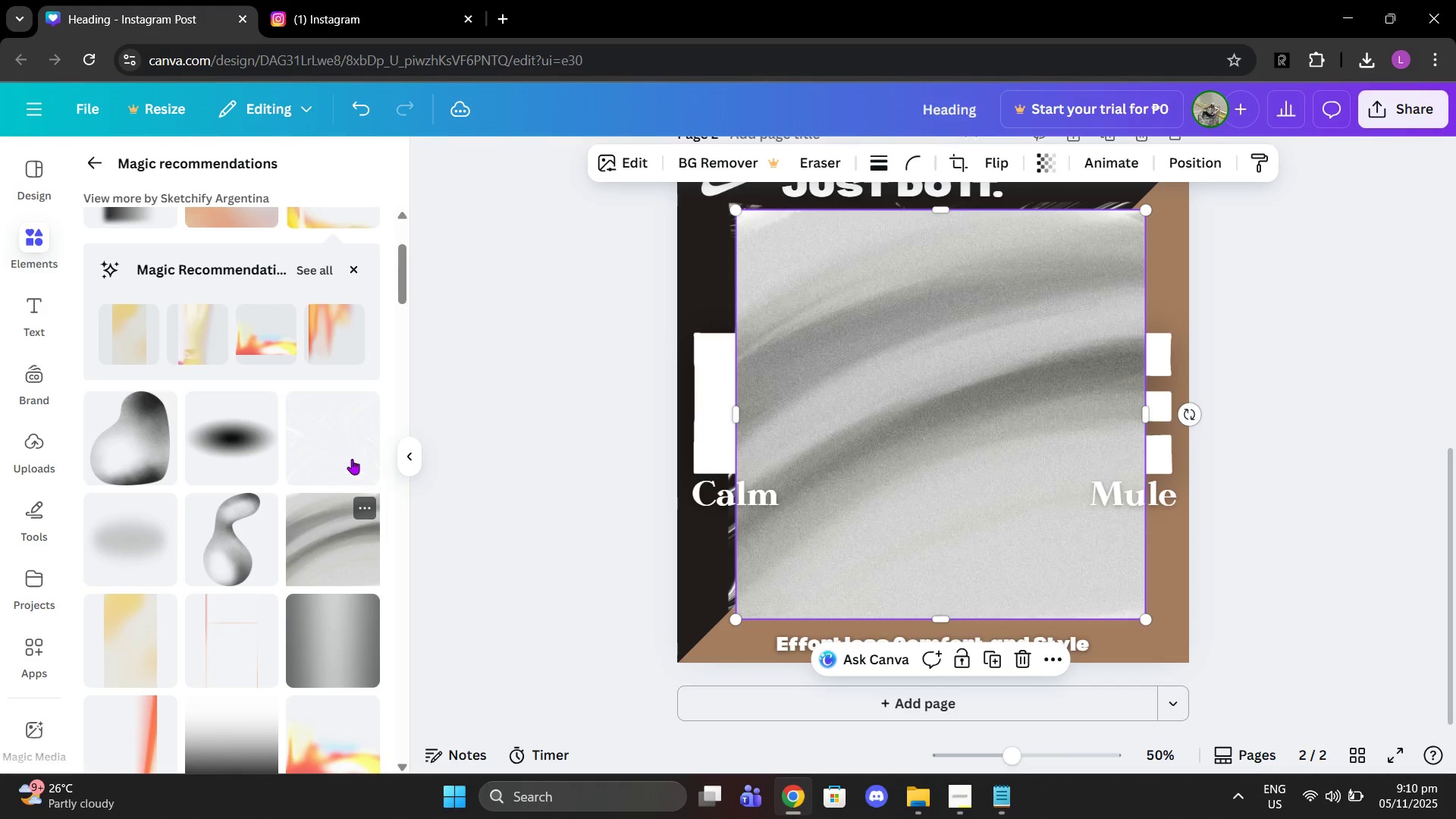 
left_click([350, 451])
 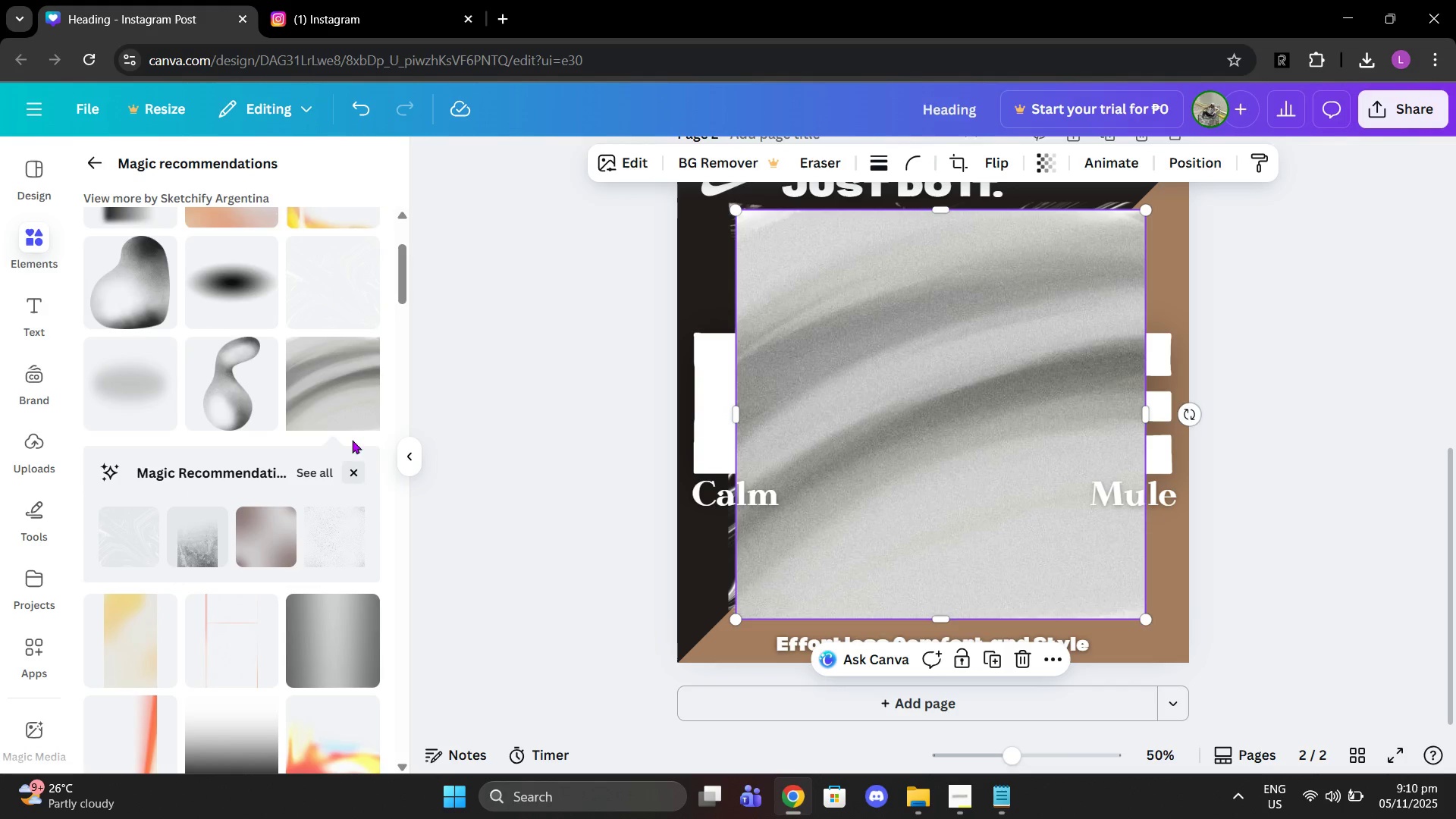 
left_click([348, 309])
 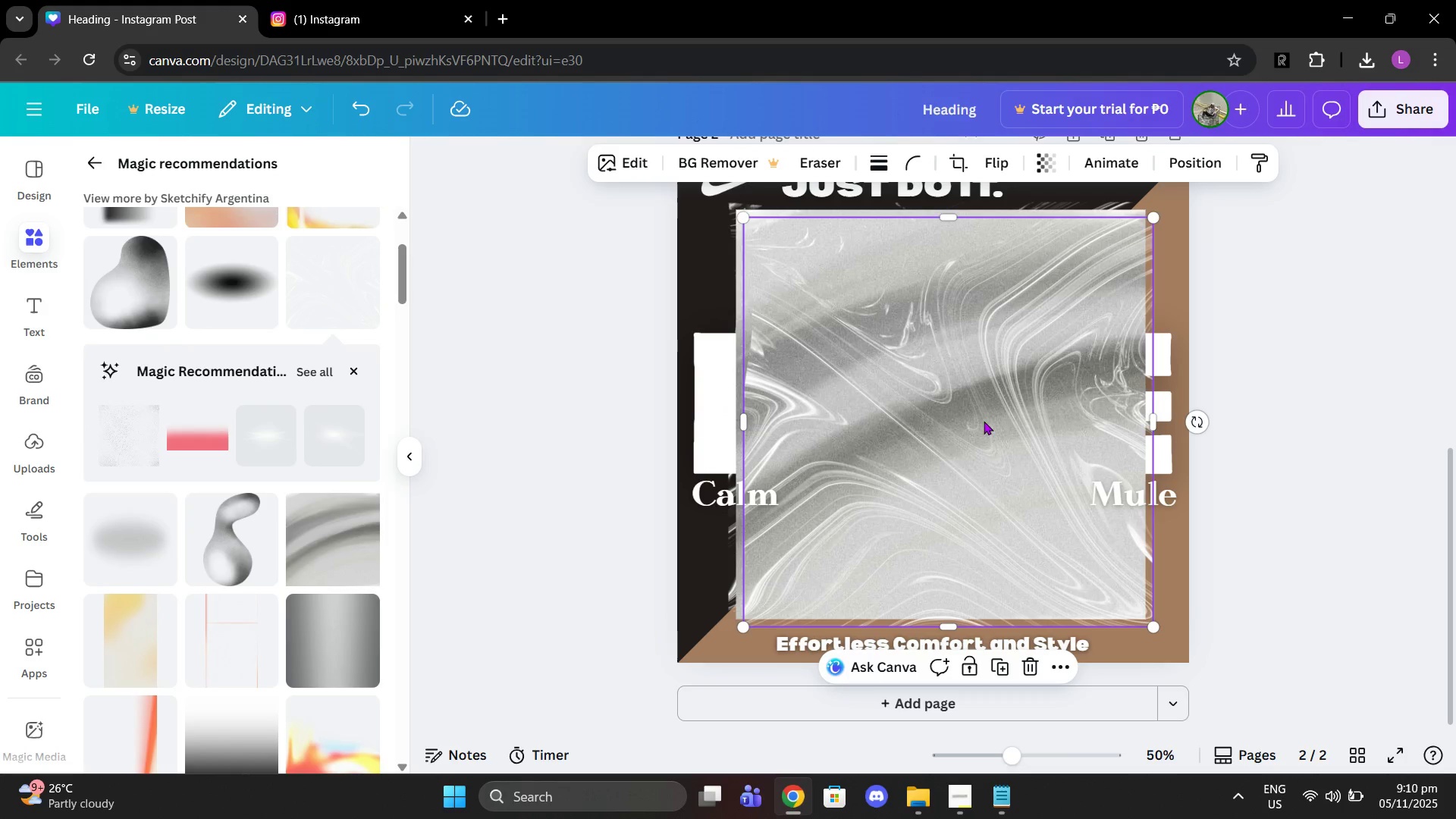 
left_click_drag(start_coordinate=[984, 421], to_coordinate=[1152, 466])
 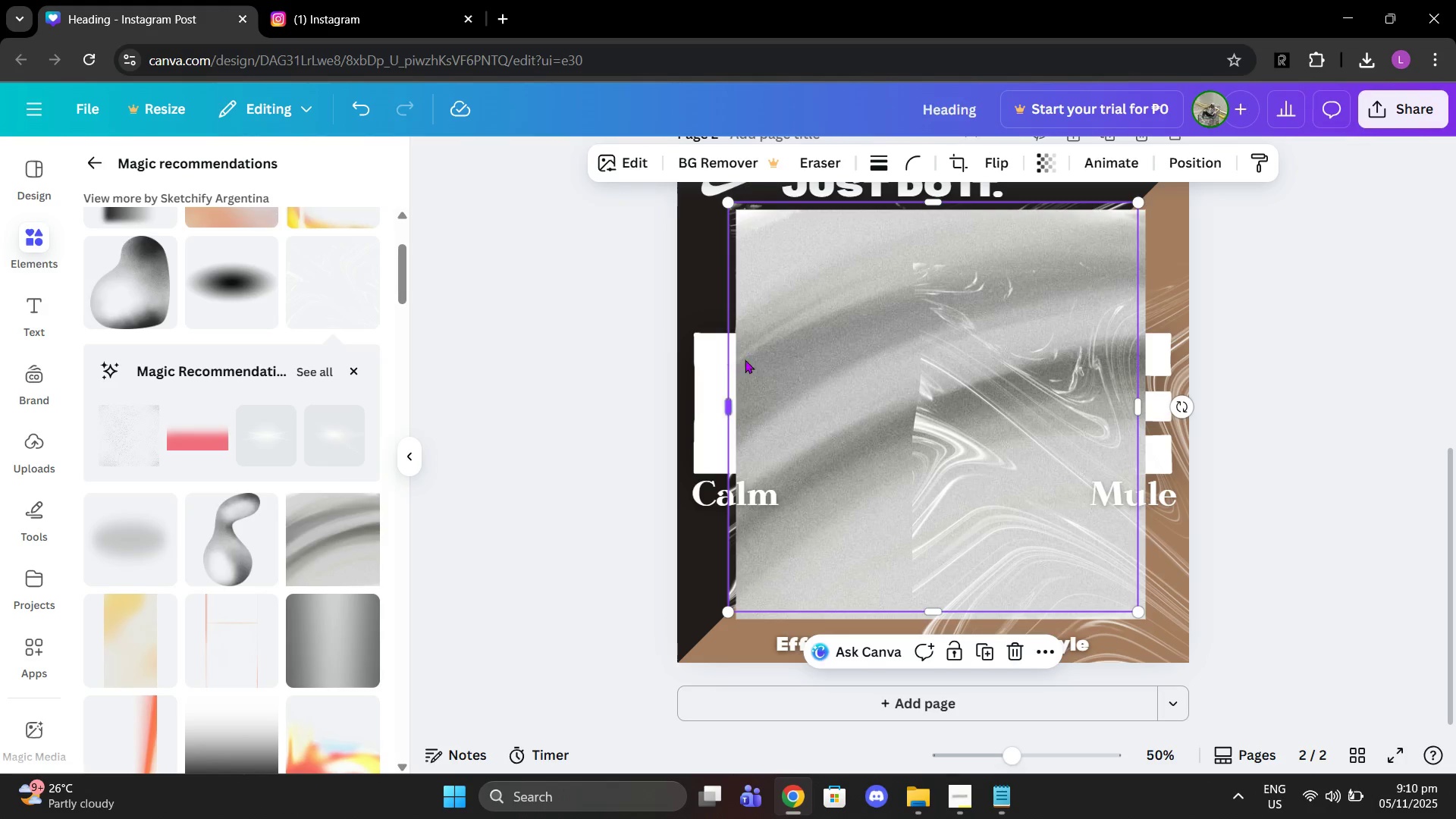 
left_click([735, 361])
 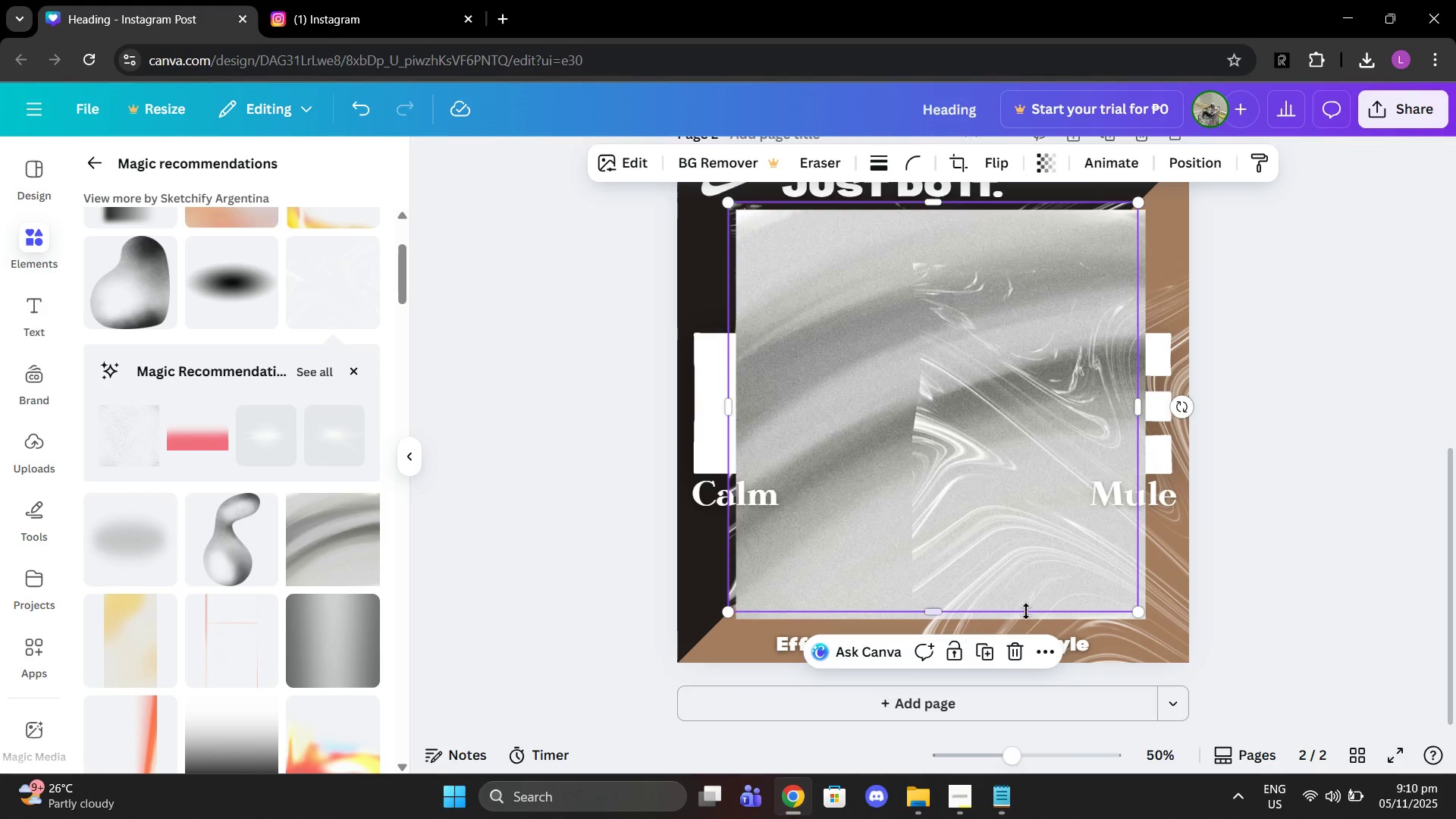 
left_click([1019, 639])
 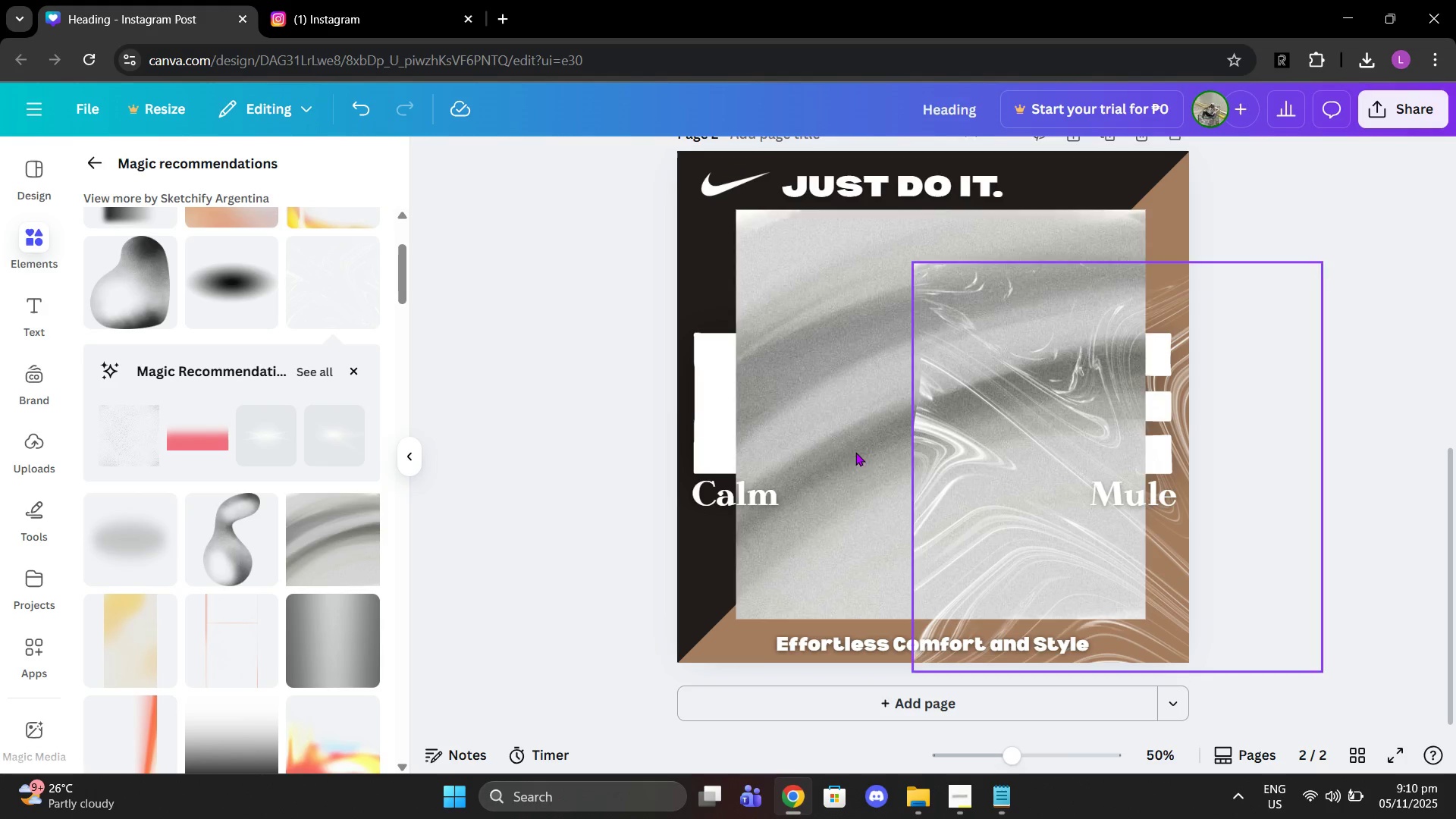 
left_click([845, 450])
 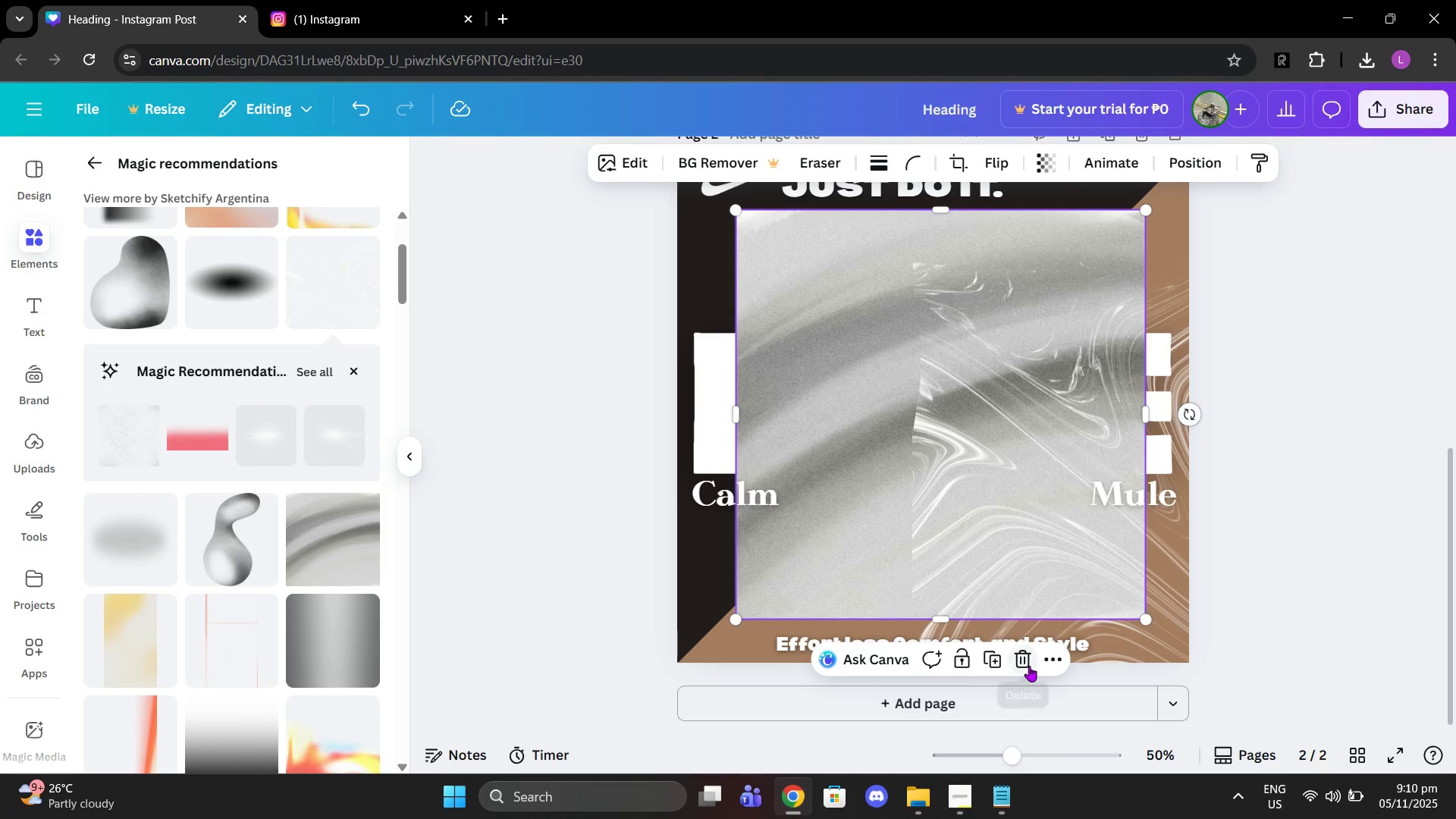 
left_click([1029, 666])
 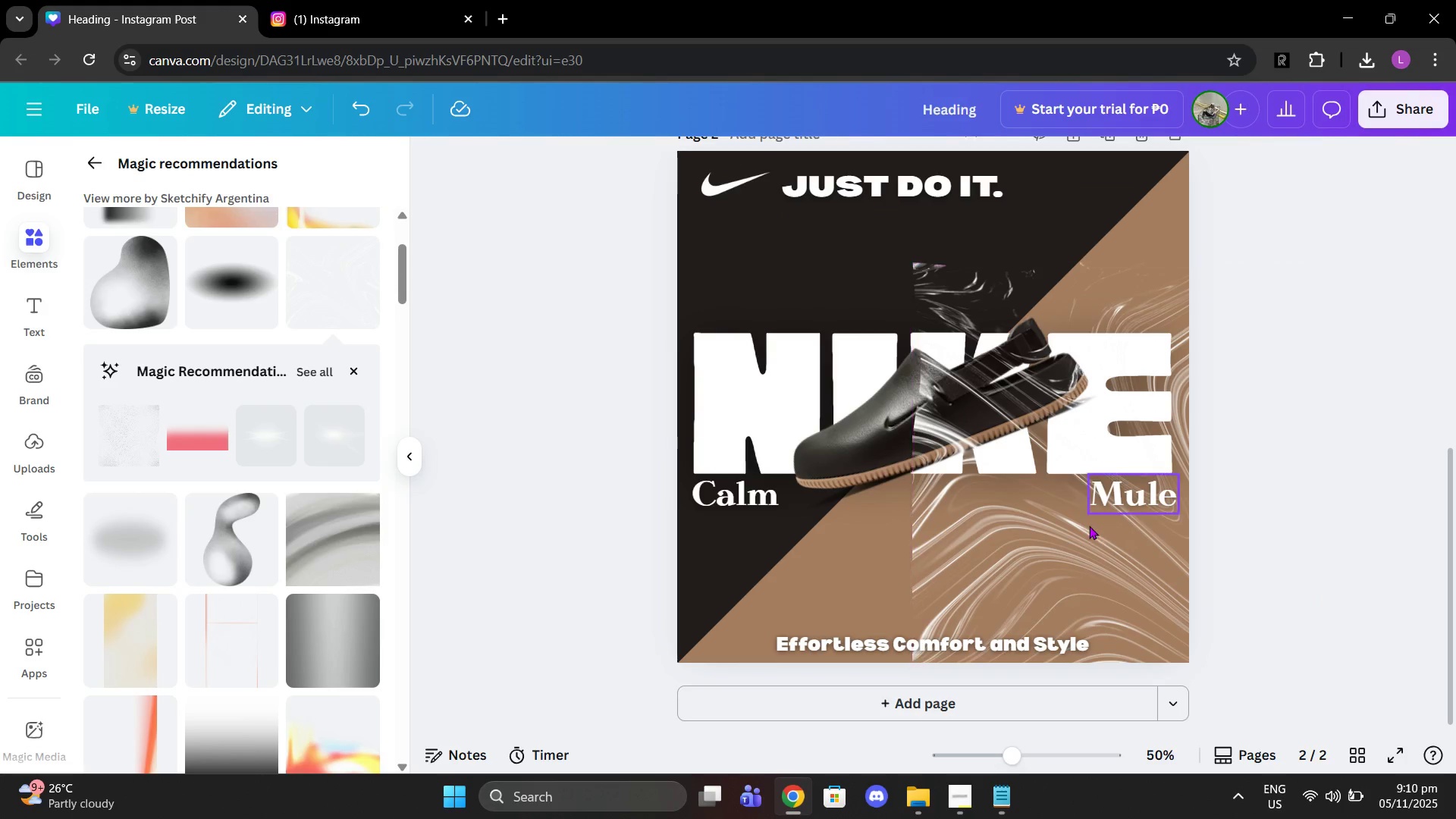 
left_click_drag(start_coordinate=[1089, 526], to_coordinate=[869, 399])
 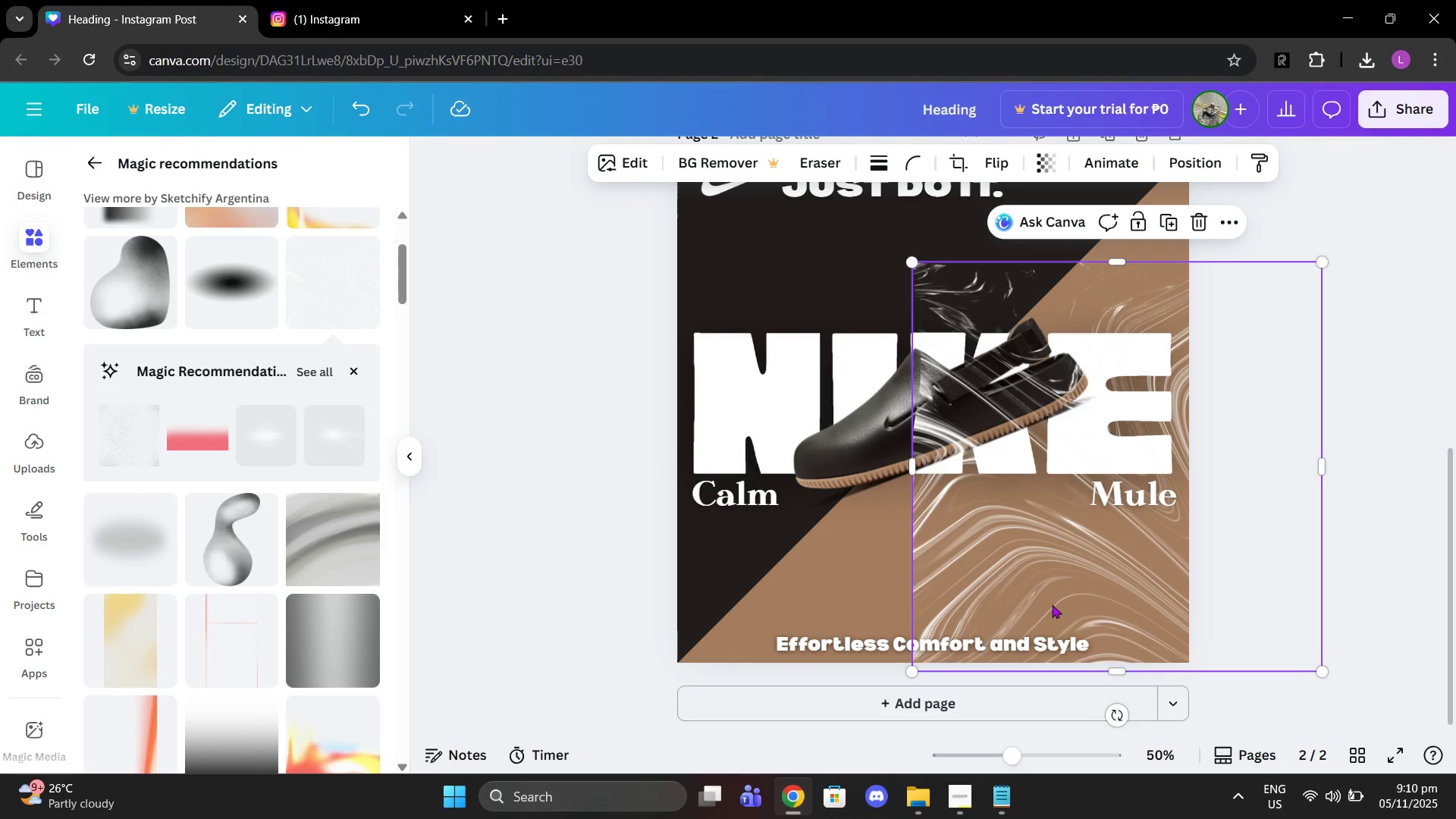 
left_click([1056, 608])
 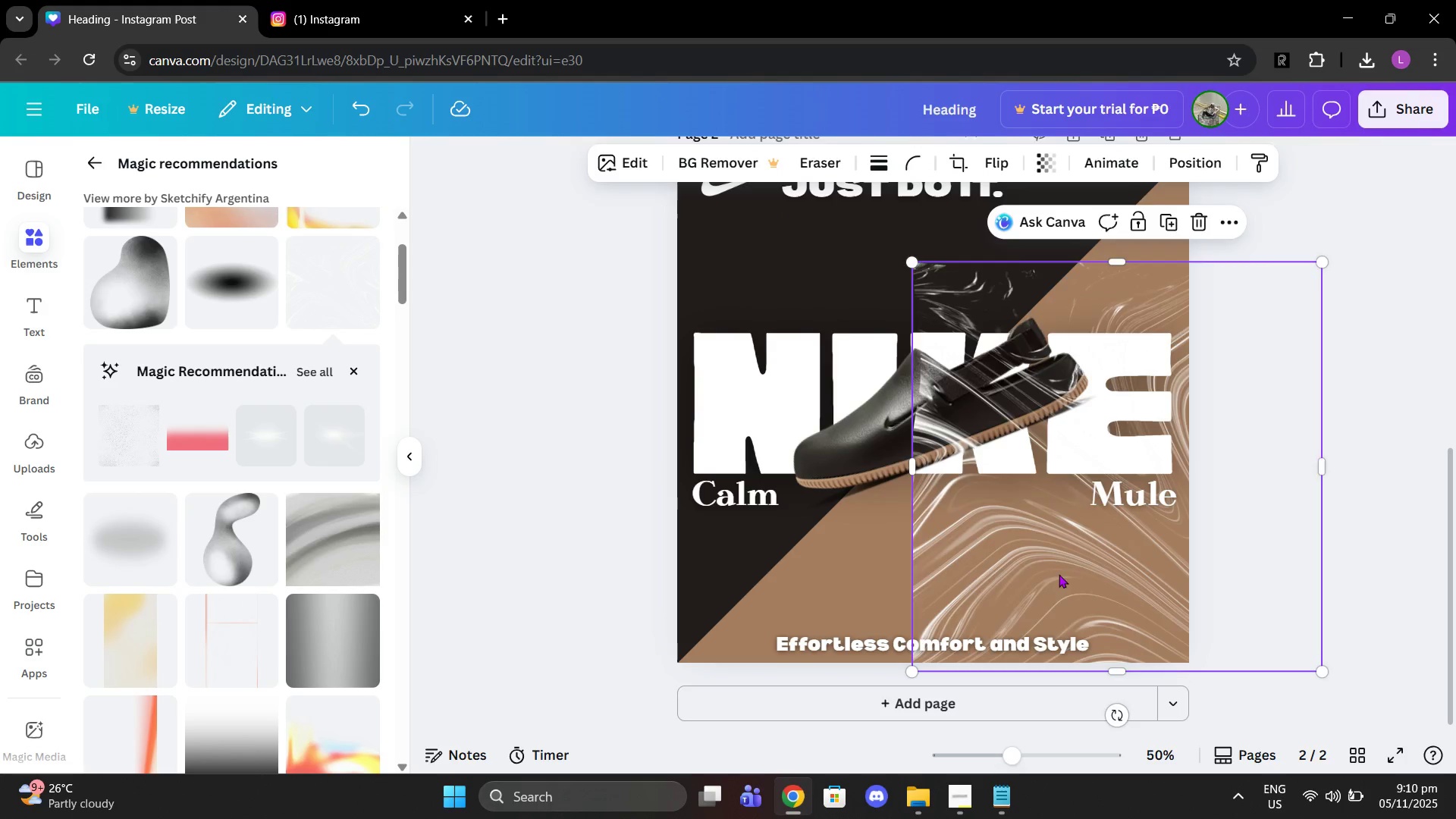 
left_click_drag(start_coordinate=[1067, 580], to_coordinate=[843, 444])
 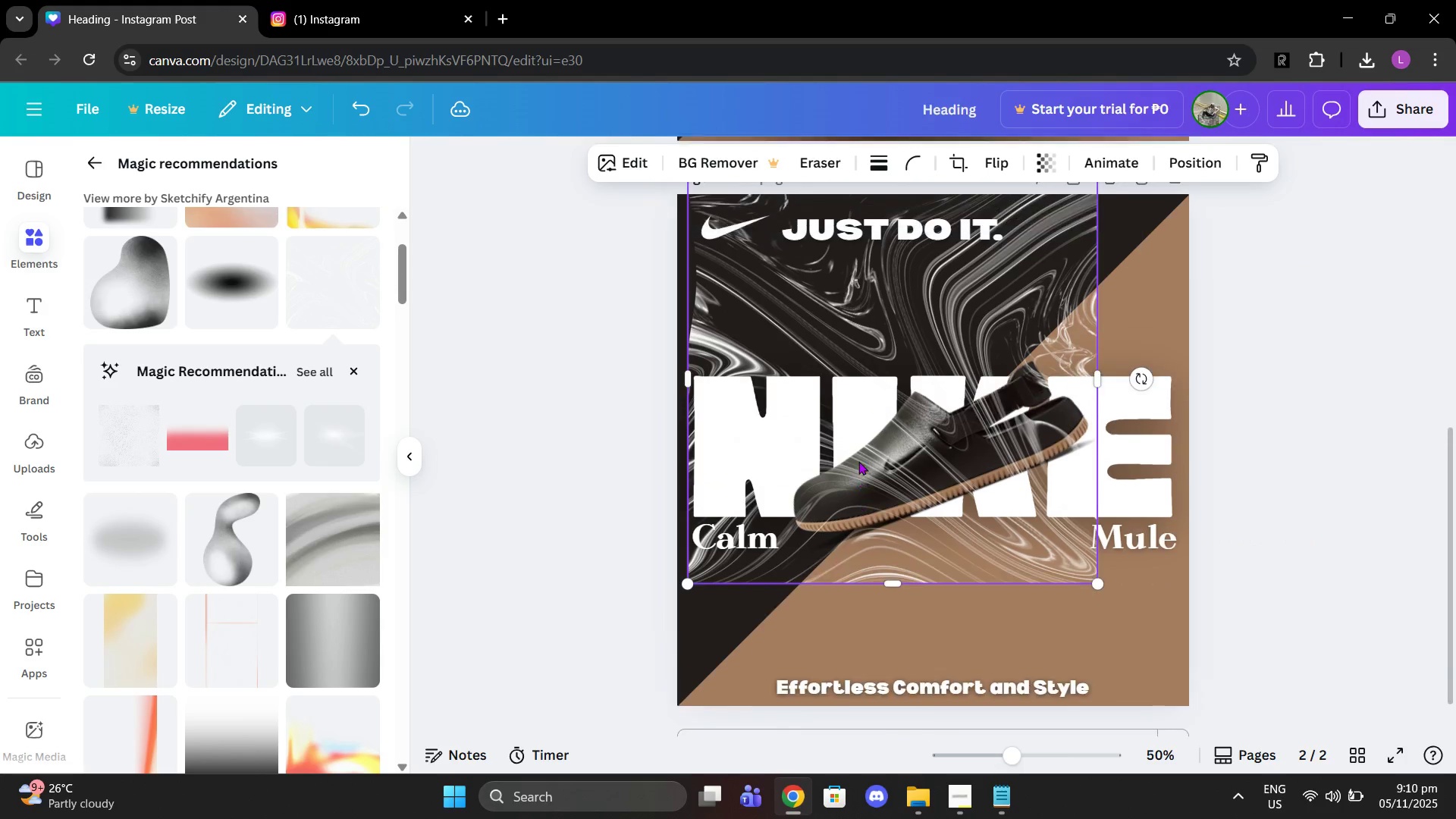 
scroll: coordinate [858, 461], scroll_direction: up, amount: 1.0
 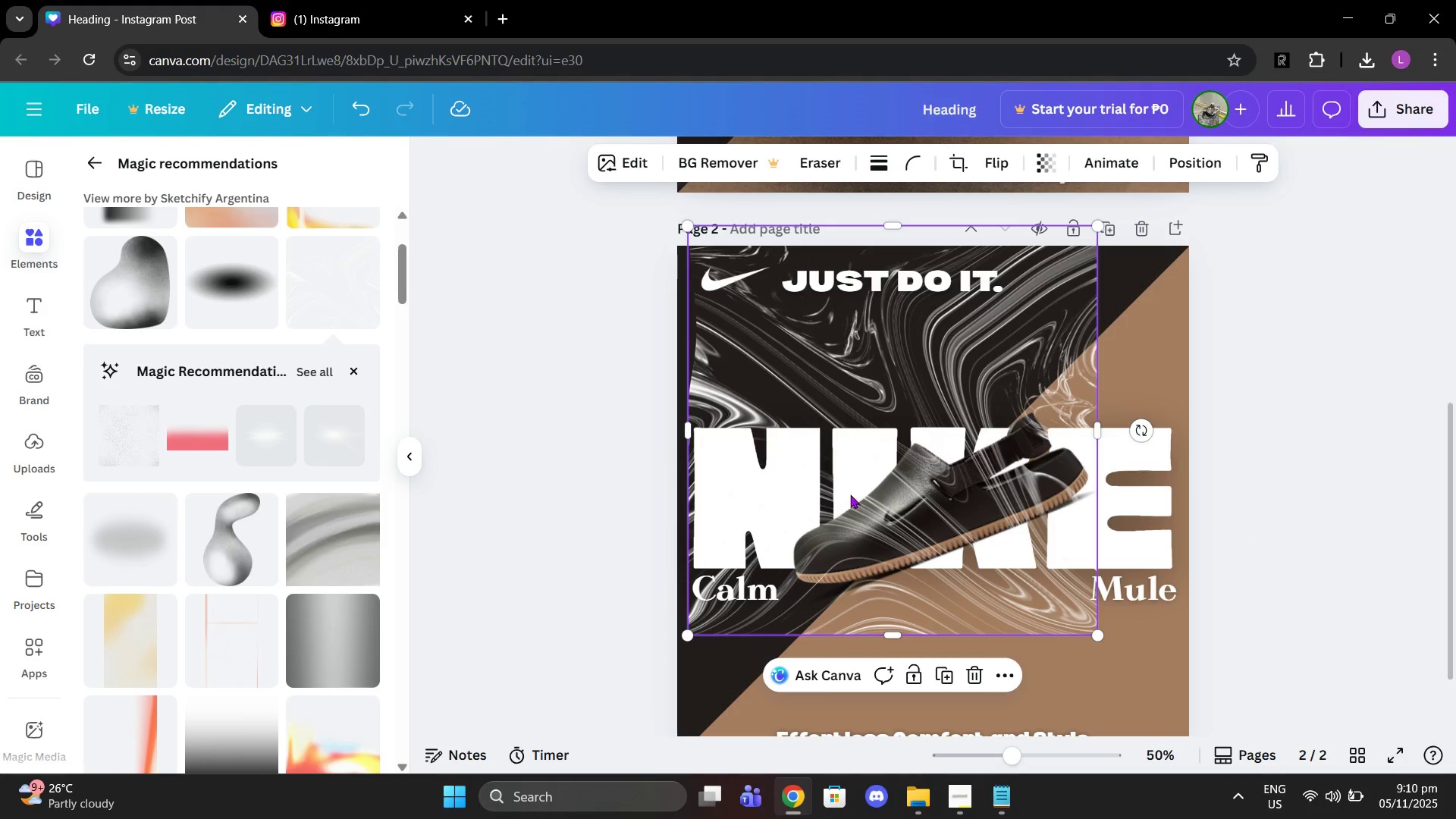 
left_click_drag(start_coordinate=[851, 487], to_coordinate=[843, 510])
 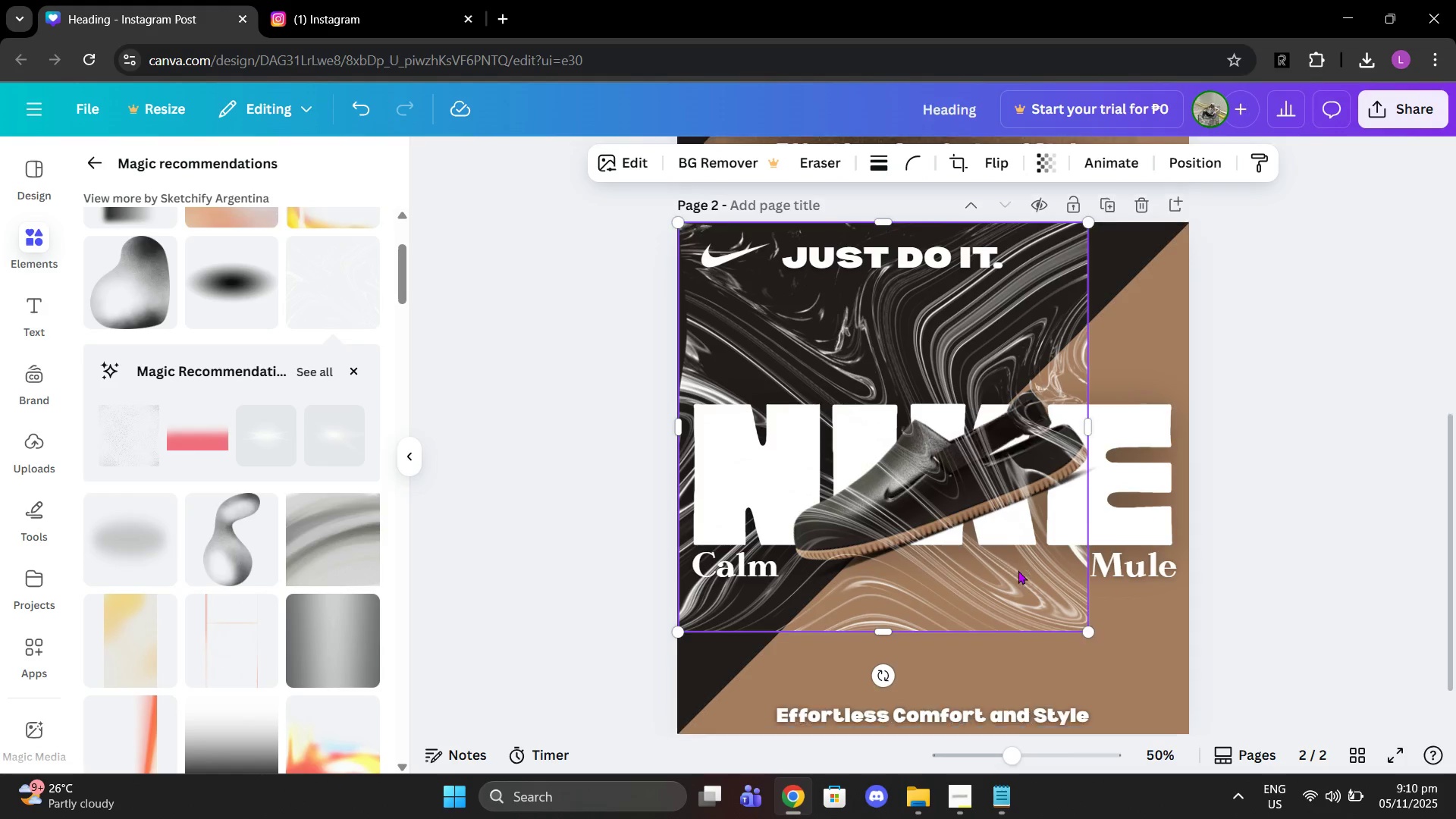 
scroll: coordinate [1018, 570], scroll_direction: down, amount: 2.0
 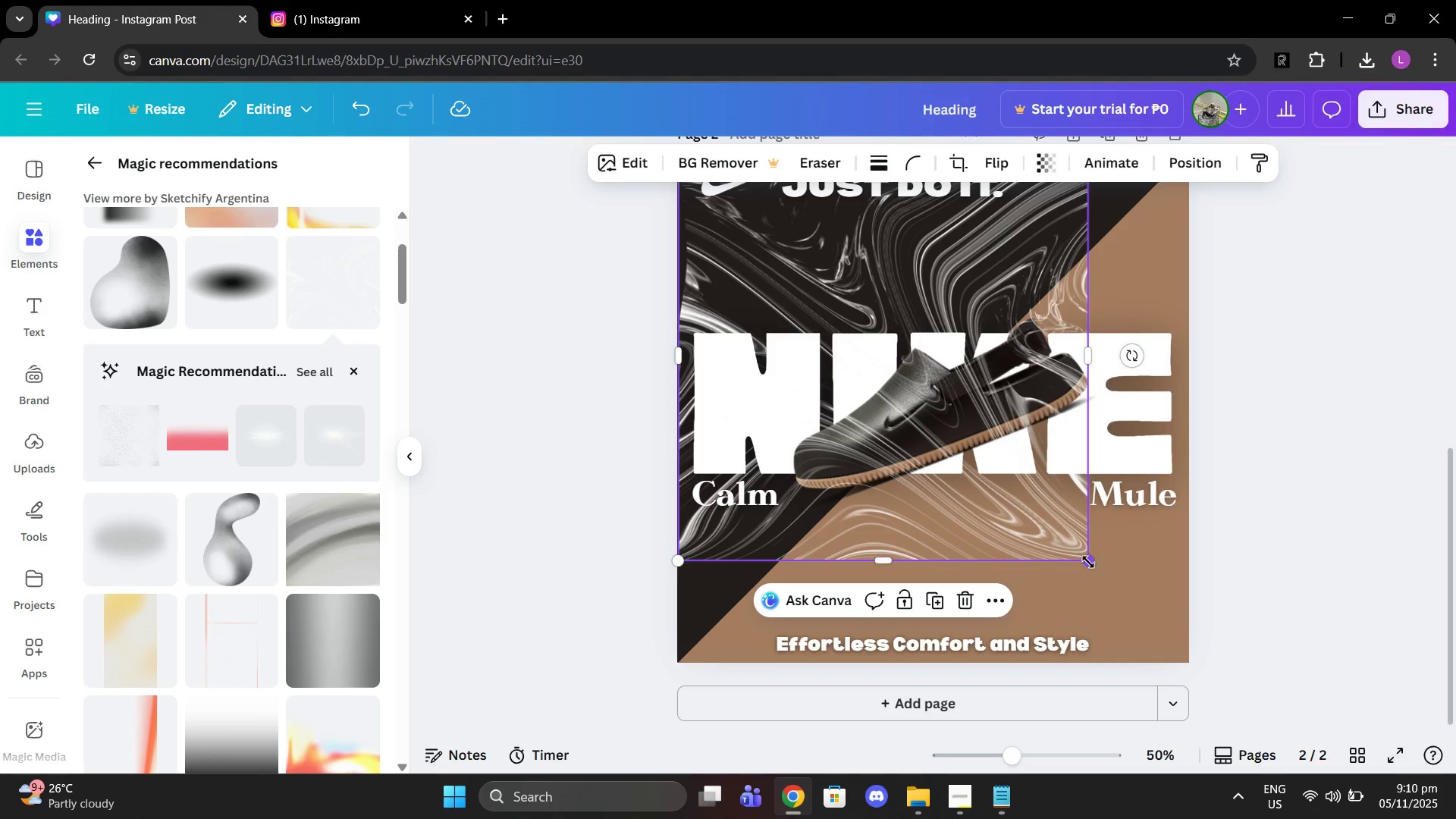 
left_click_drag(start_coordinate=[1088, 562], to_coordinate=[1186, 663])
 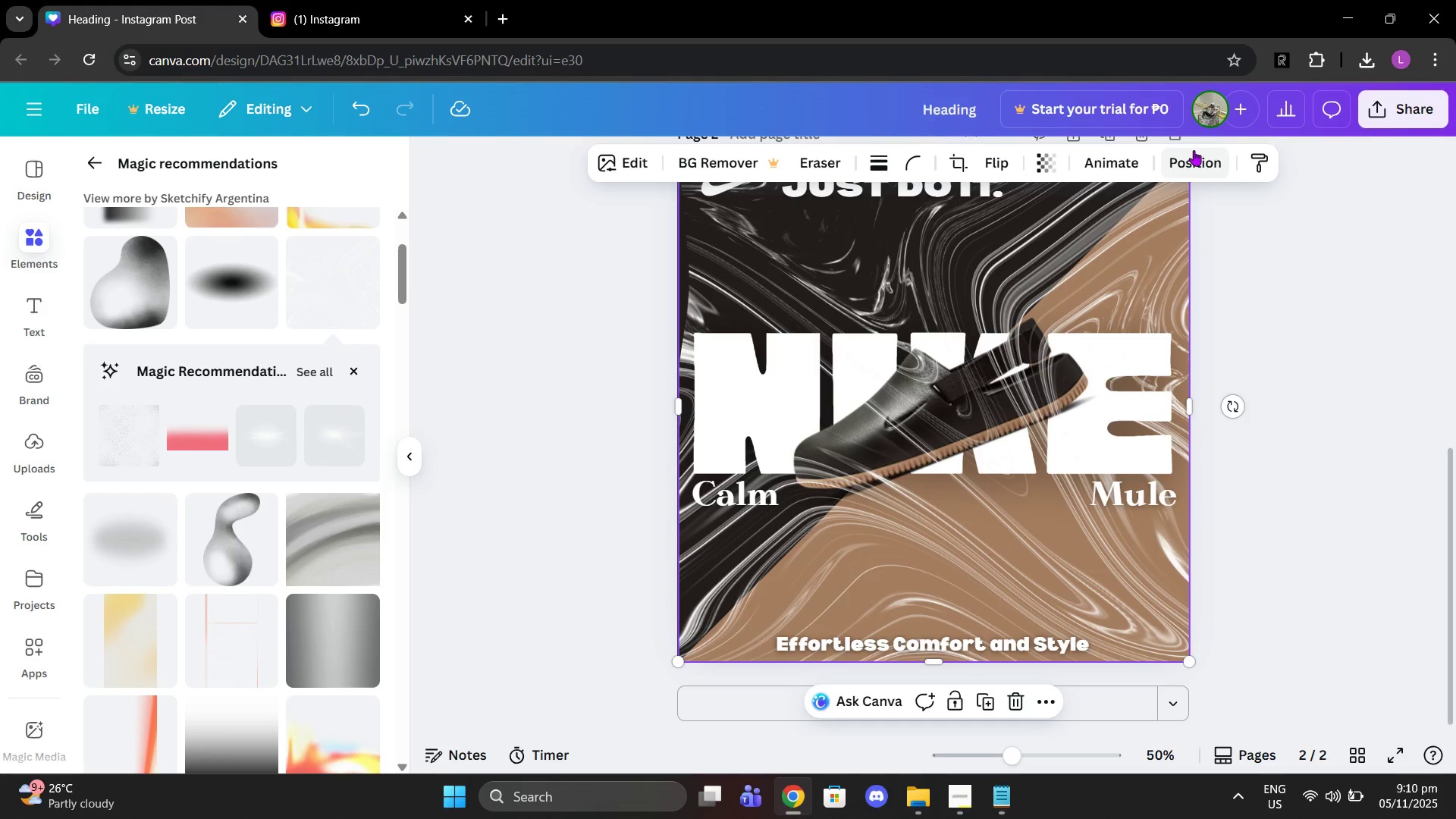 
left_click([1194, 150])
 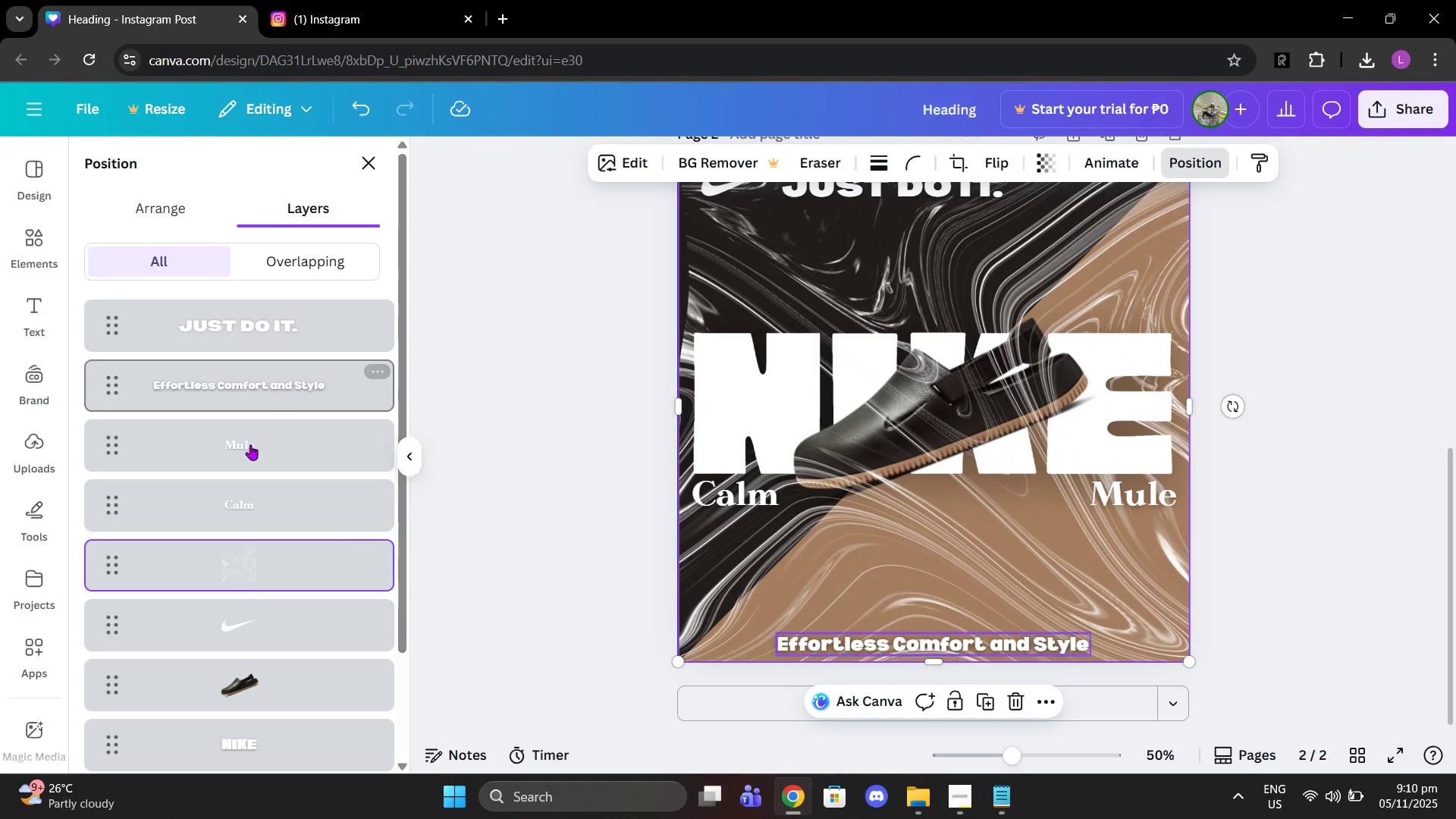 
scroll: coordinate [253, 460], scroll_direction: down, amount: 3.0
 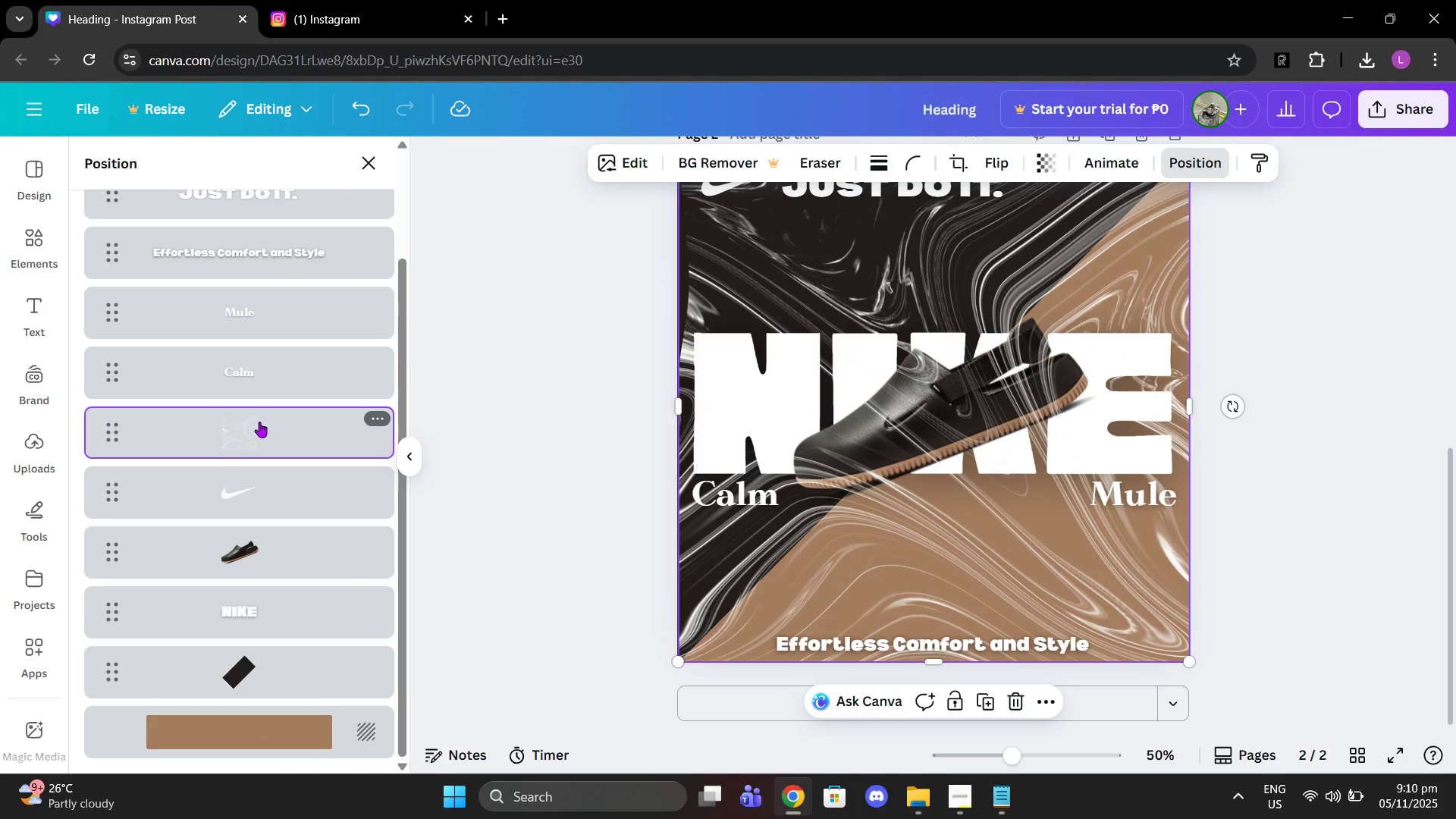 
left_click_drag(start_coordinate=[259, 422], to_coordinate=[273, 648])
 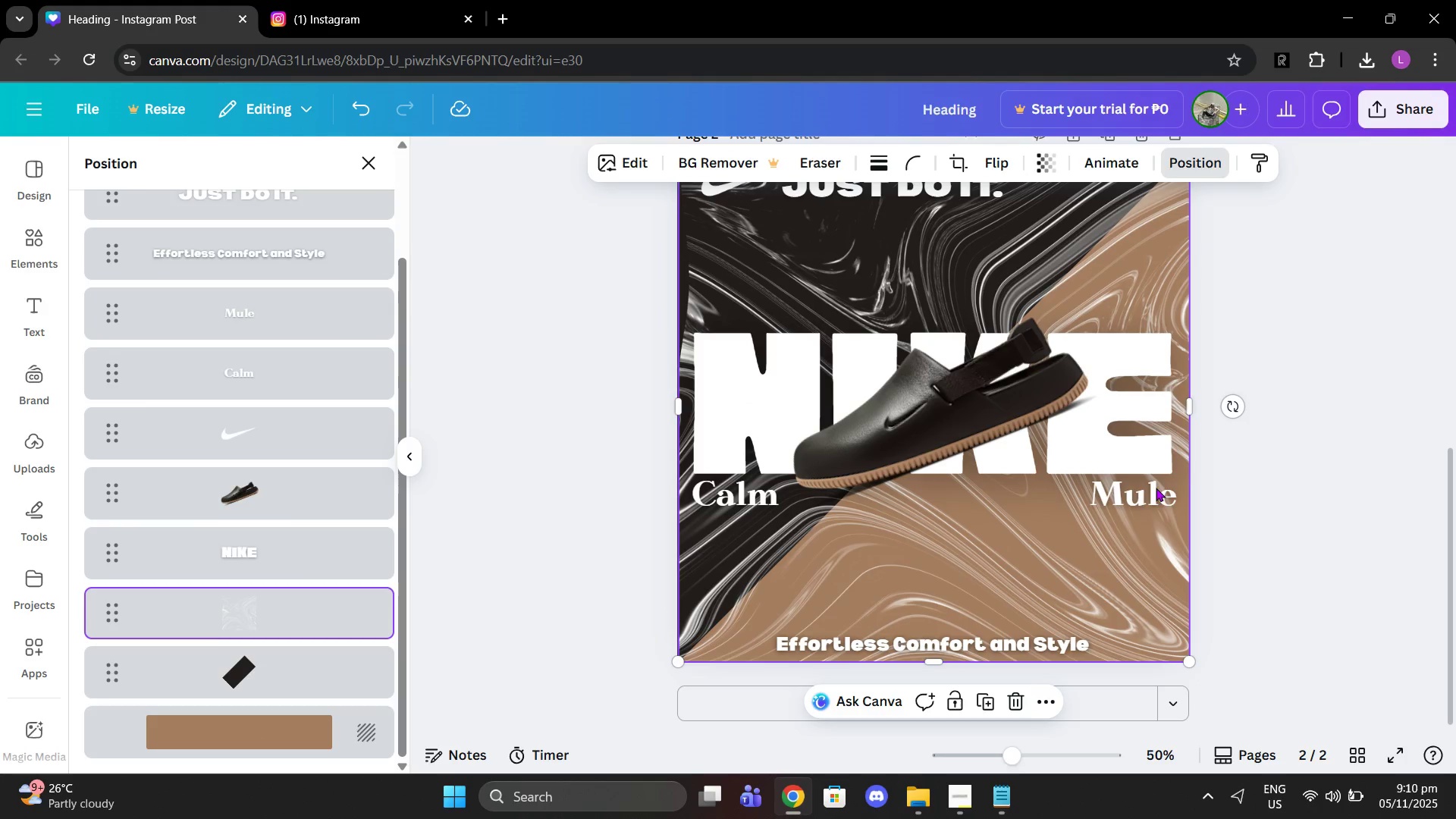 
scroll: coordinate [296, 591], scroll_direction: down, amount: 2.0
 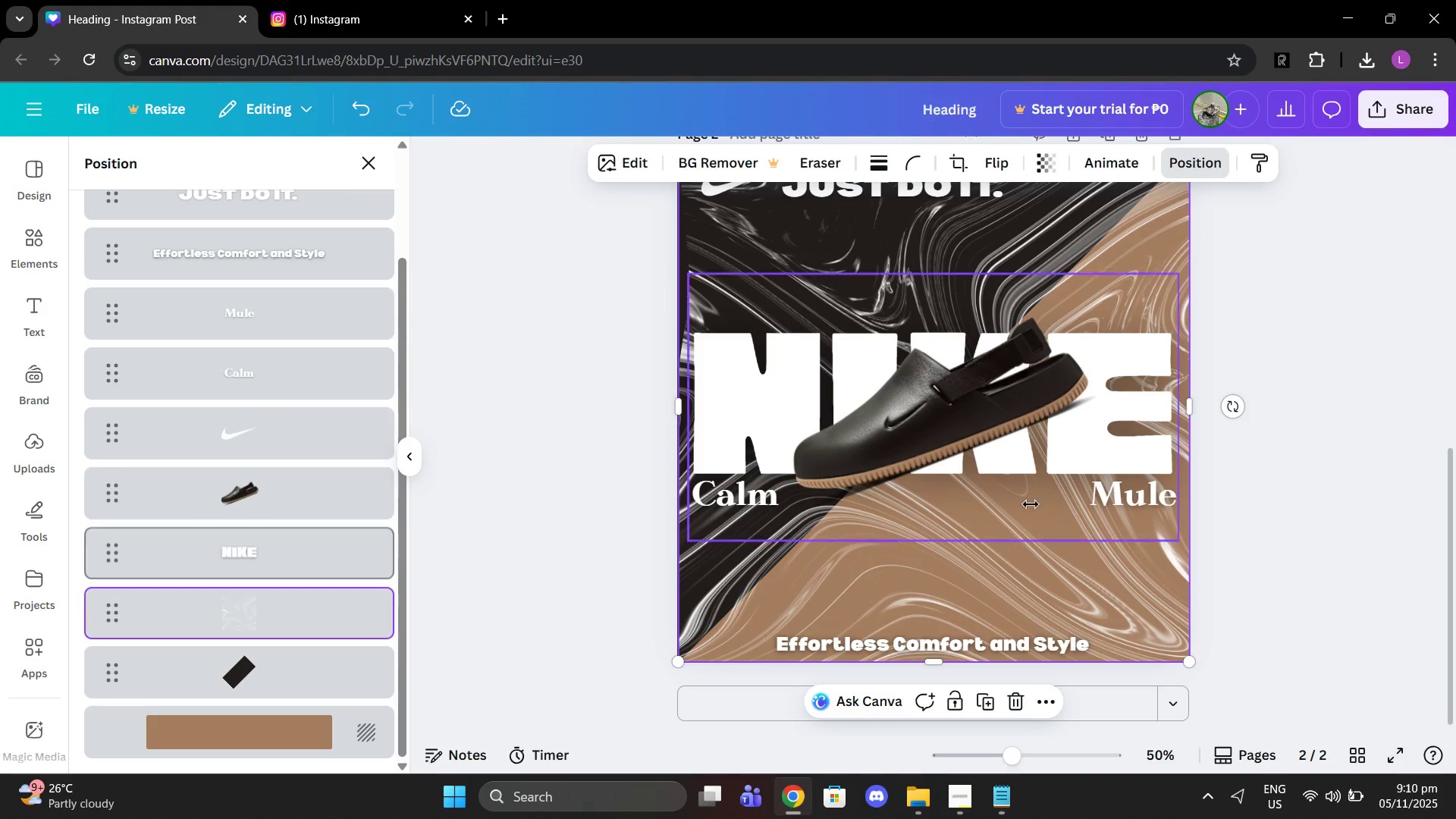 
left_click([1295, 456])
 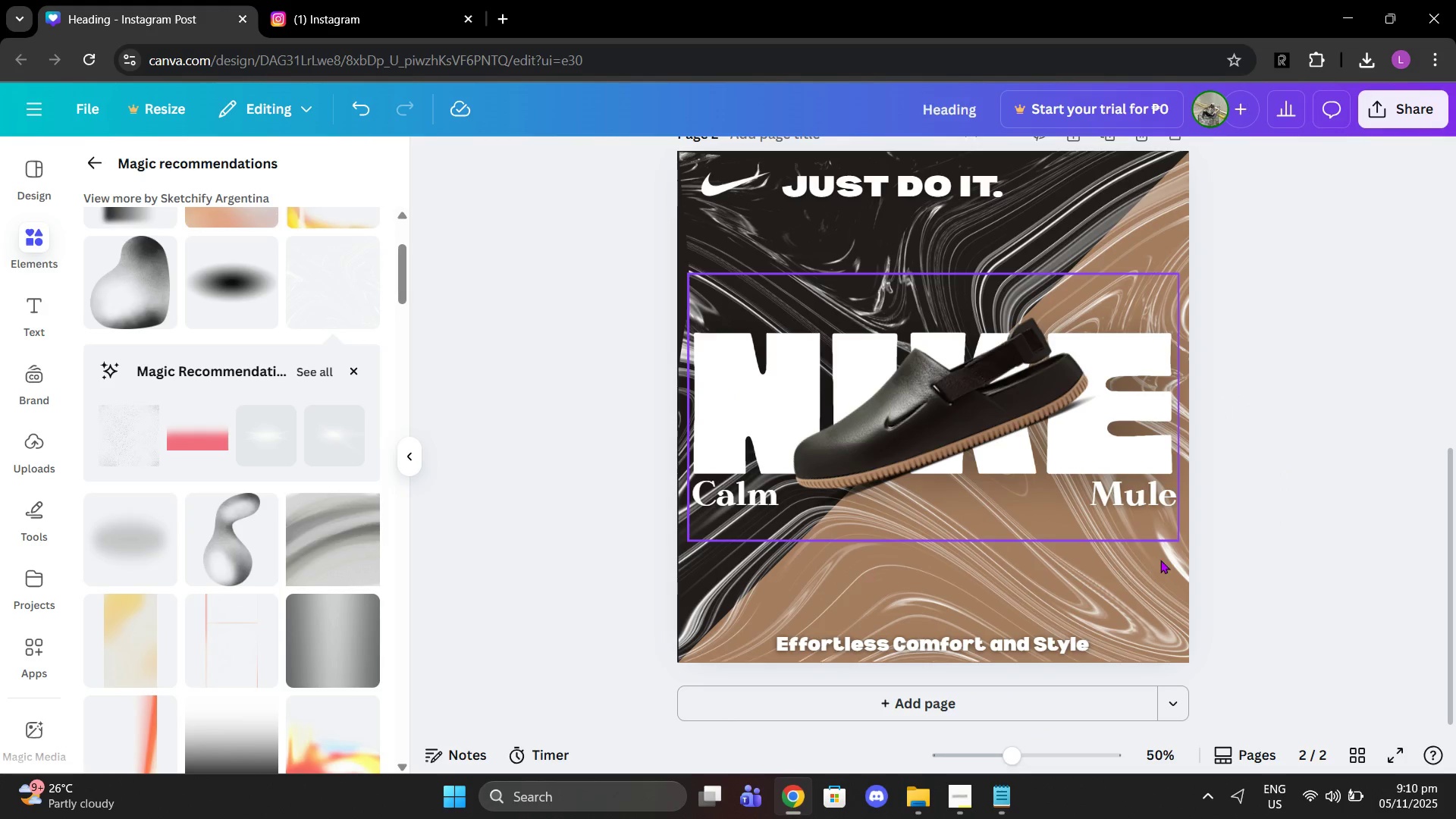 
left_click([1122, 610])
 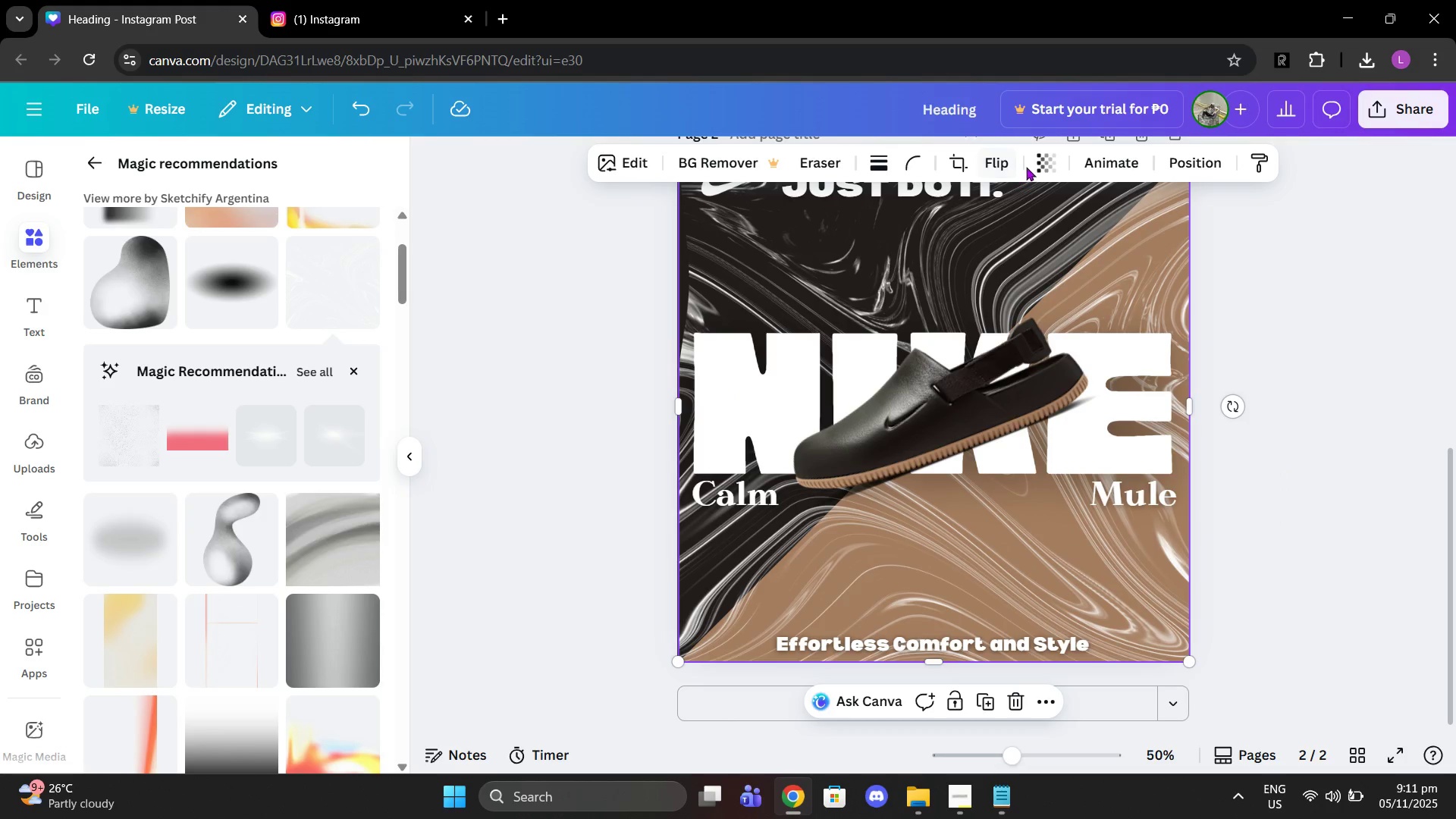 
left_click([1031, 167])
 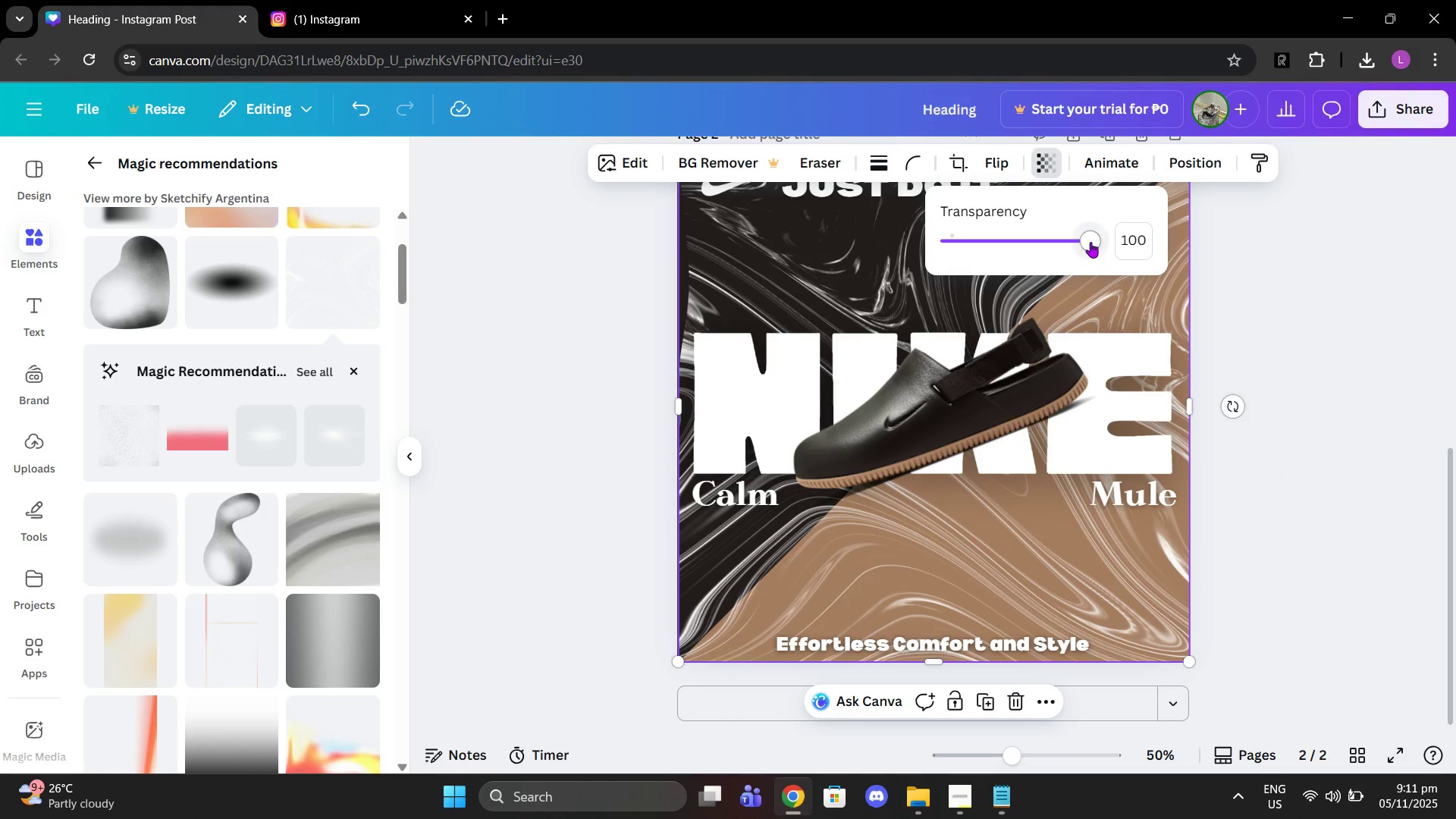 
left_click_drag(start_coordinate=[1090, 242], to_coordinate=[1006, 240])
 